 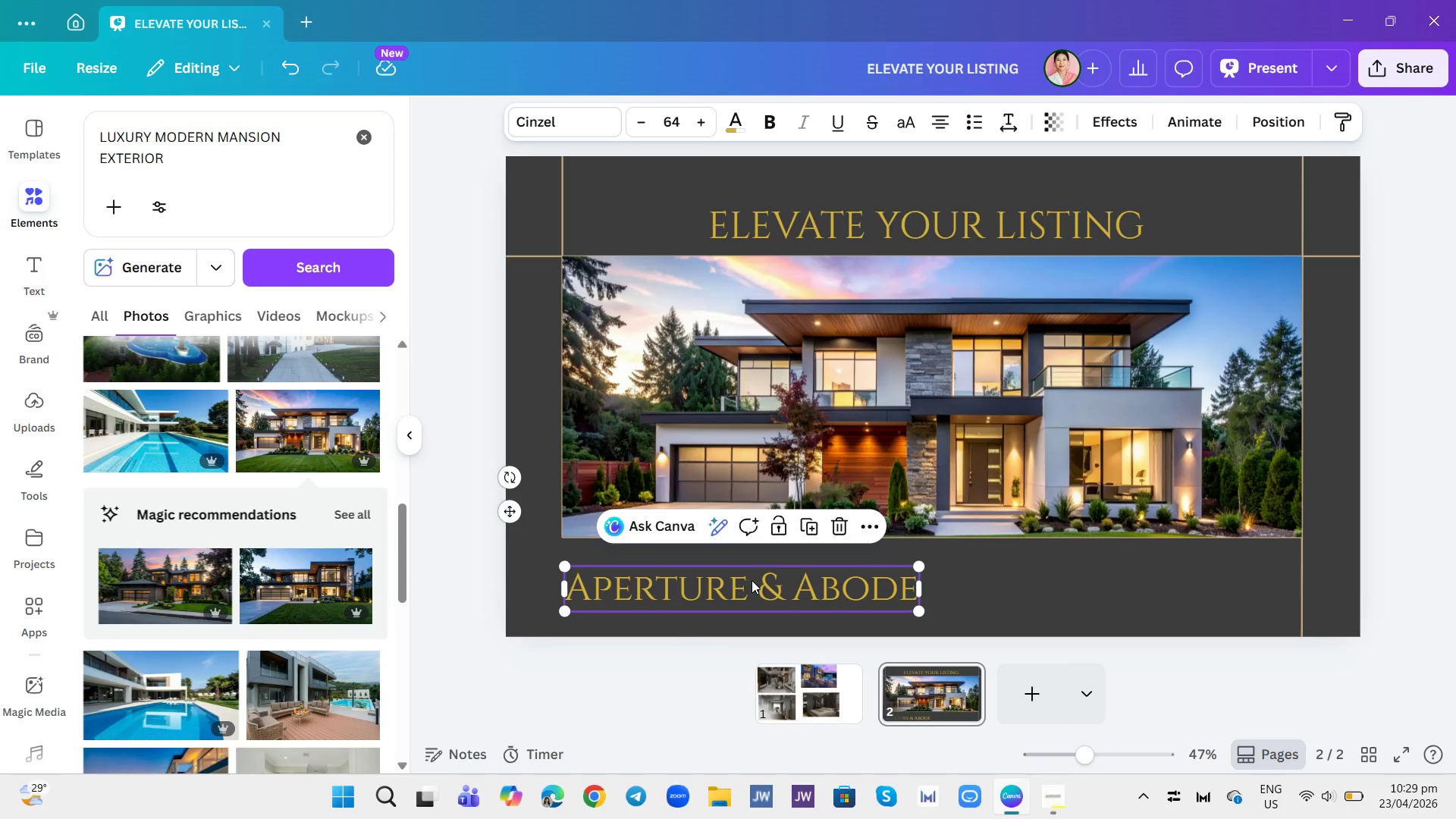 
left_click_drag(start_coordinate=[751, 580], to_coordinate=[712, 576])
 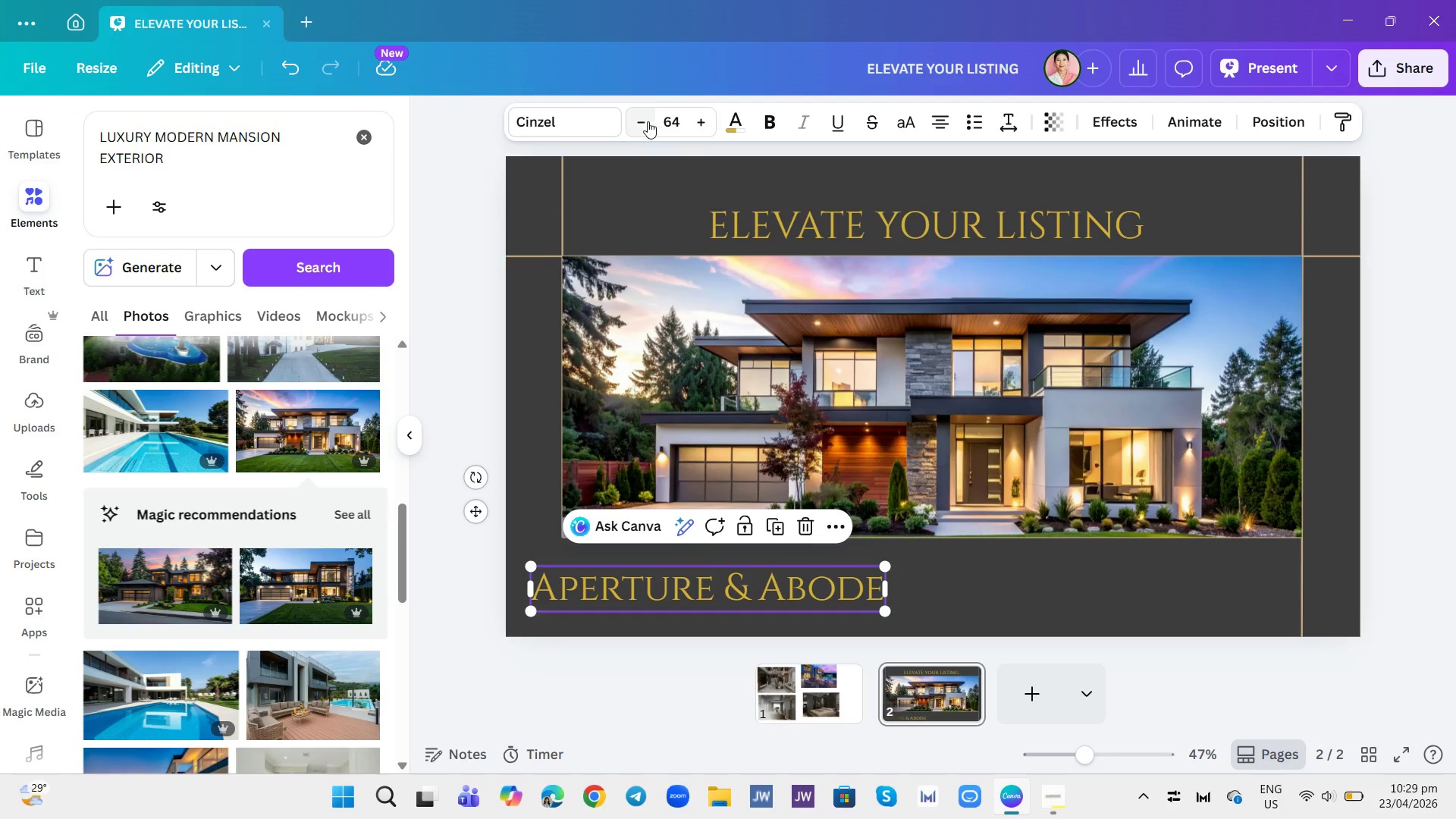 
double_click([643, 121])
 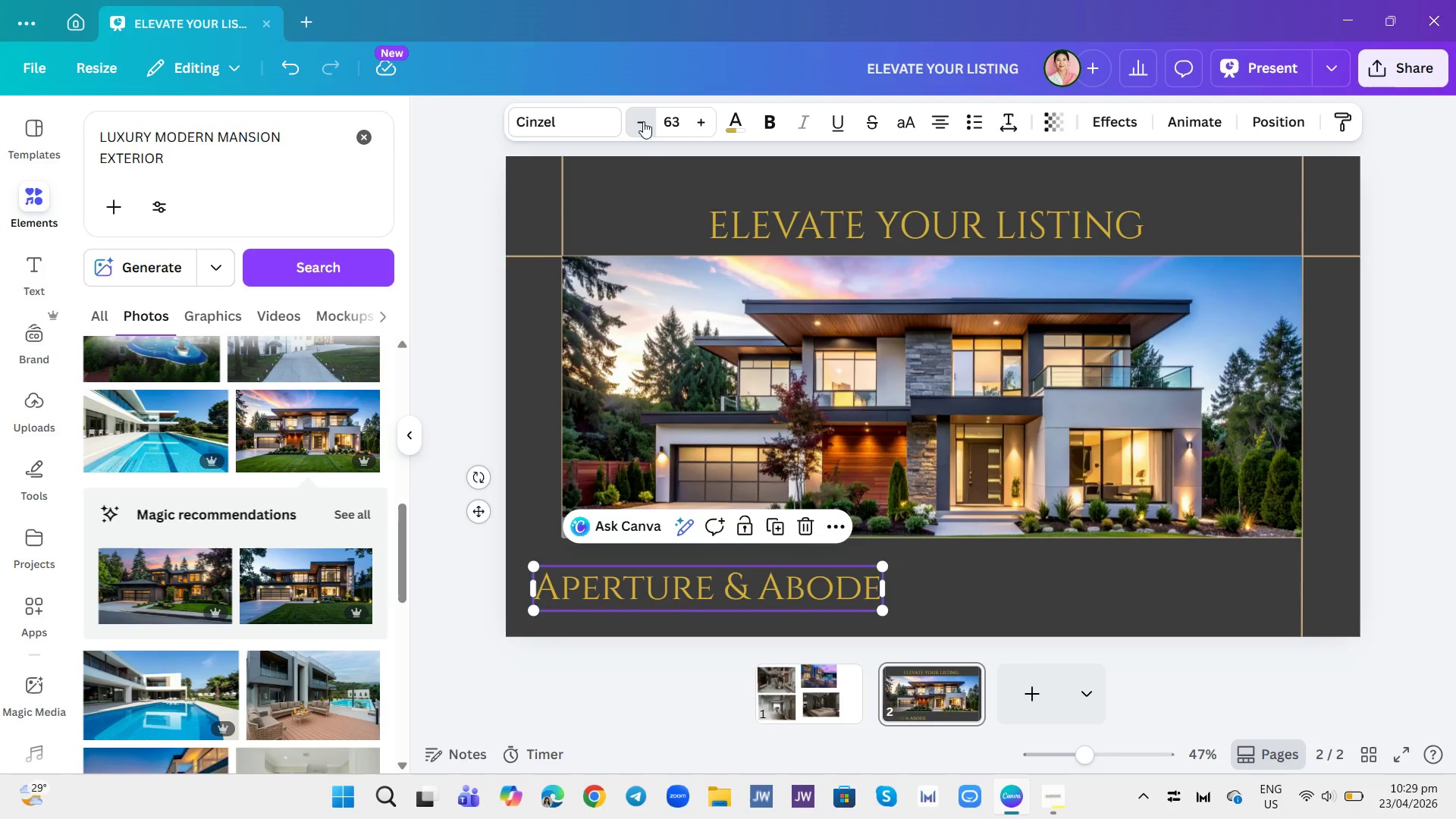 
triple_click([643, 121])
 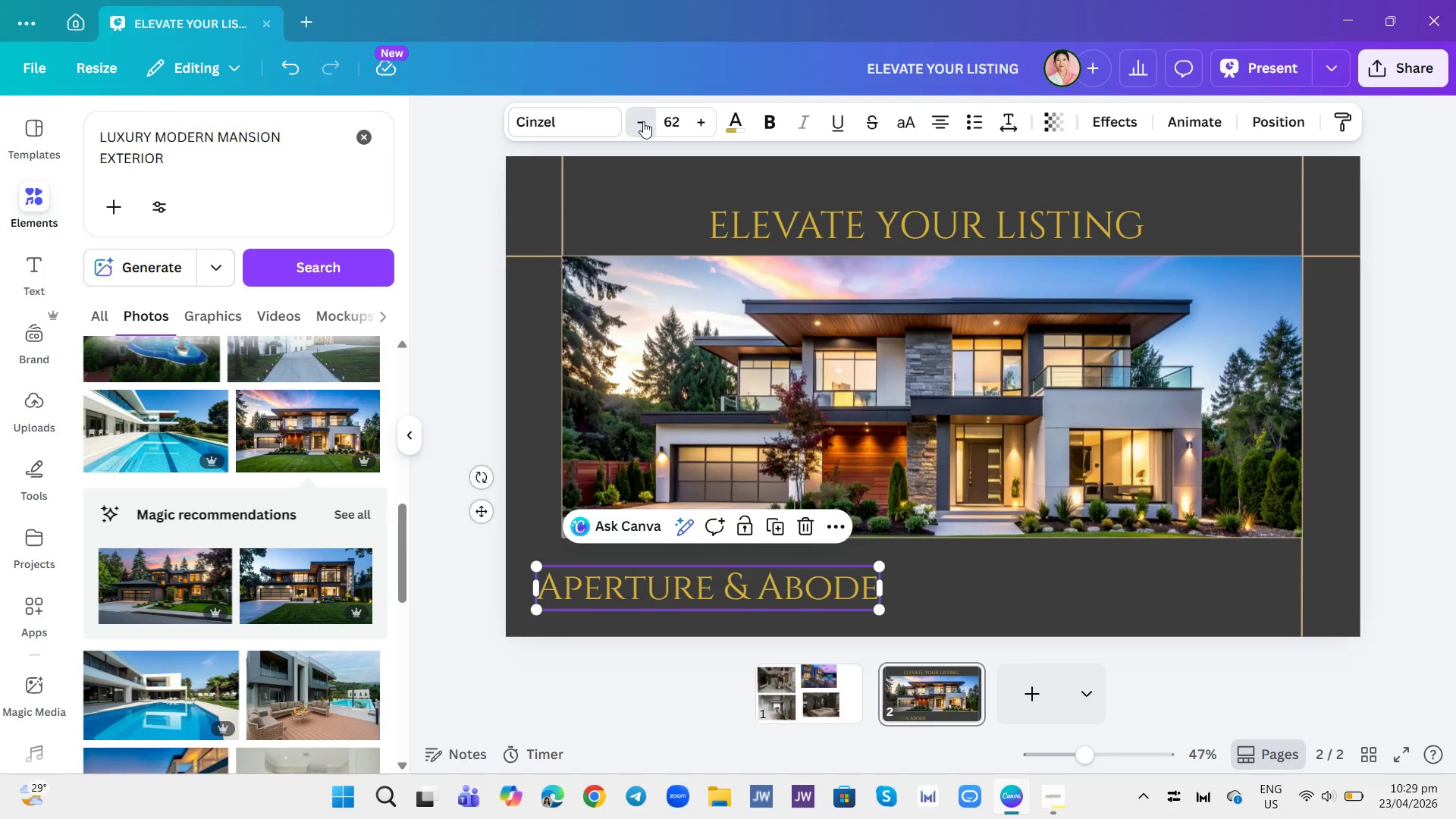 
triple_click([643, 121])
 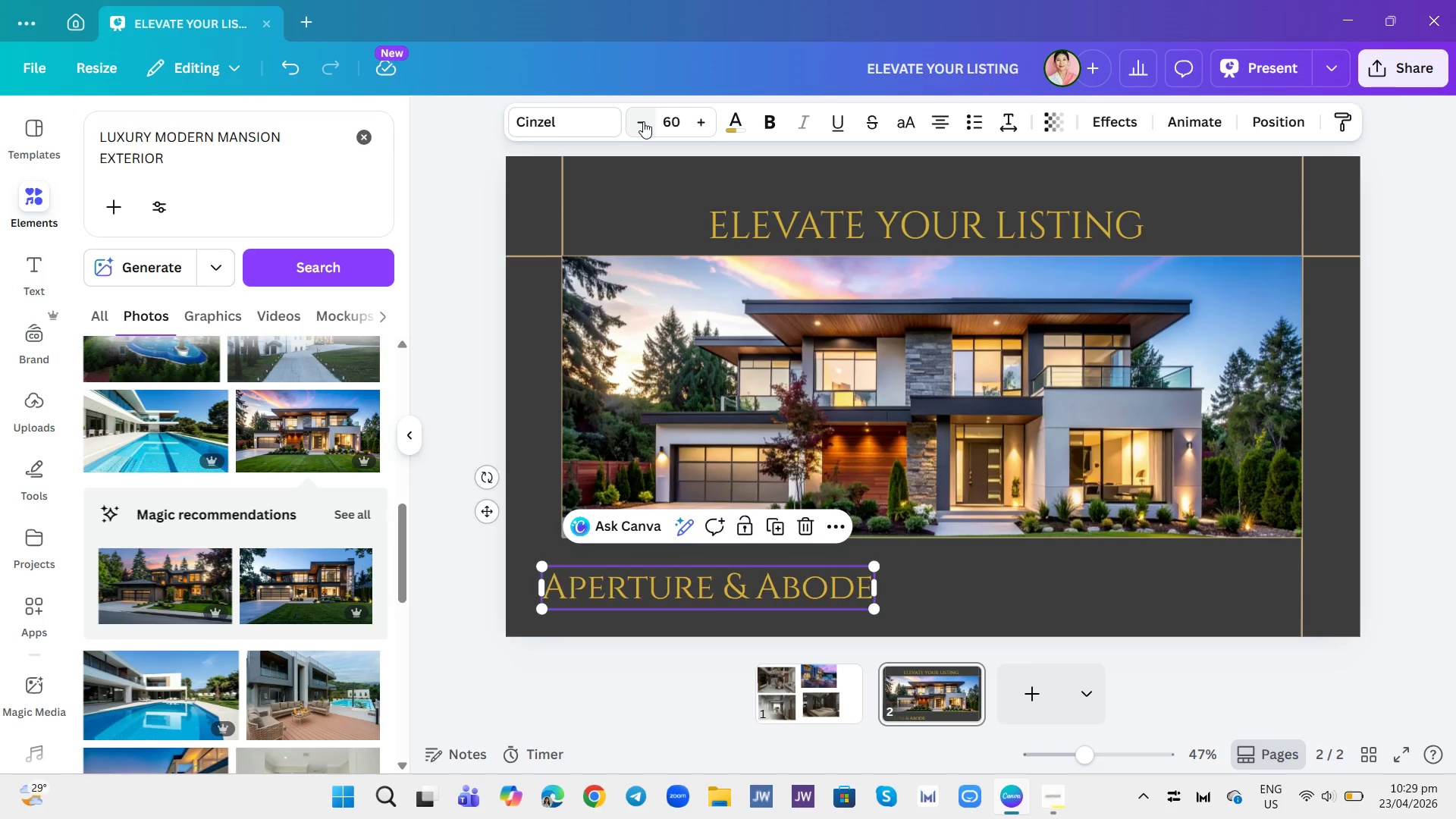 
triple_click([643, 121])
 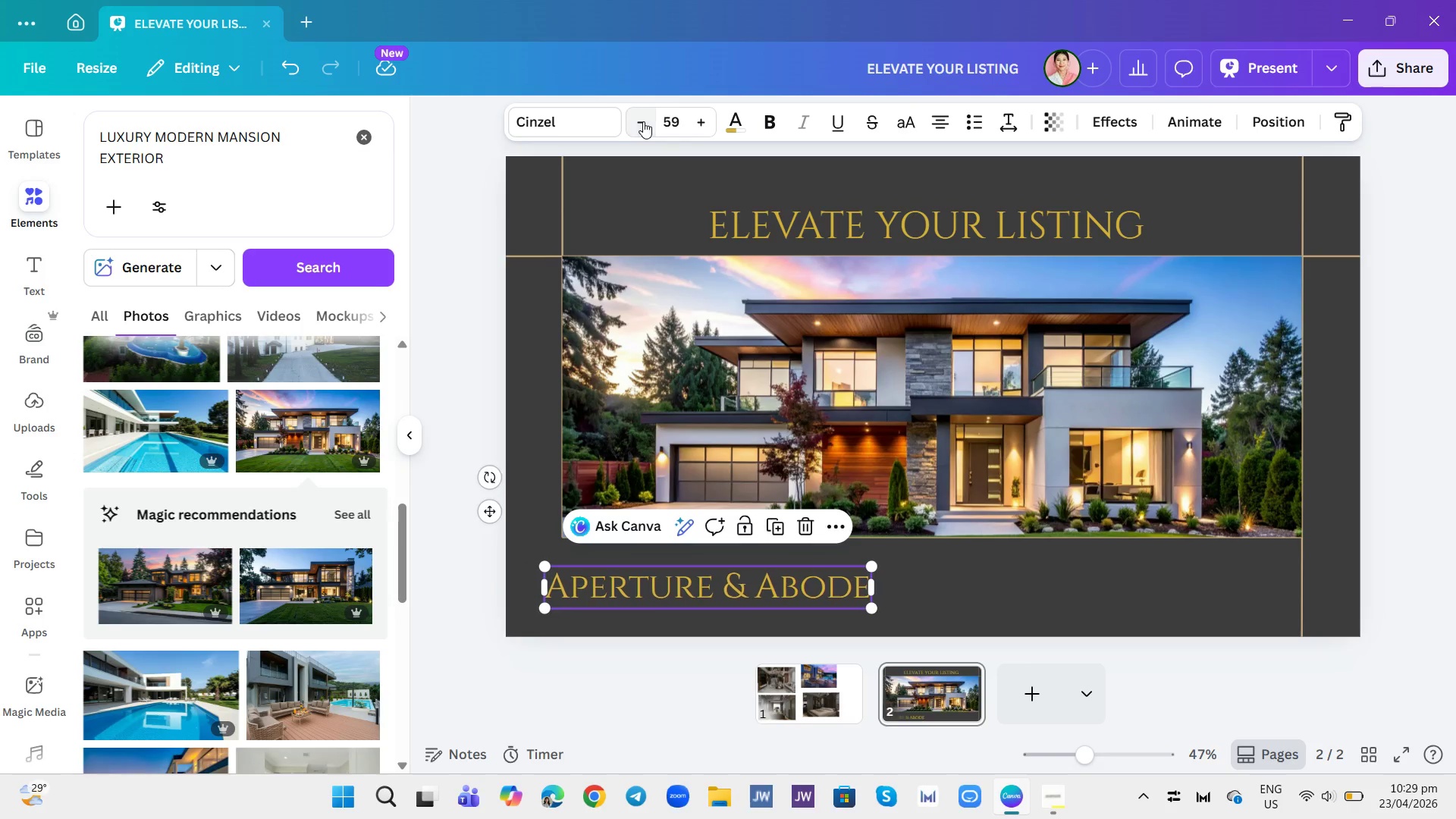 
triple_click([643, 121])
 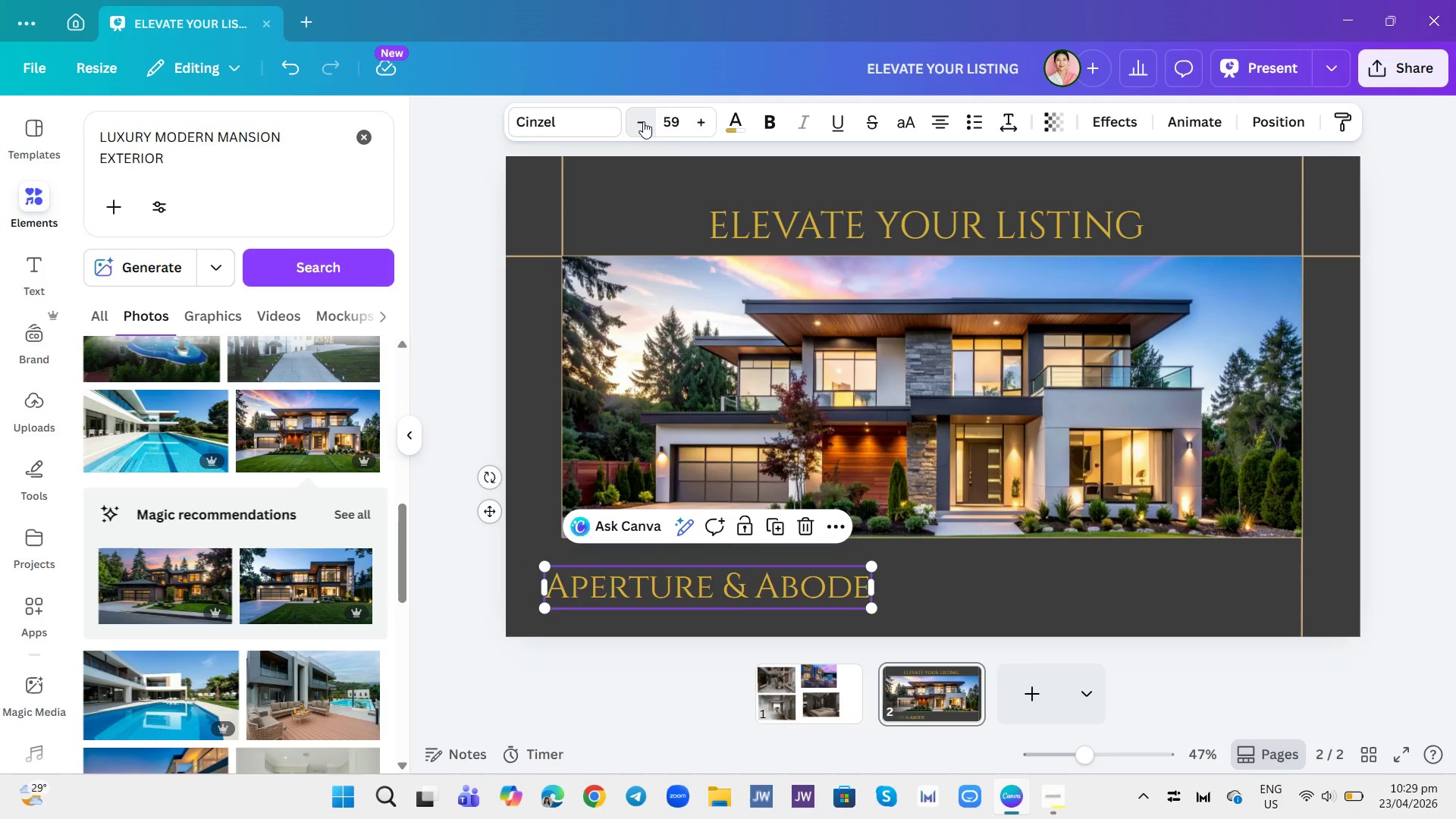 
triple_click([643, 121])
 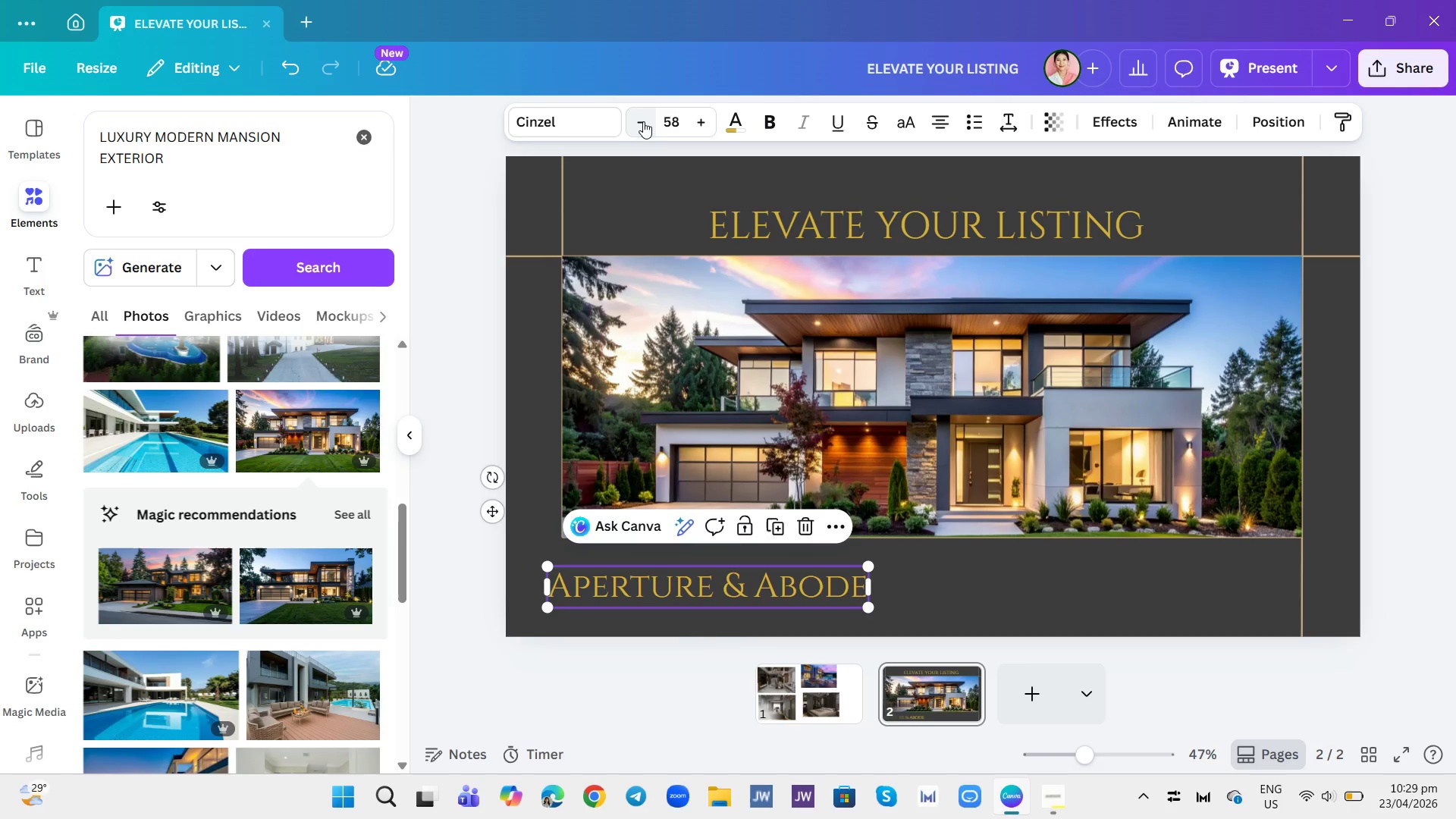 
triple_click([643, 121])
 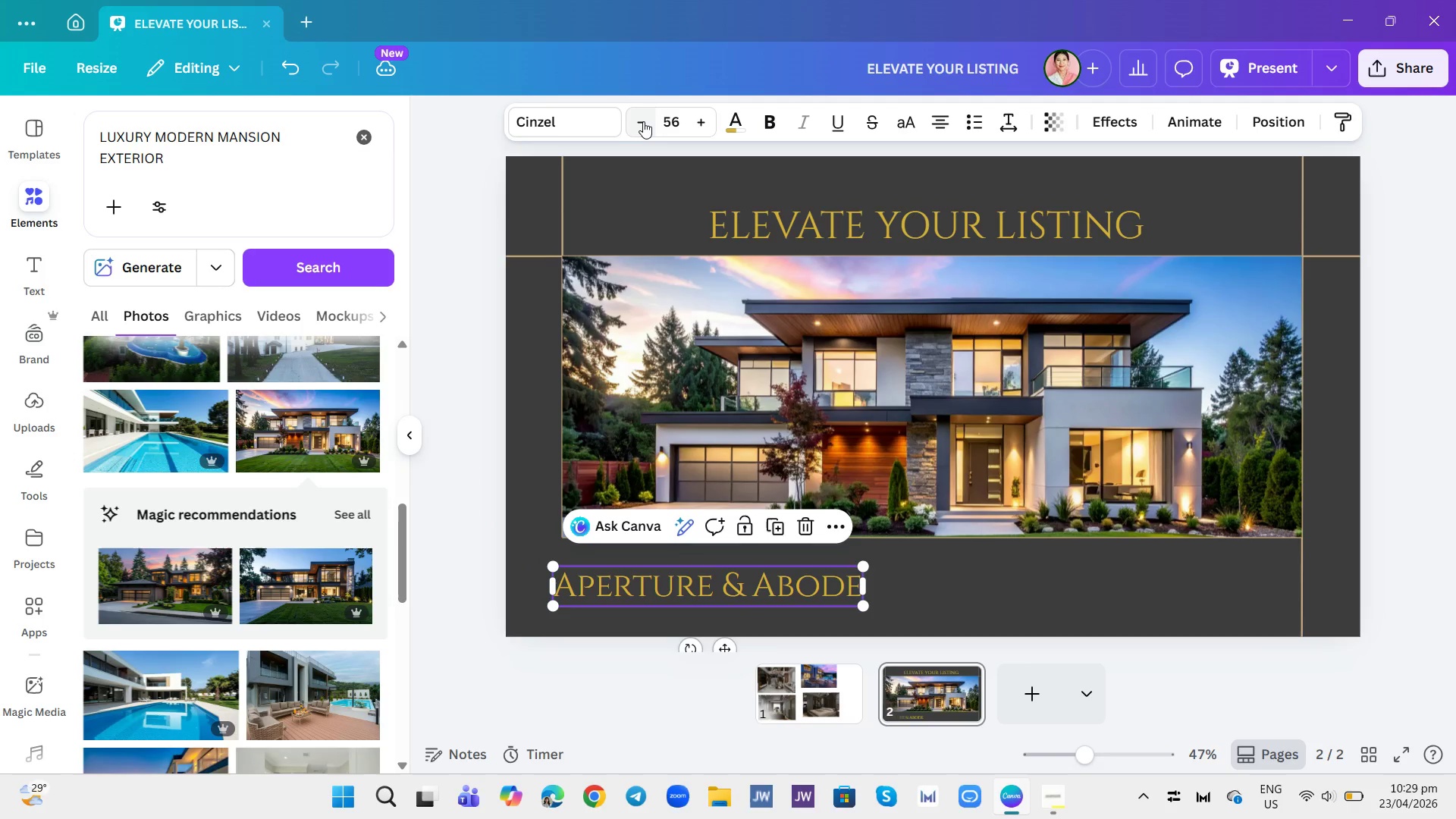 
triple_click([643, 121])
 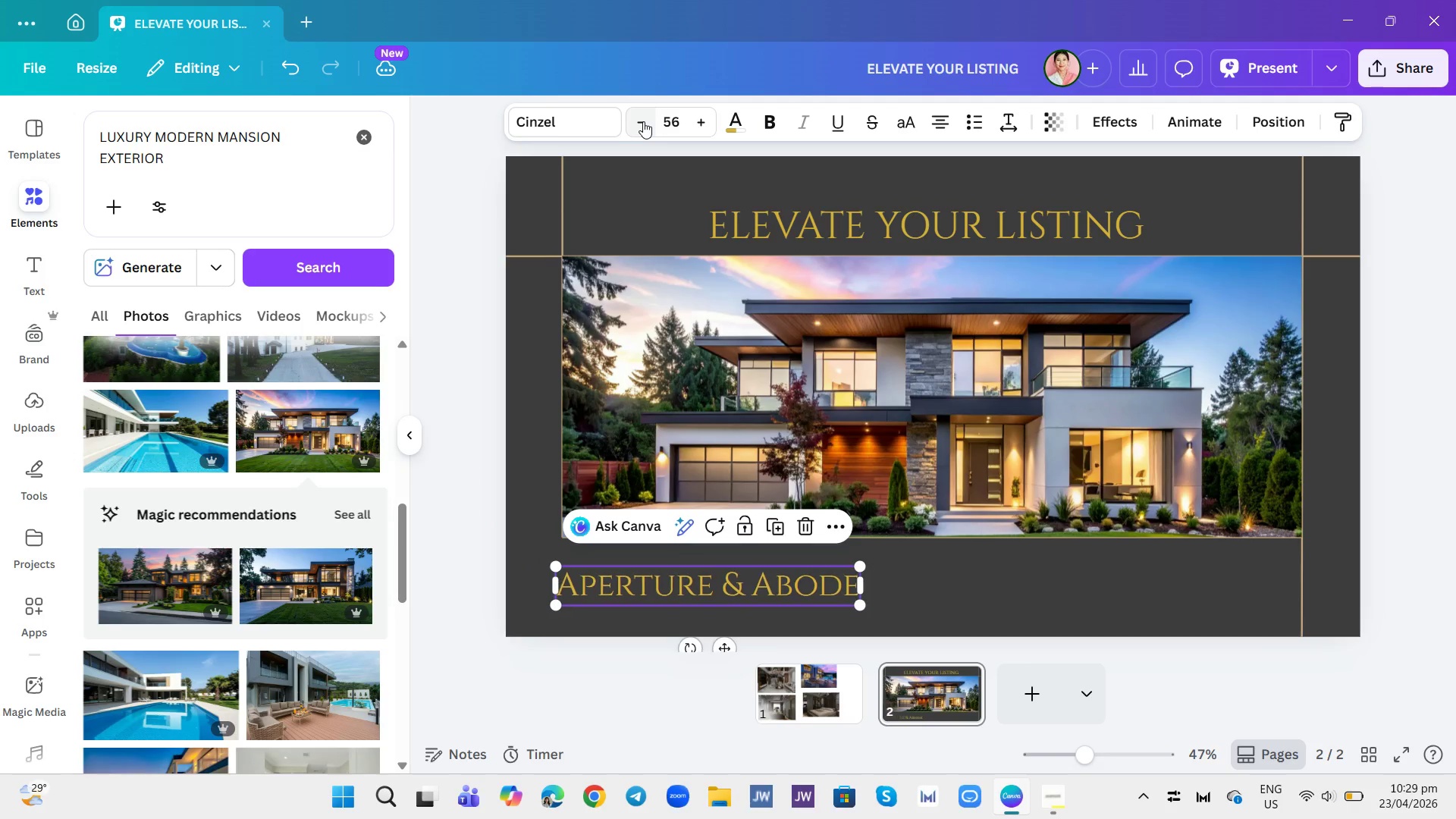 
triple_click([643, 121])
 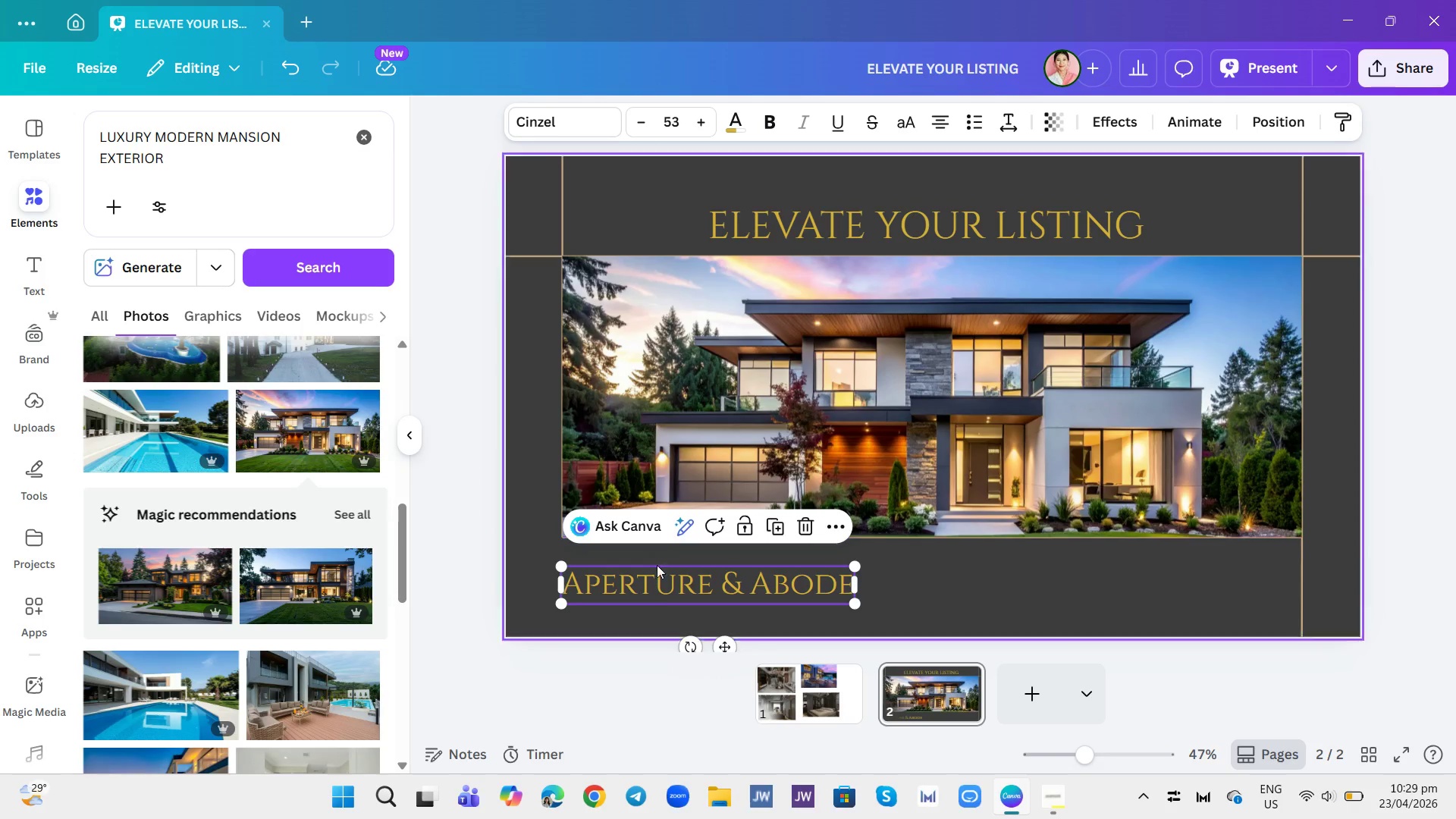 
left_click_drag(start_coordinate=[670, 582], to_coordinate=[634, 582])
 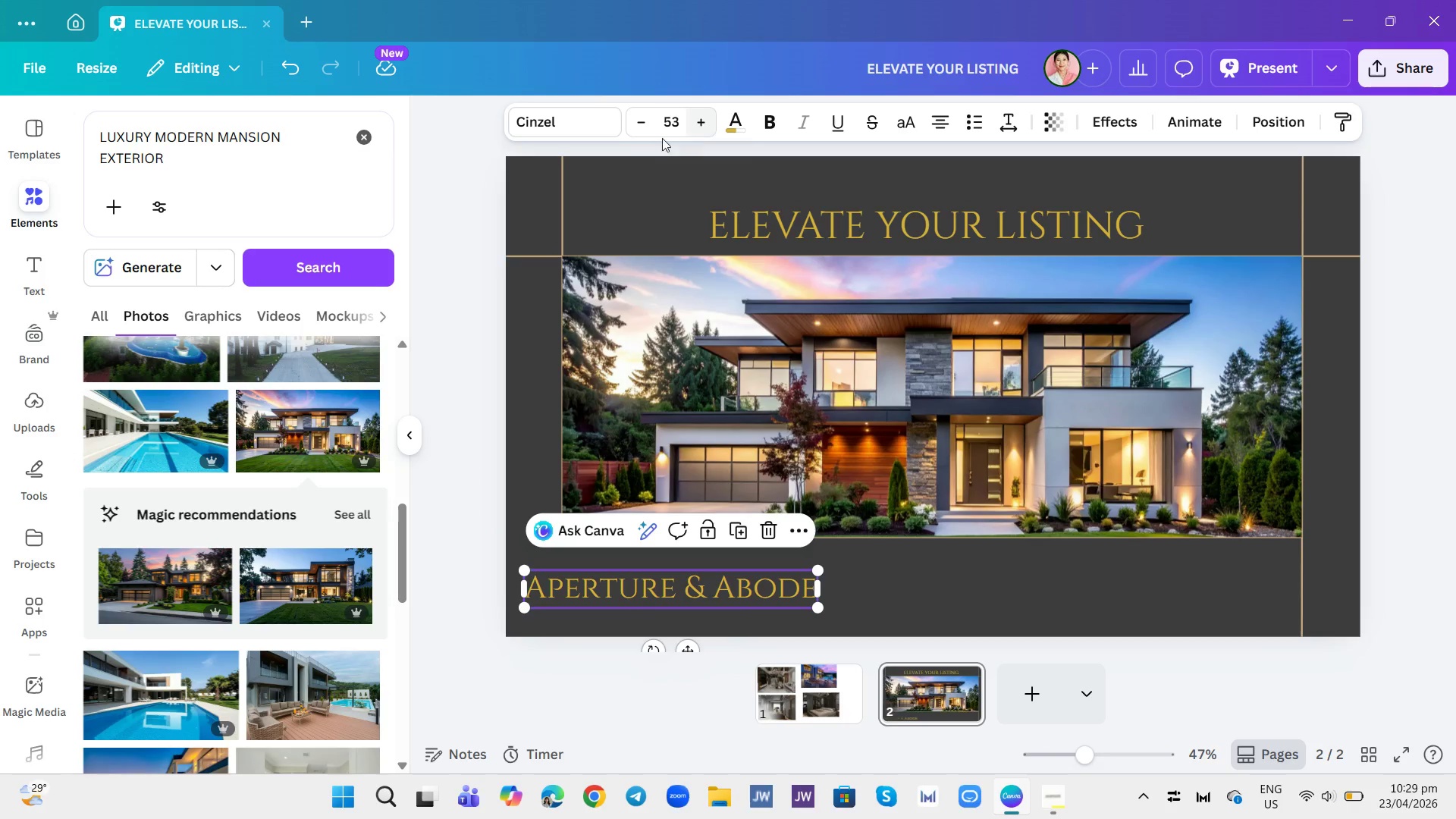 
double_click([641, 133])
 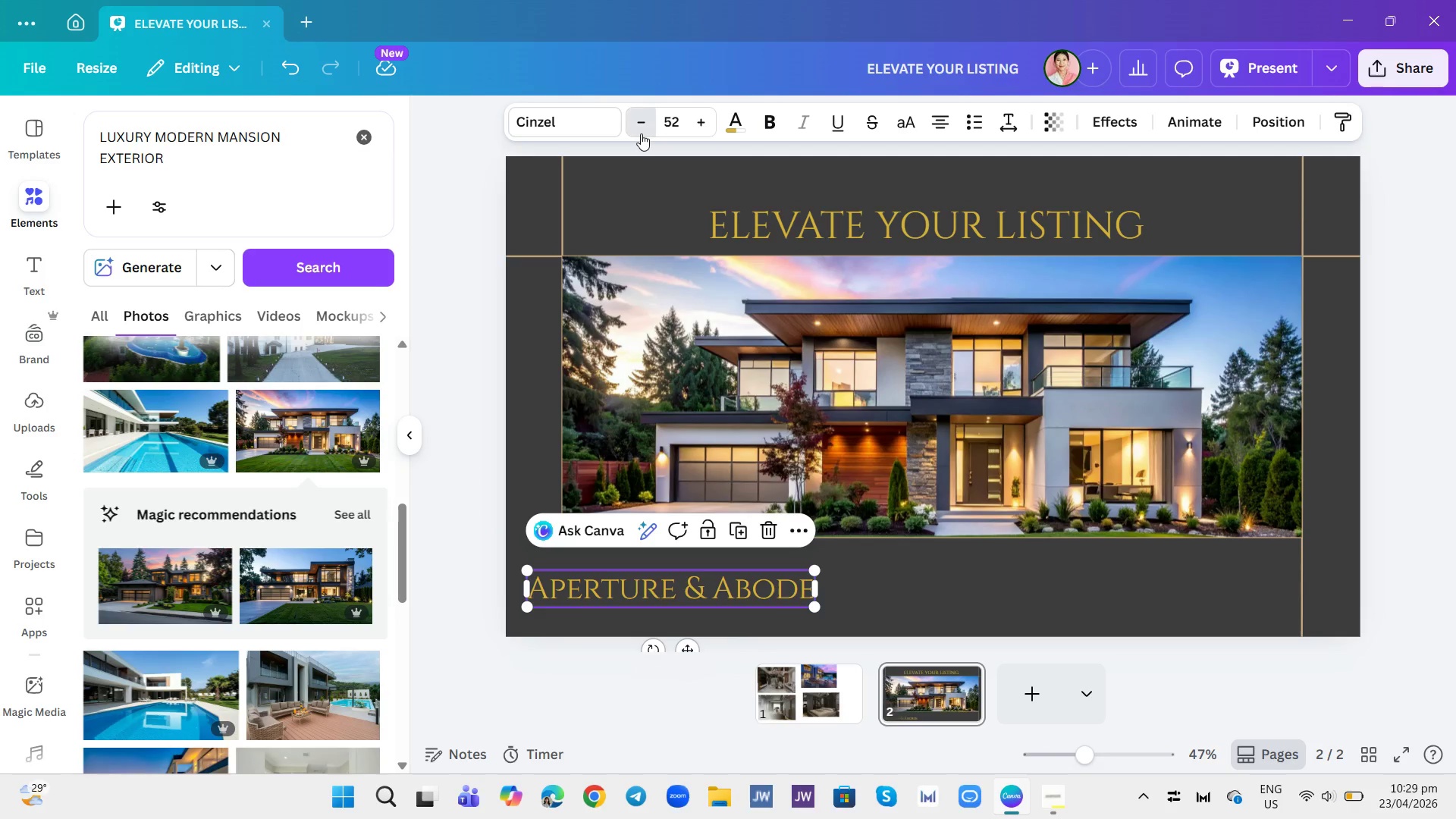 
triple_click([641, 133])
 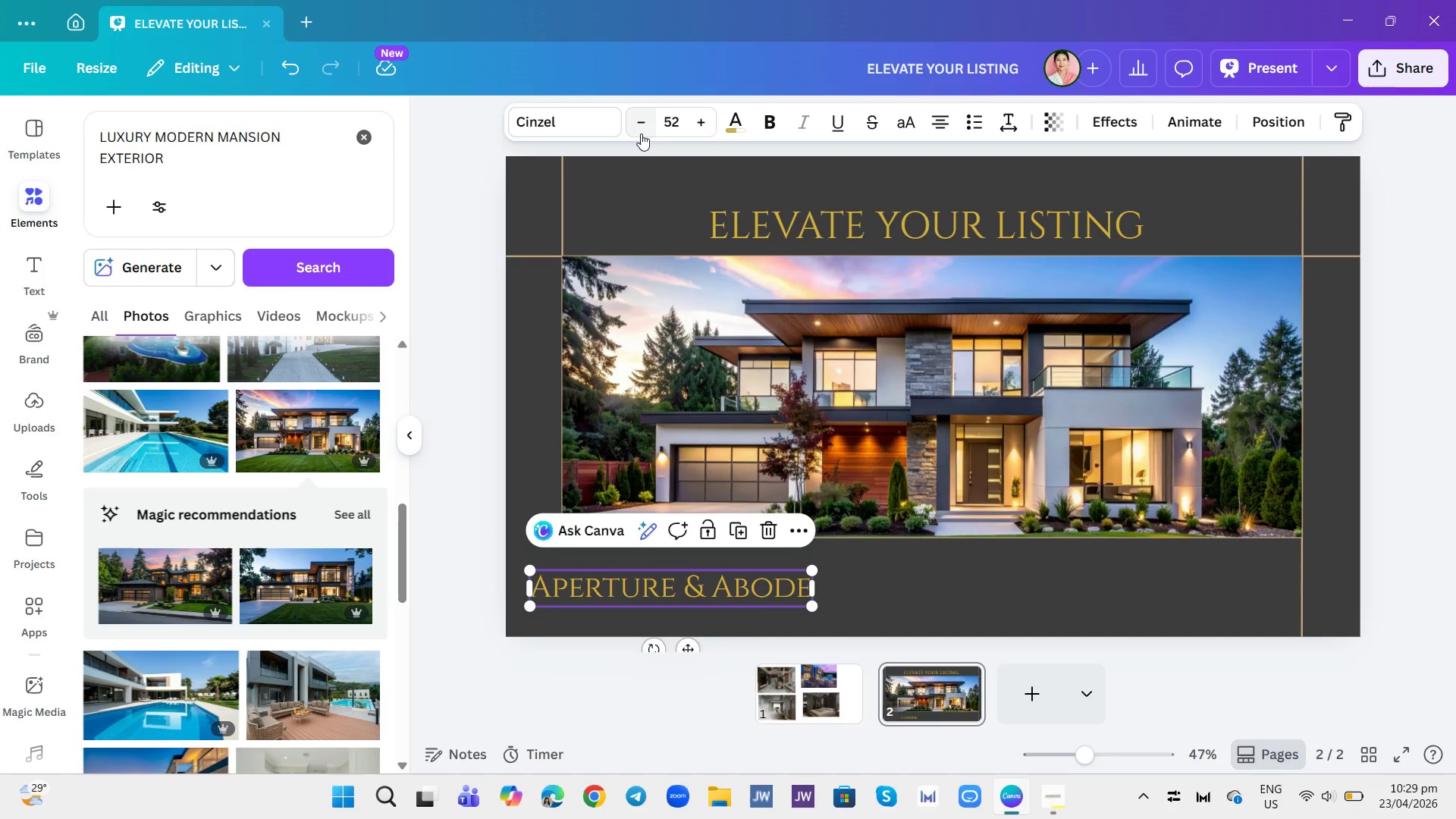 
triple_click([641, 133])
 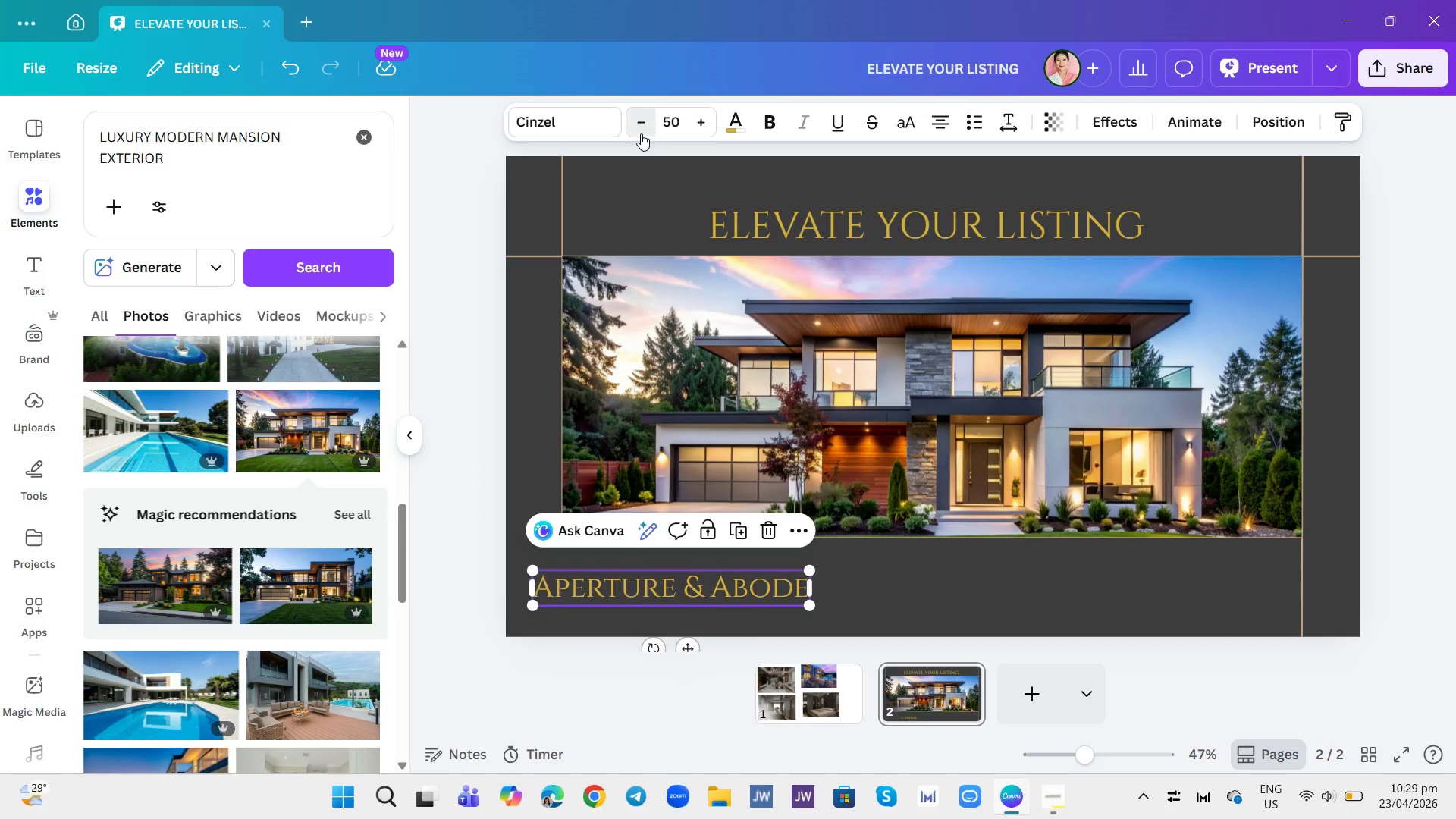 
triple_click([641, 133])
 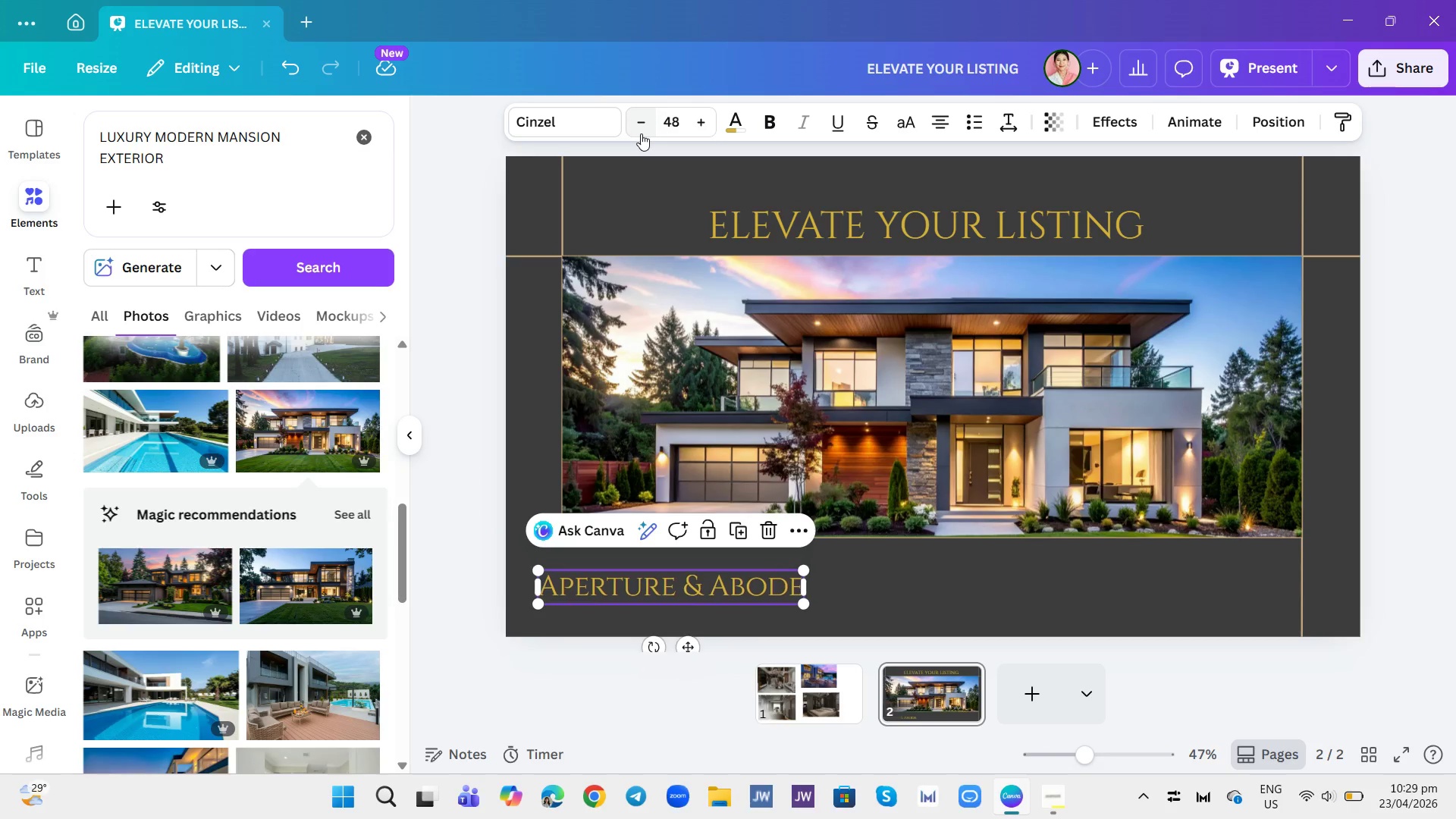 
triple_click([641, 133])
 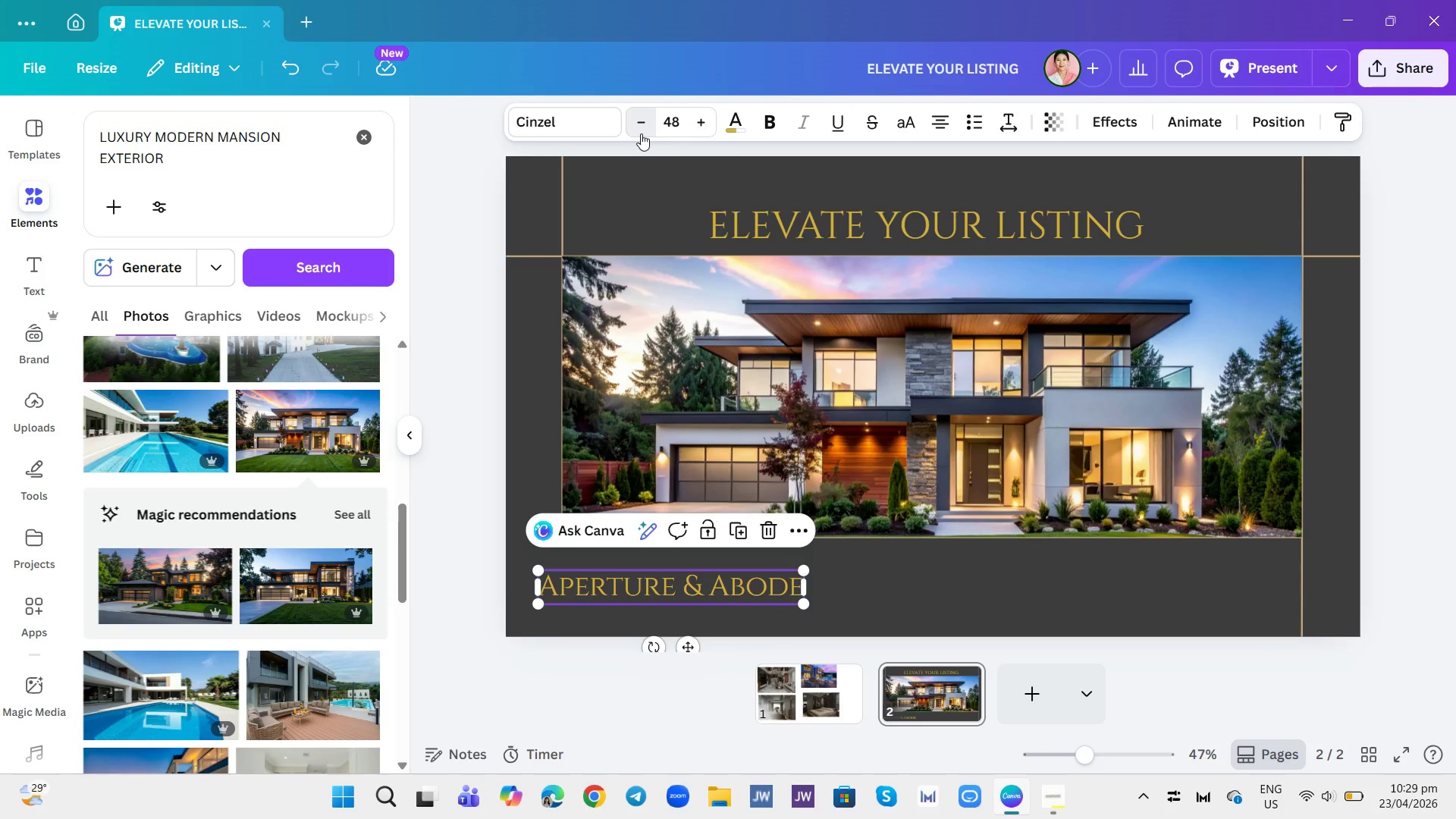 
triple_click([641, 133])
 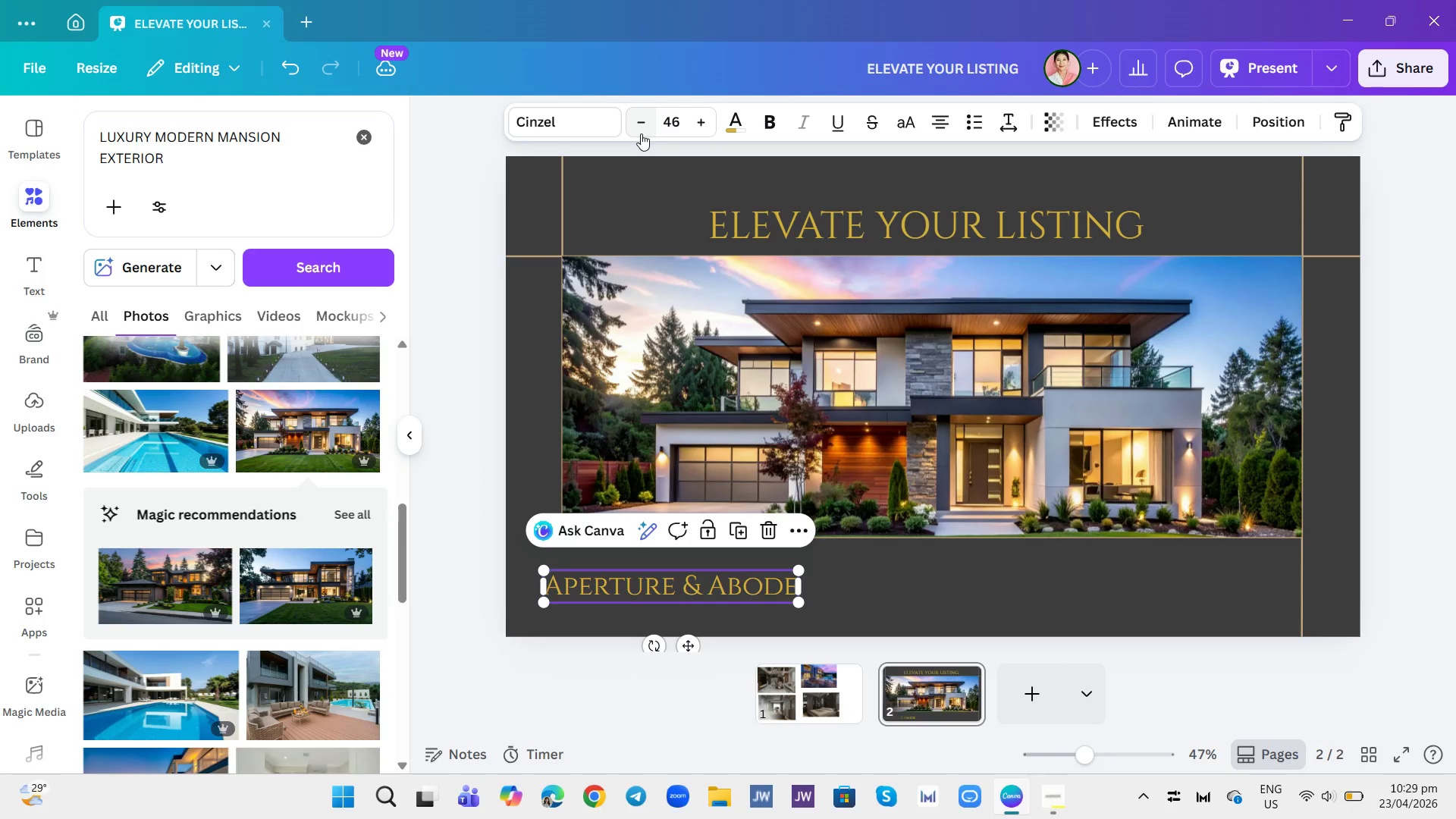 
triple_click([641, 133])
 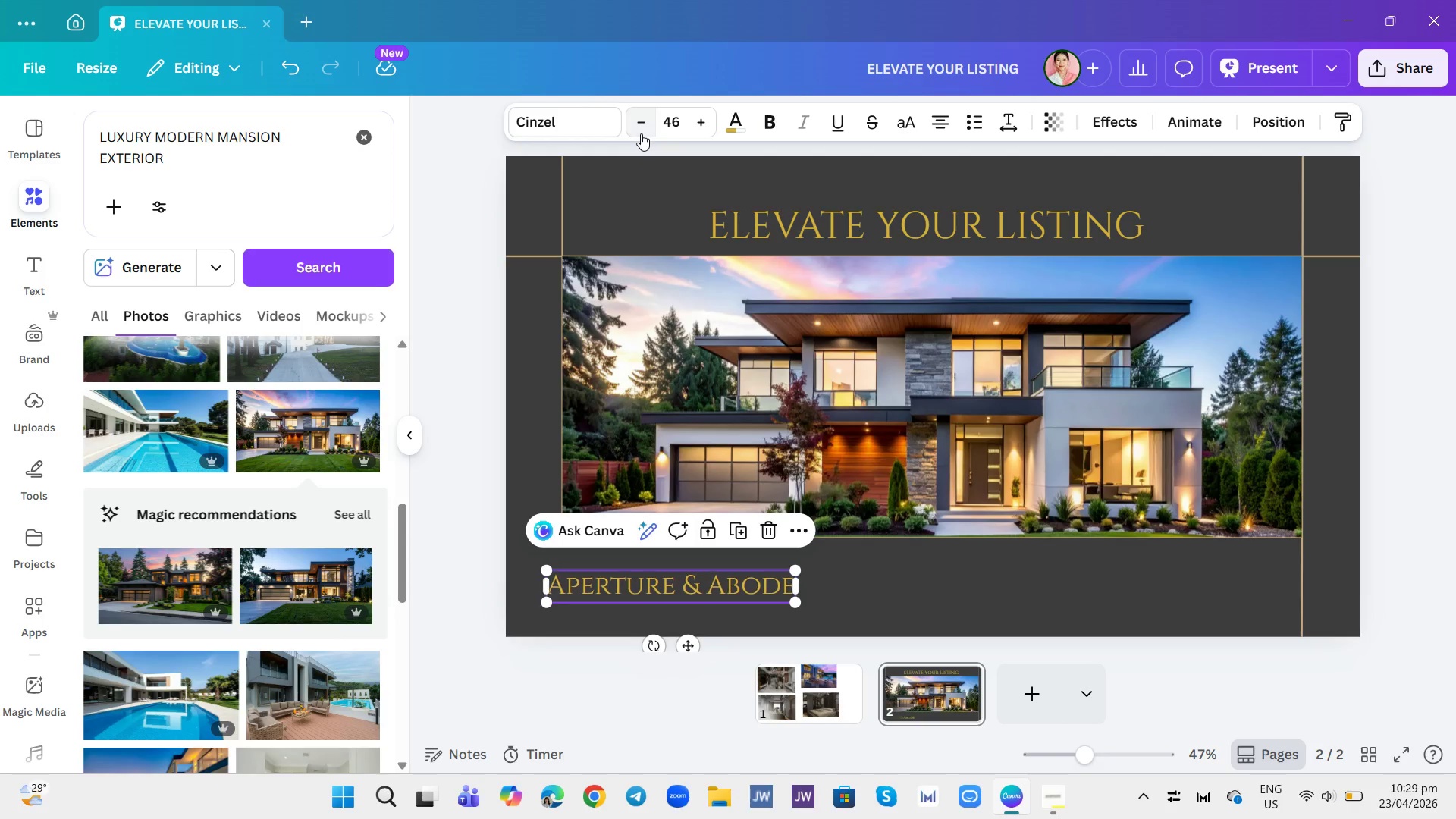 
triple_click([641, 133])
 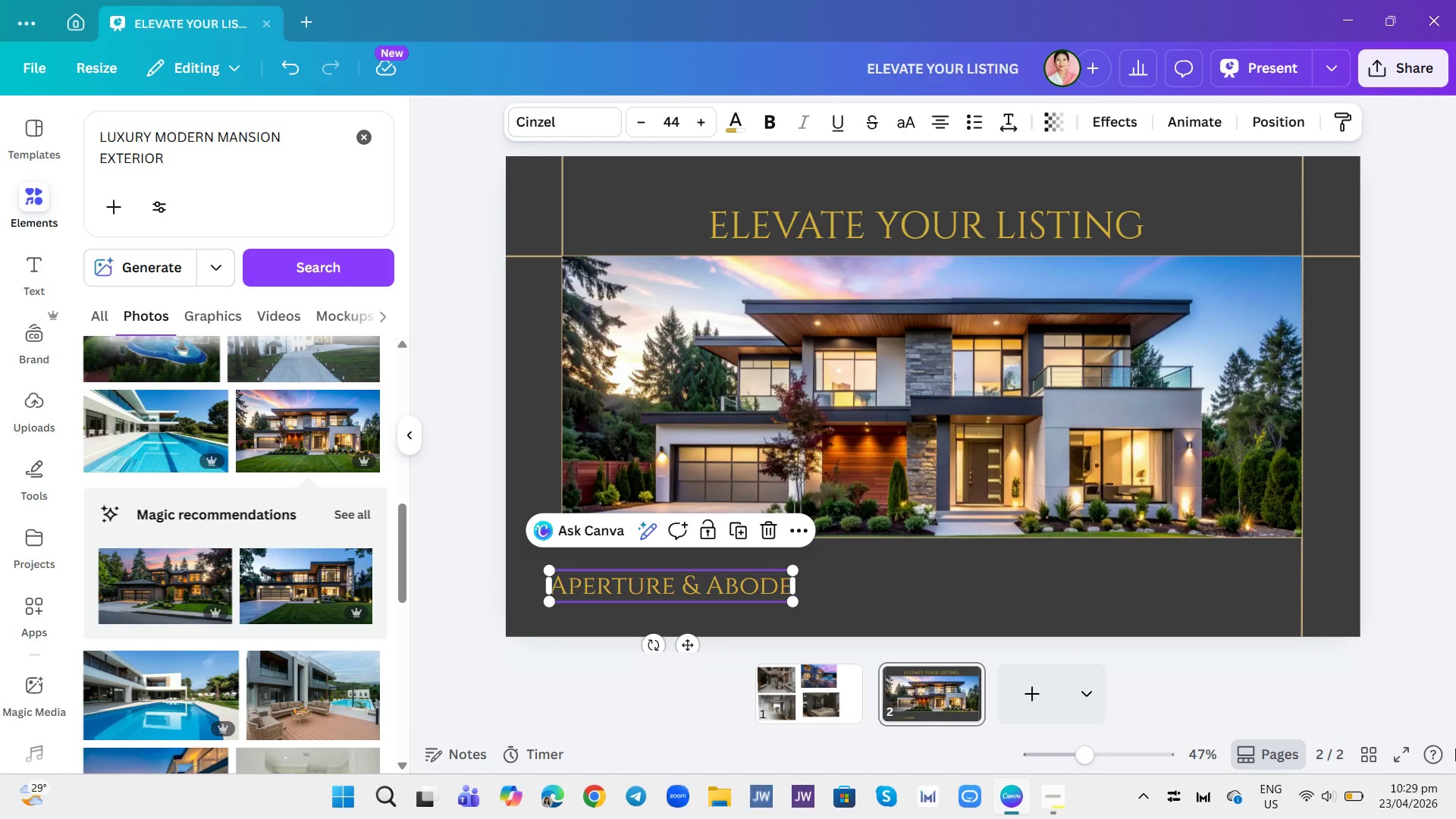 
left_click([1432, 485])
 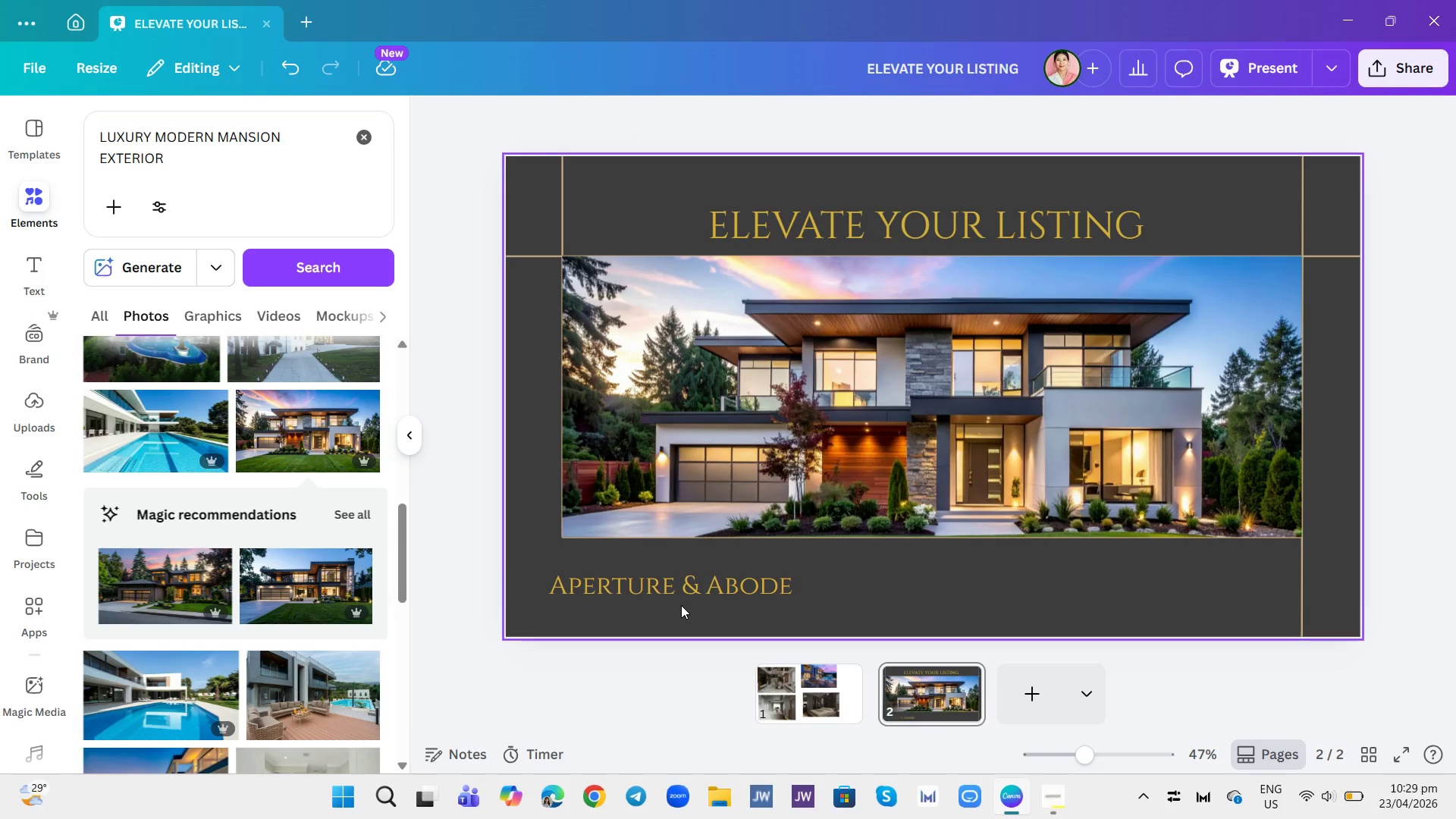 
left_click([661, 586])
 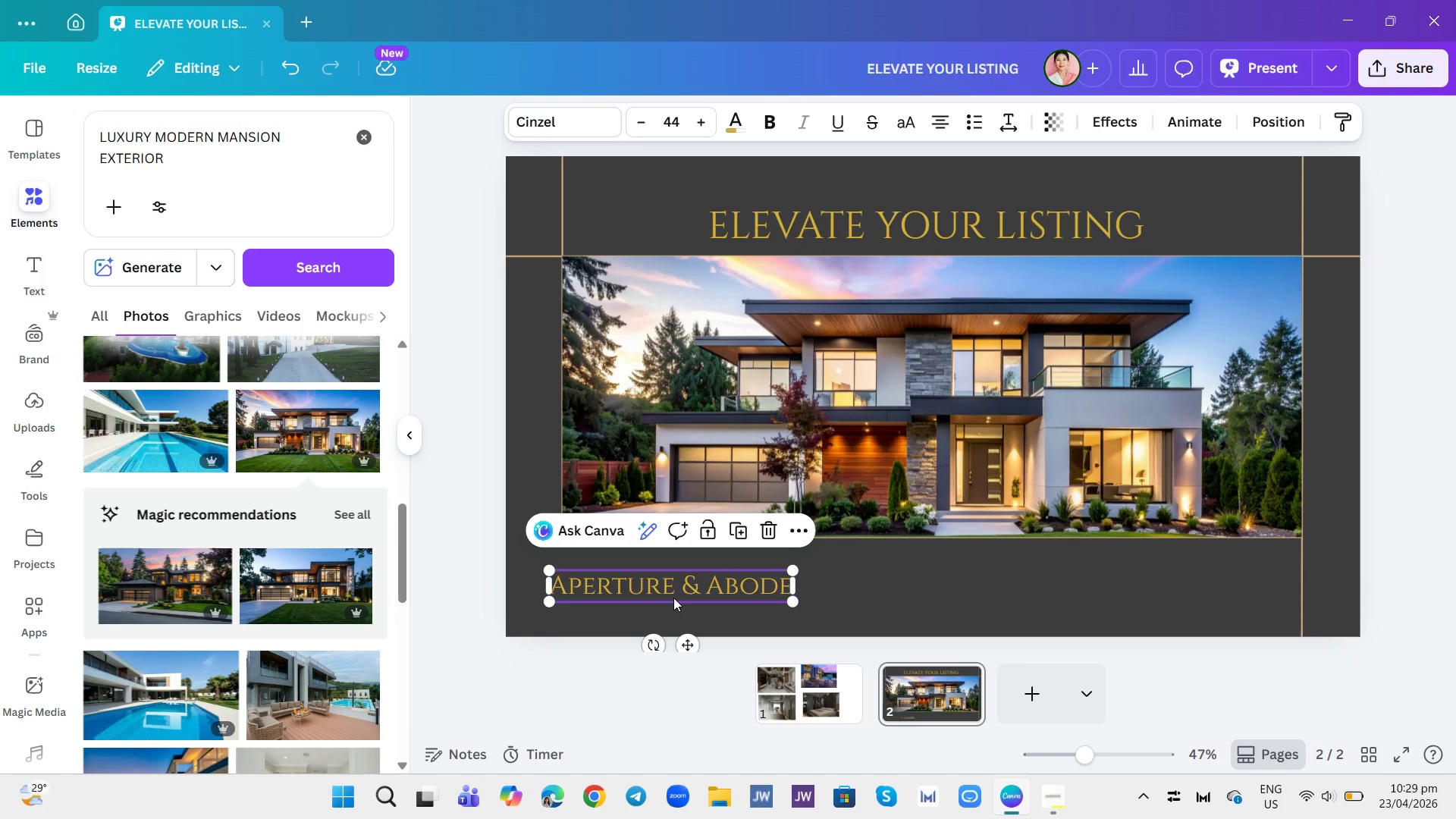 
double_click([669, 591])
 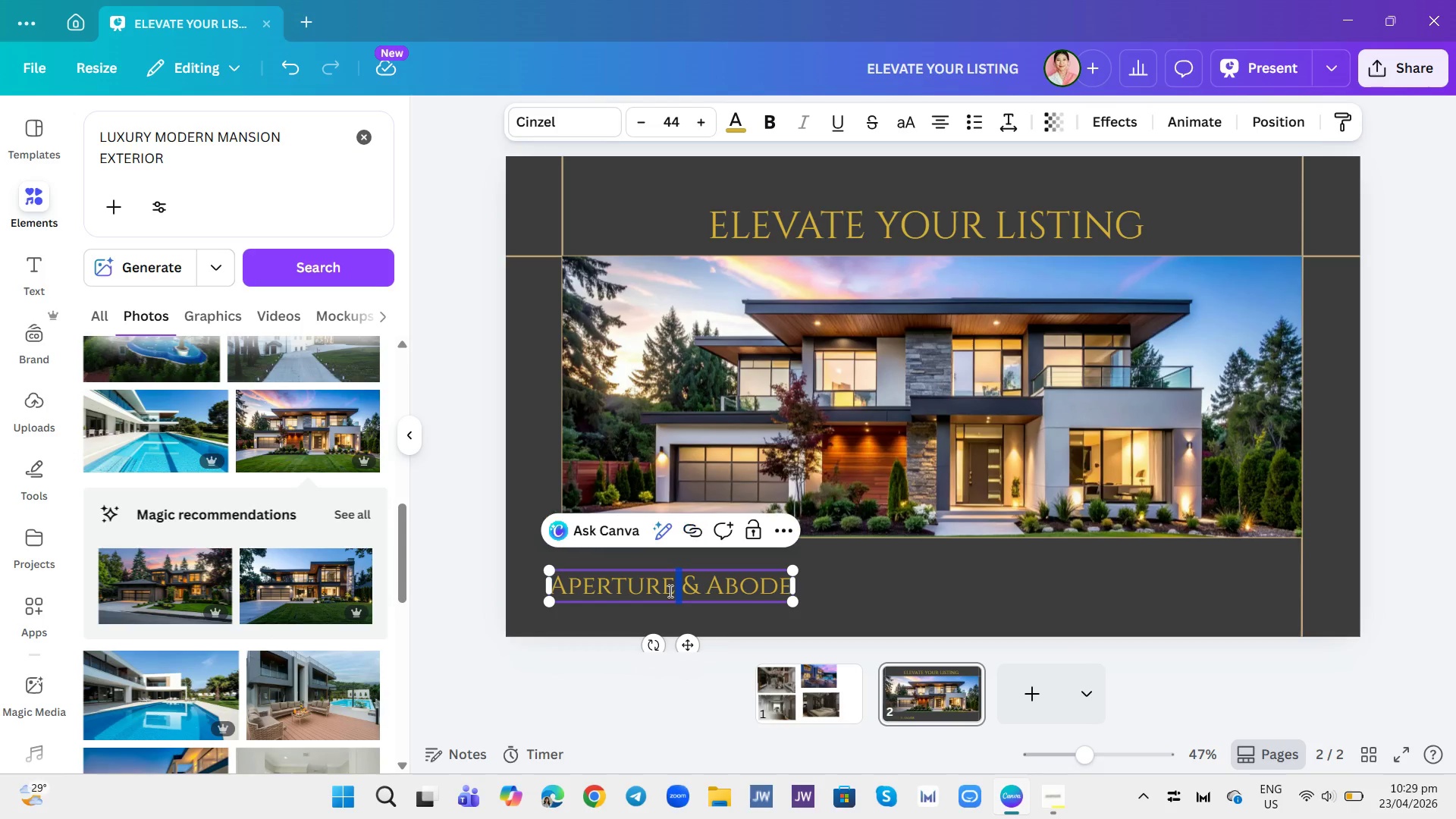 
triple_click([669, 591])
 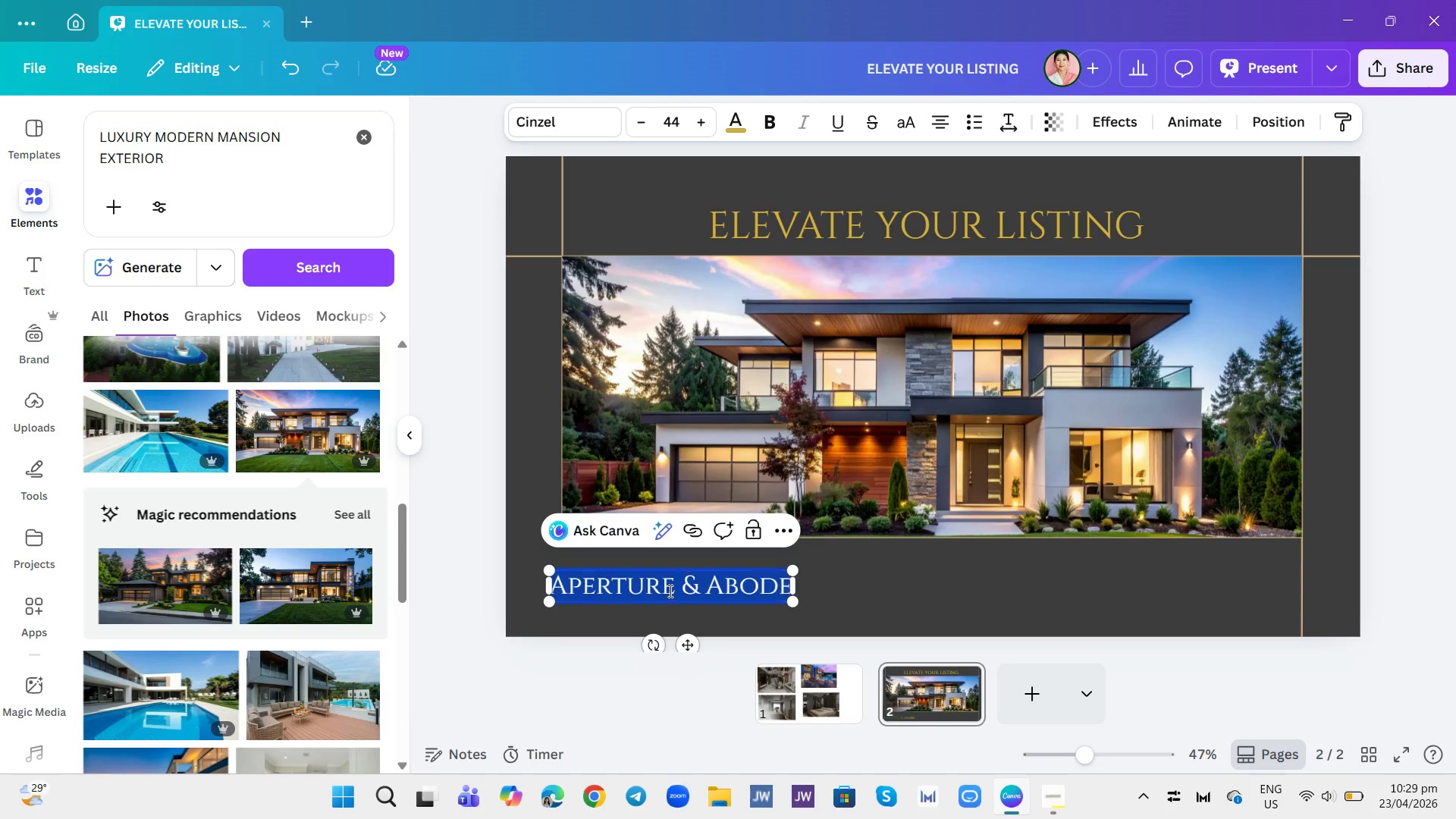 
triple_click([669, 591])
 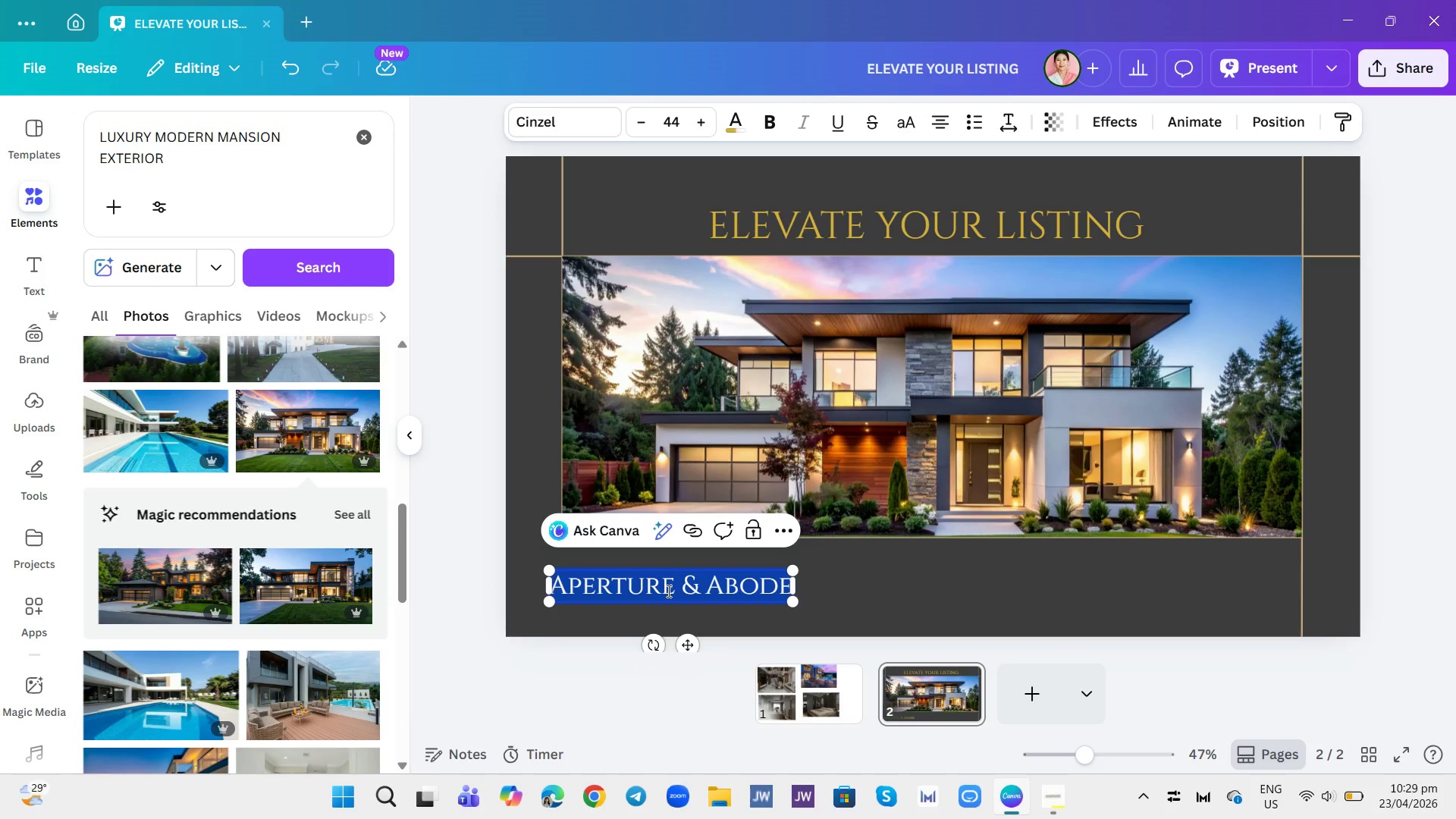 
triple_click([667, 591])
 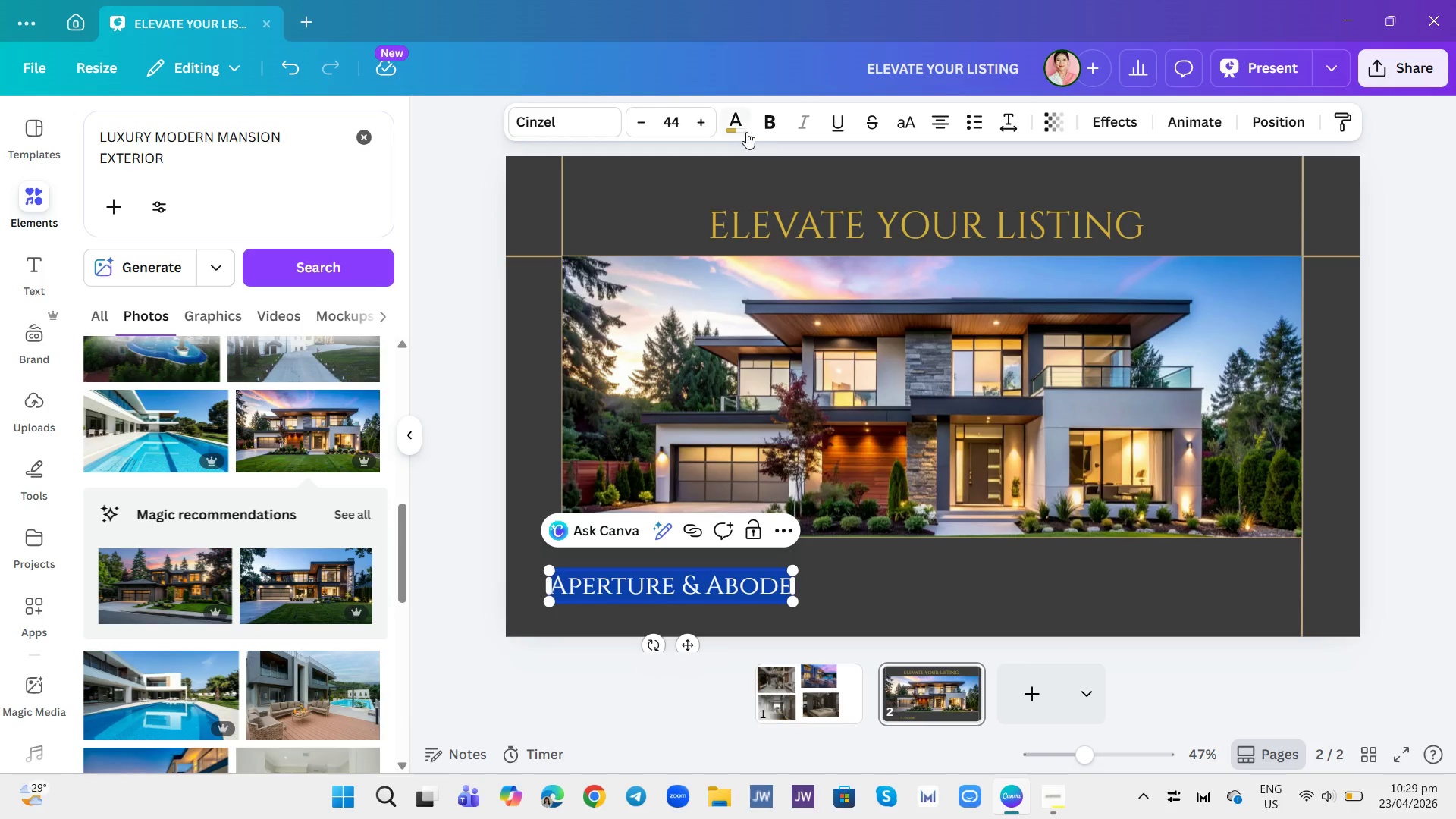 
left_click([746, 132])
 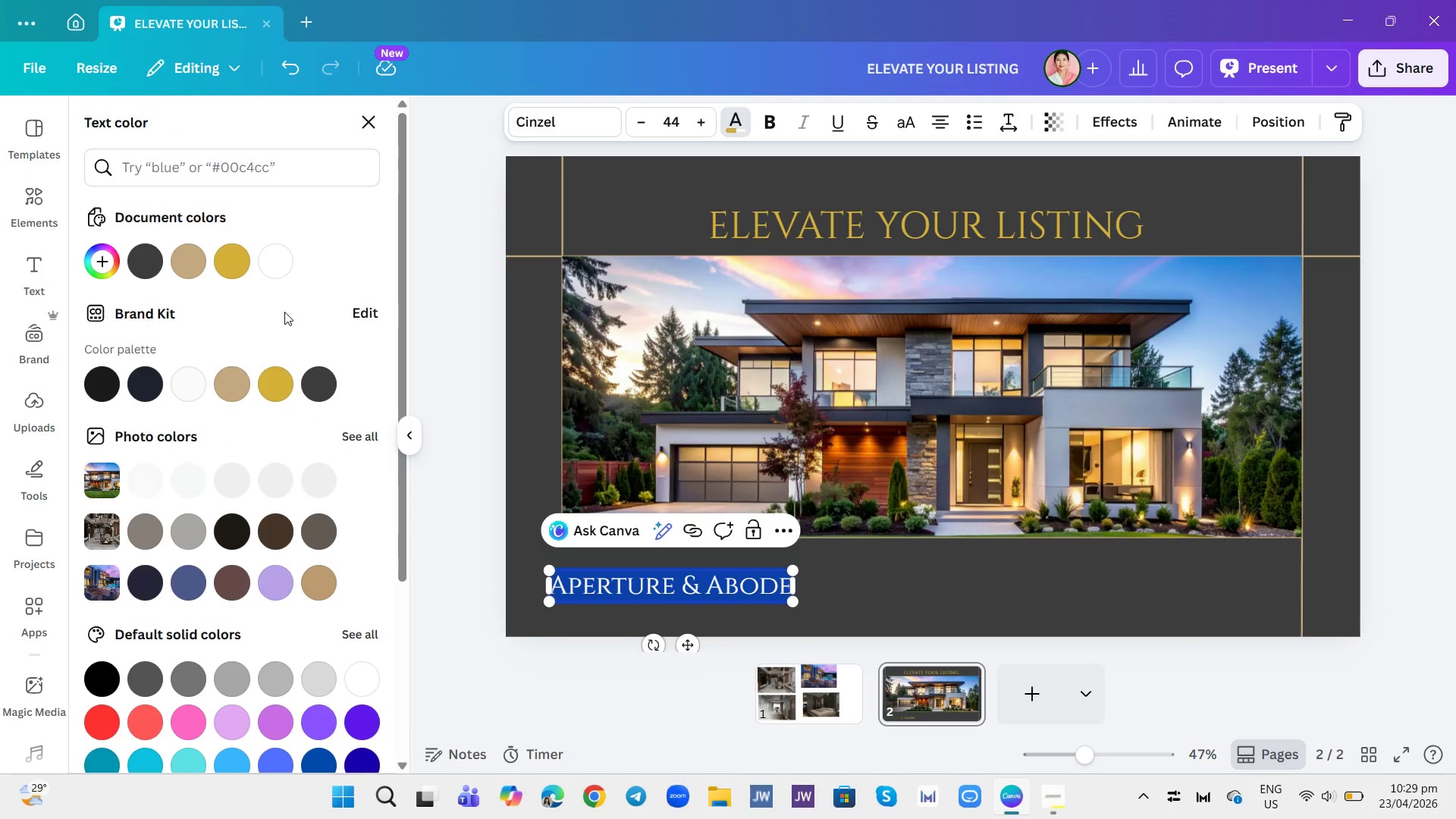 
left_click([279, 272])
 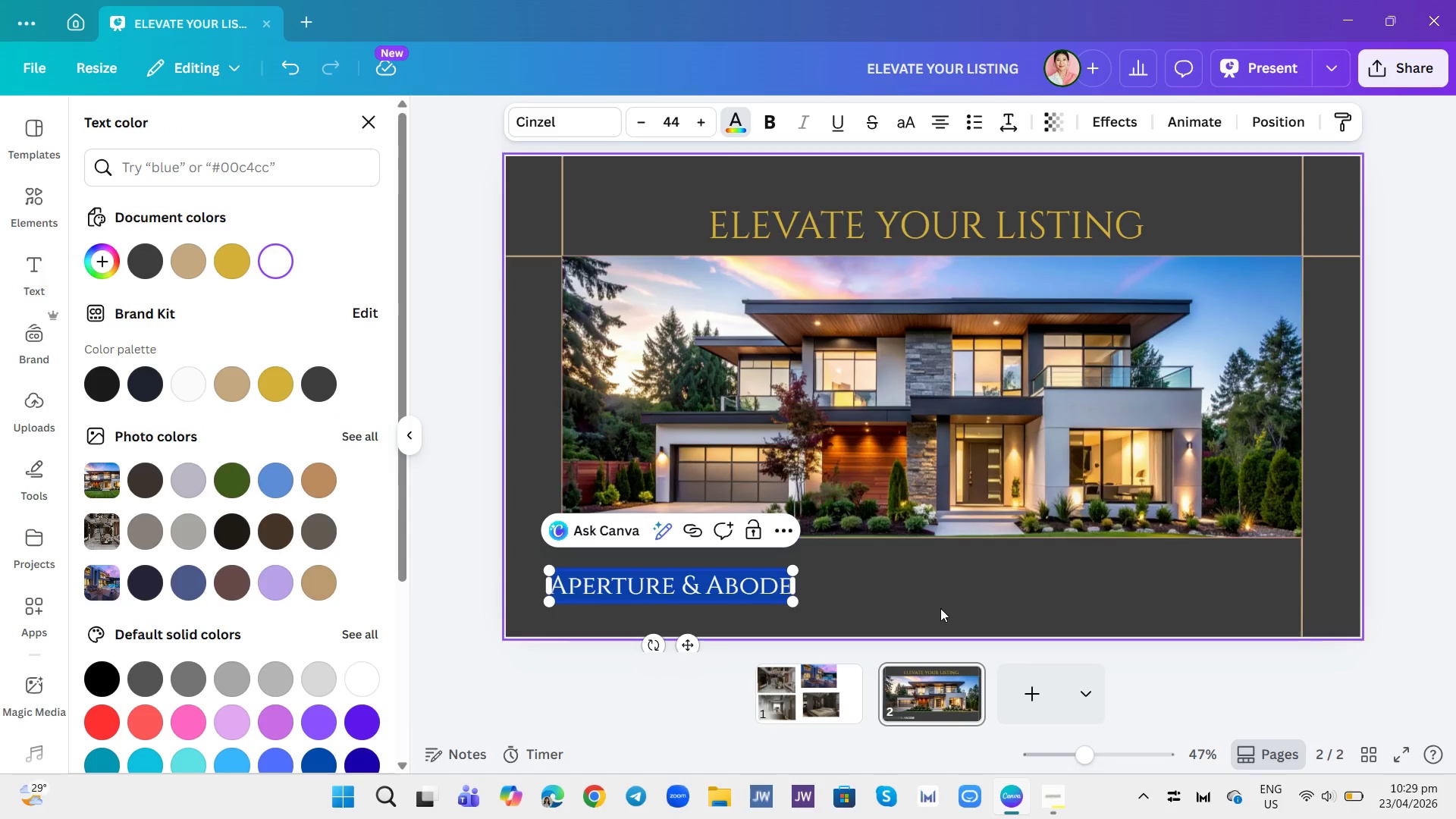 
left_click([940, 608])
 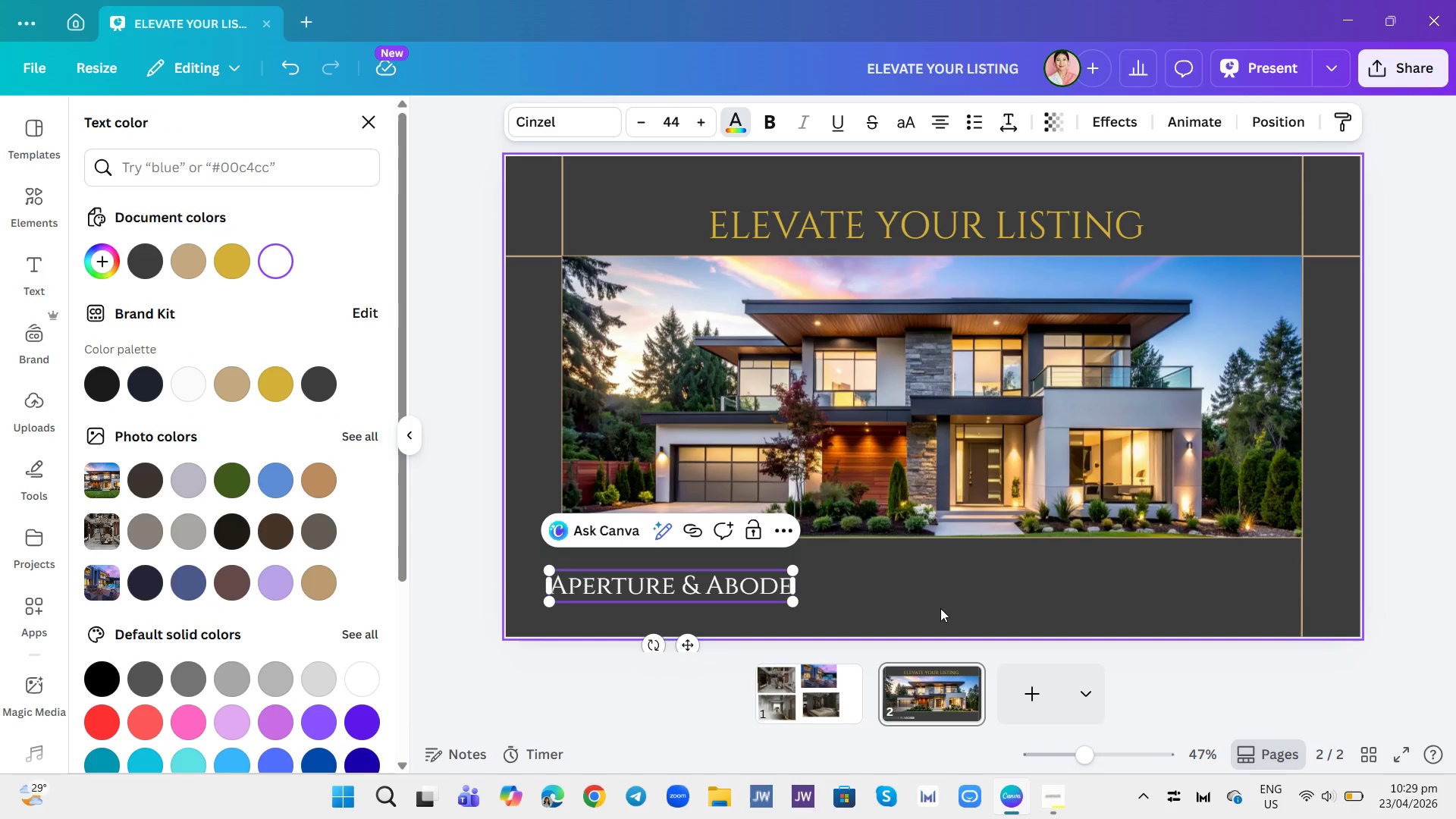 
left_click([940, 608])
 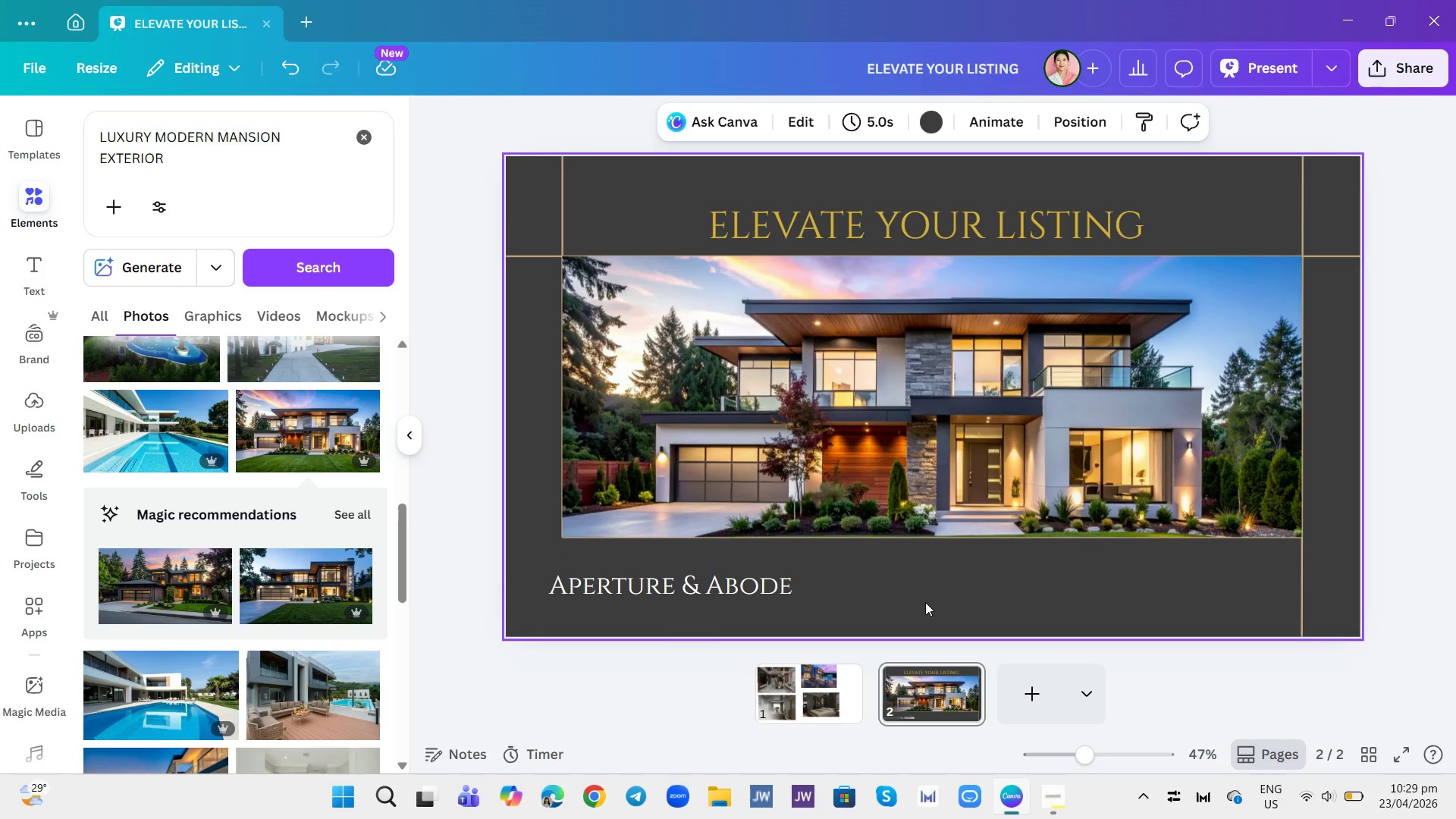 
wait(13.88)
 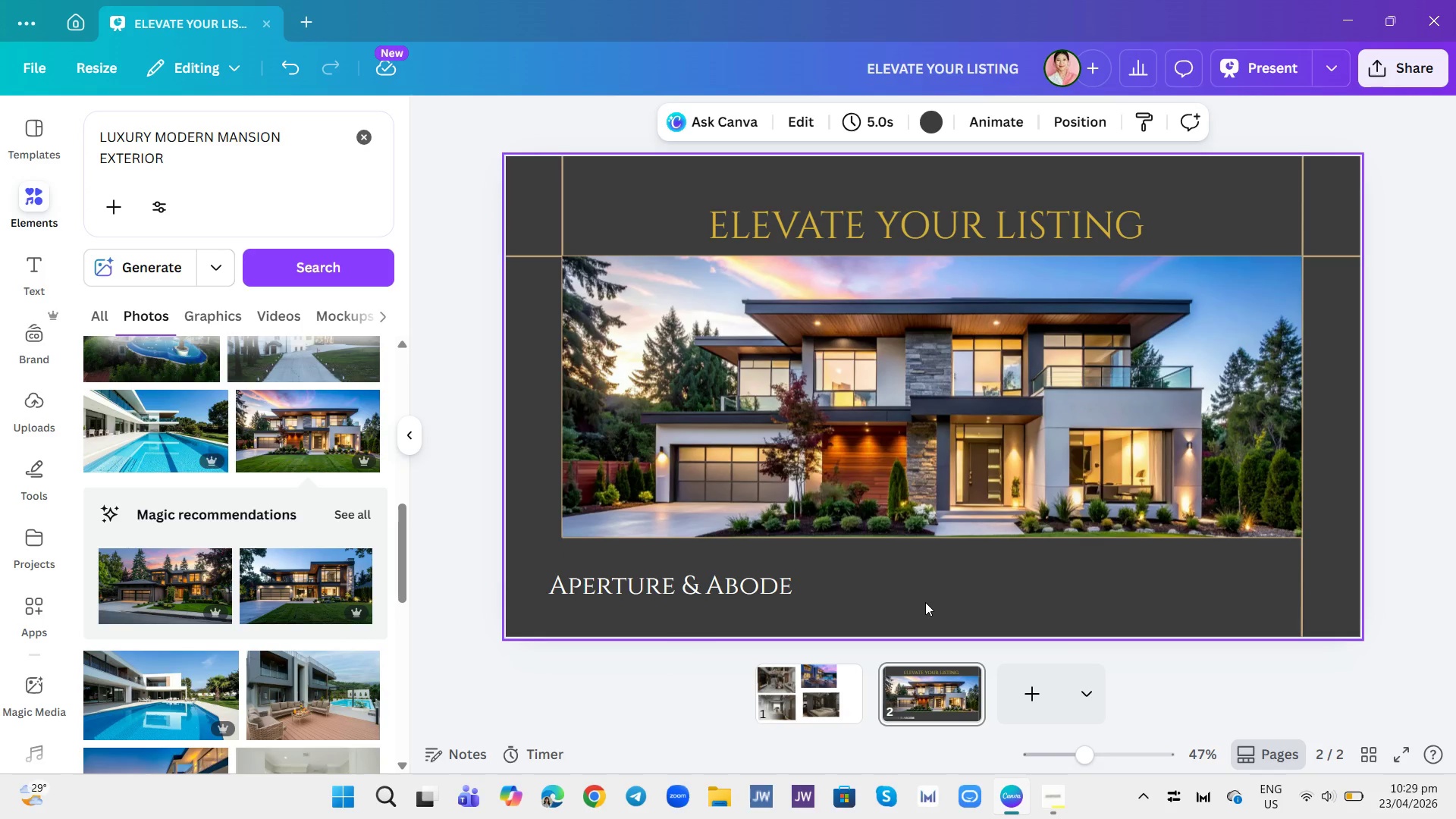 
double_click([700, 590])
 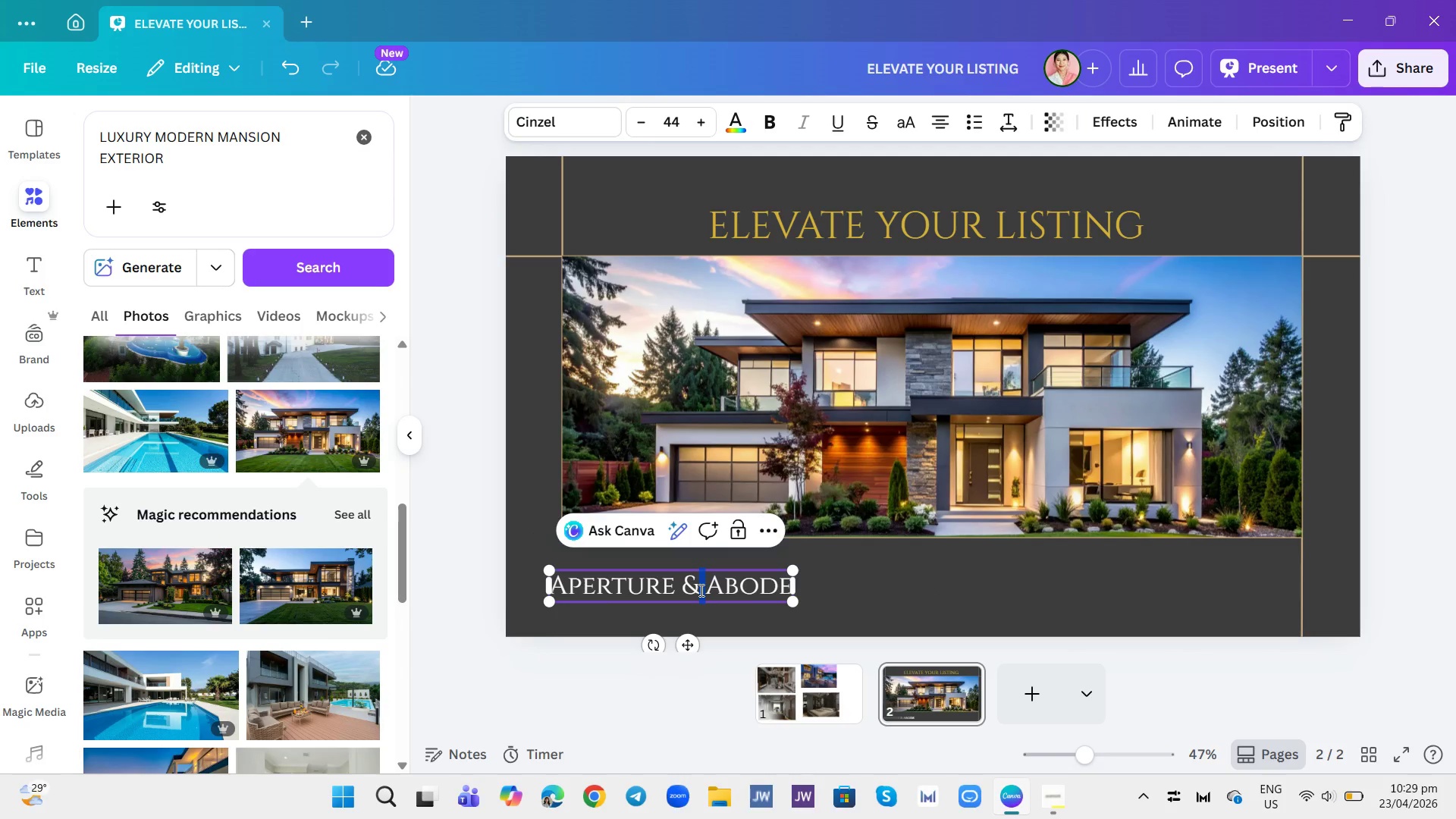 
triple_click([700, 590])
 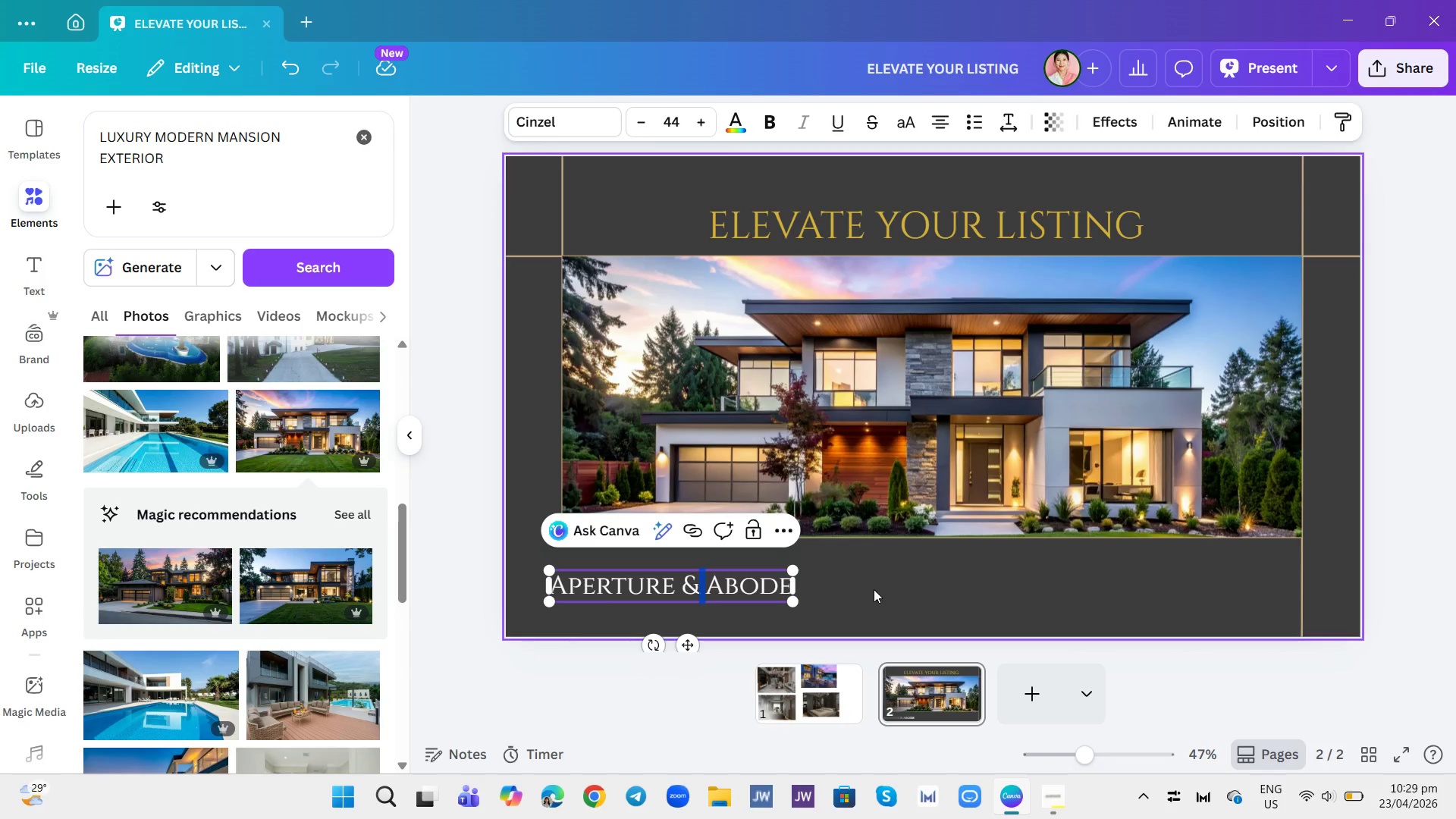 
left_click([874, 589])
 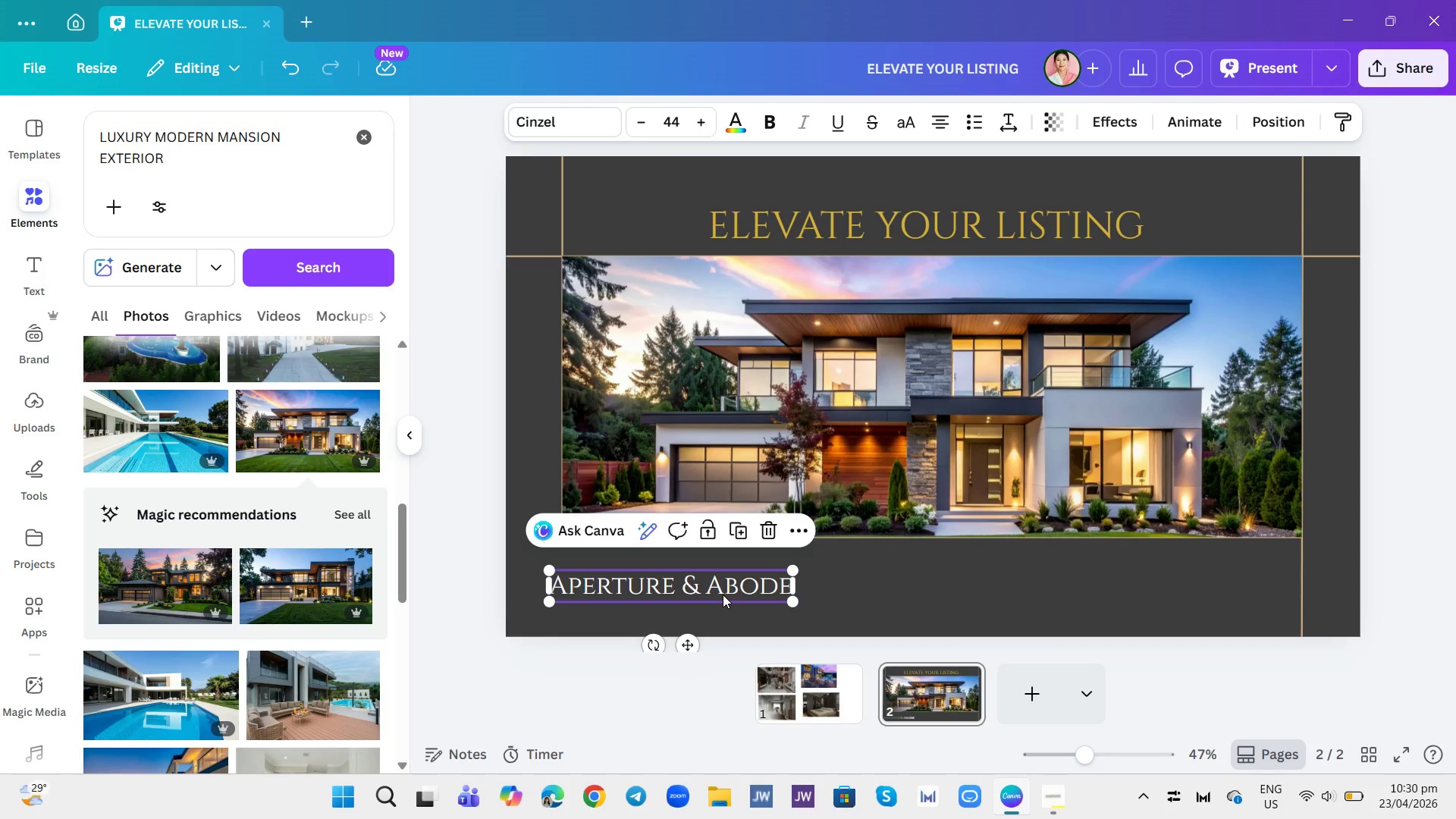 
left_click([723, 595])
 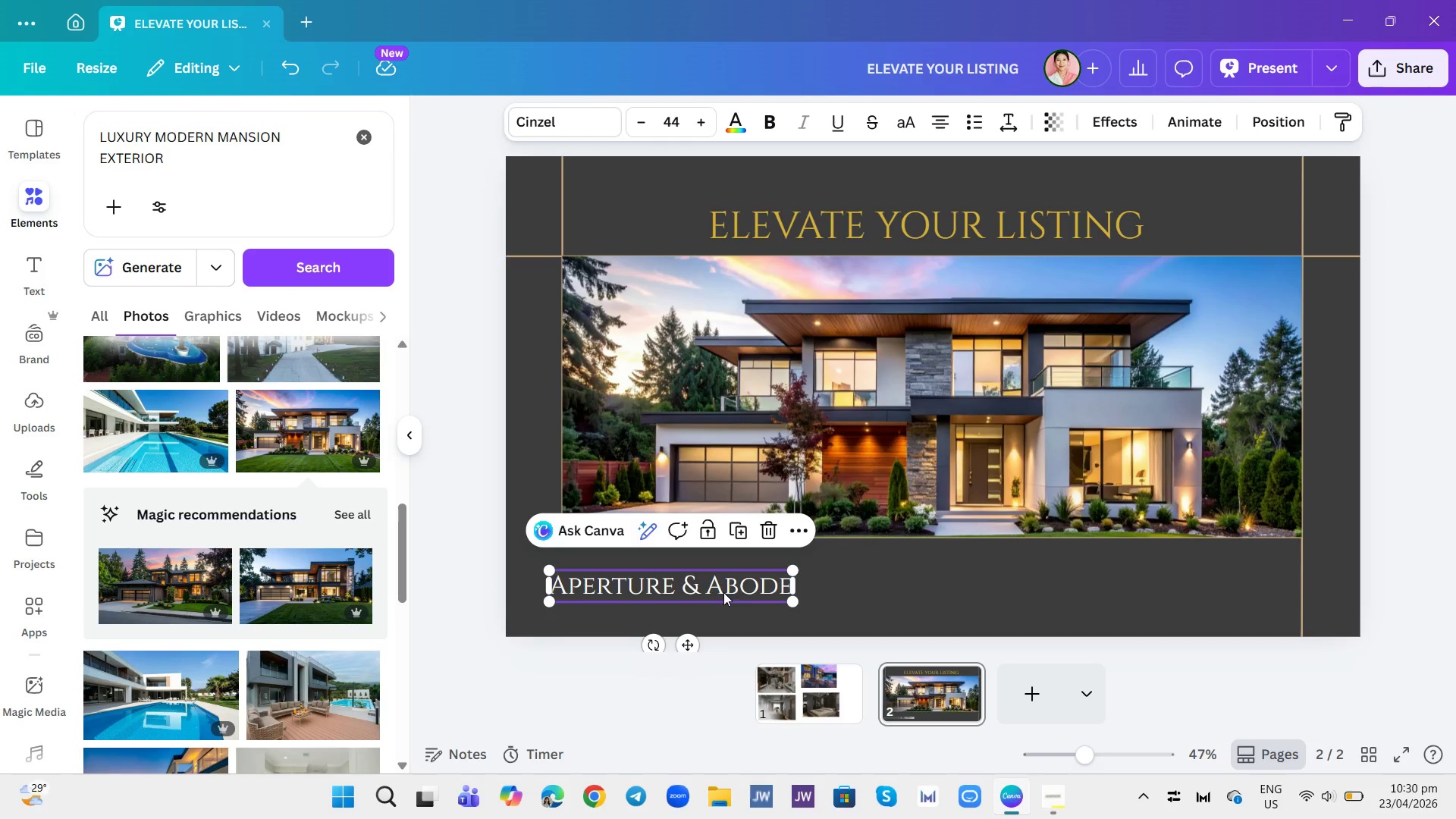 
left_click_drag(start_coordinate=[723, 592], to_coordinate=[720, 588])
 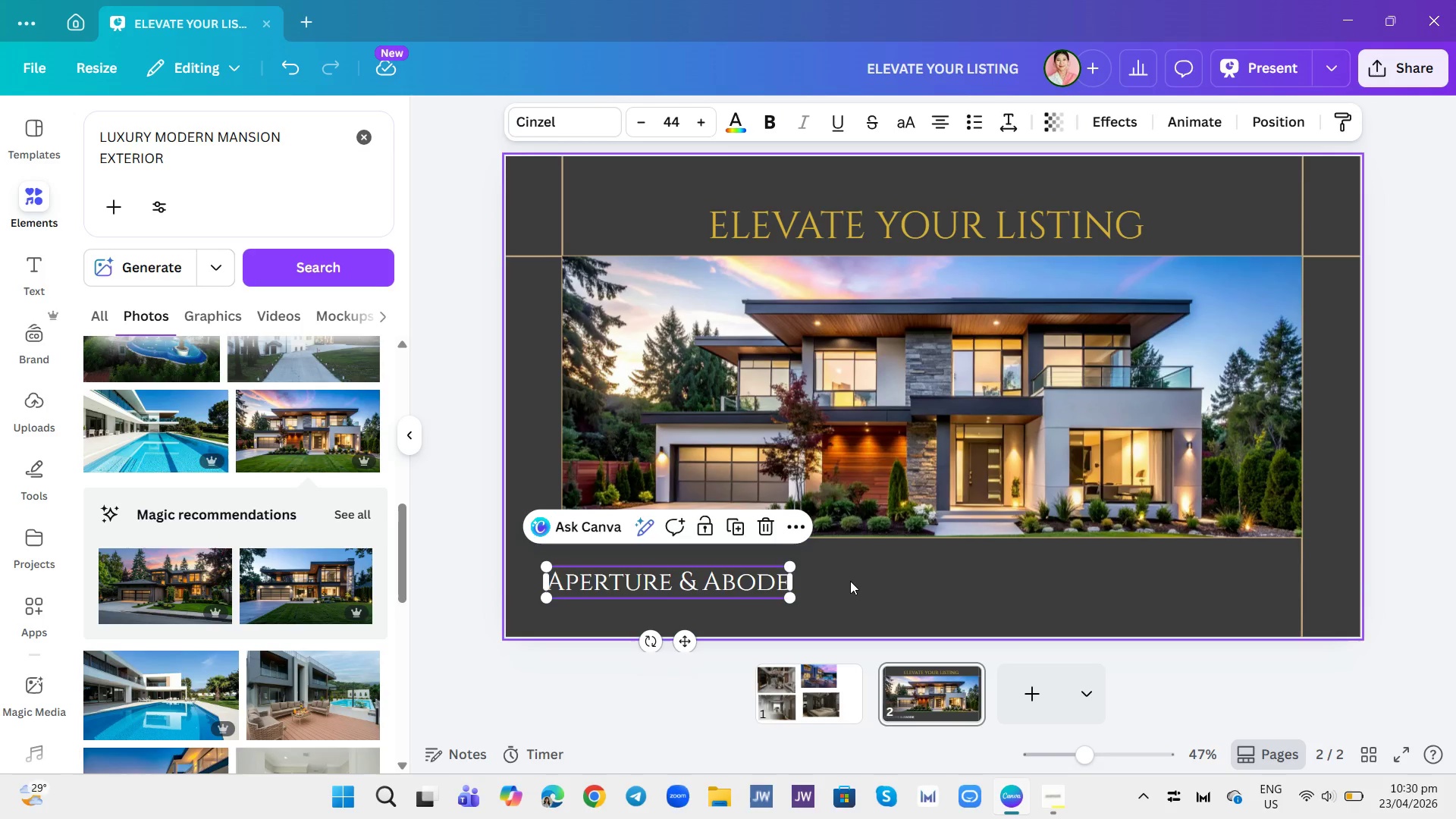 
left_click([850, 581])
 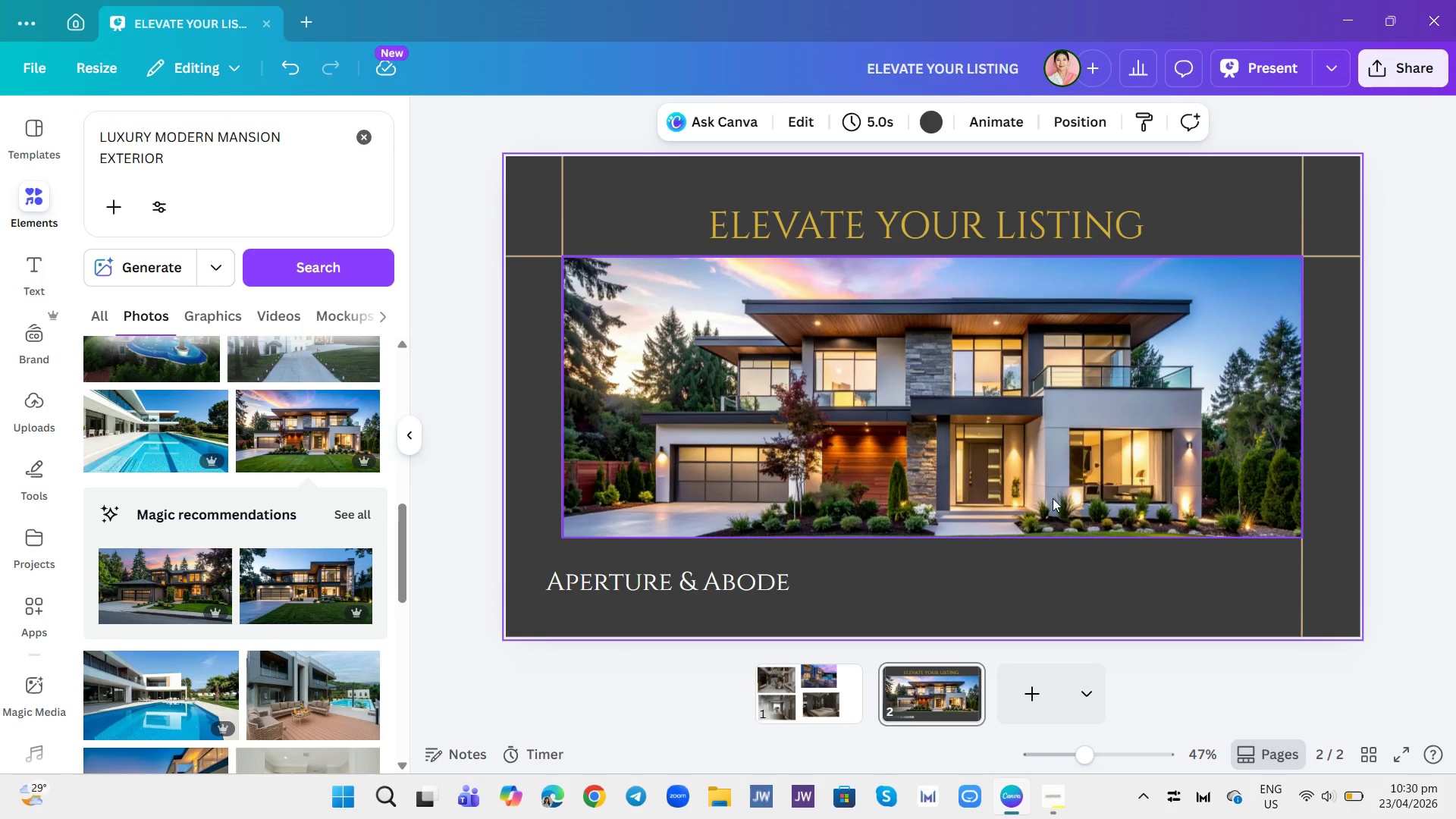 
wait(5.28)
 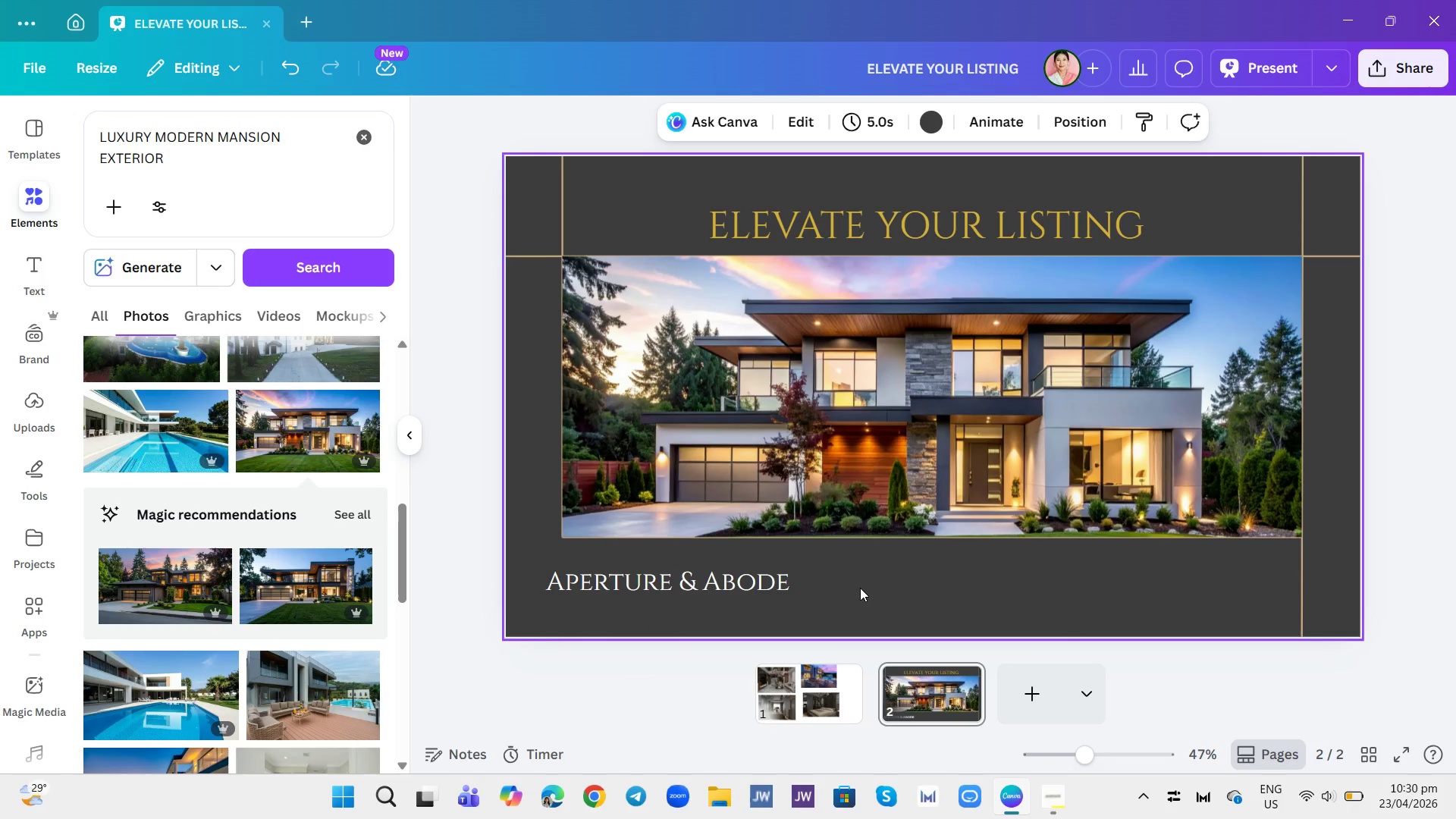 
left_click([1180, 463])
 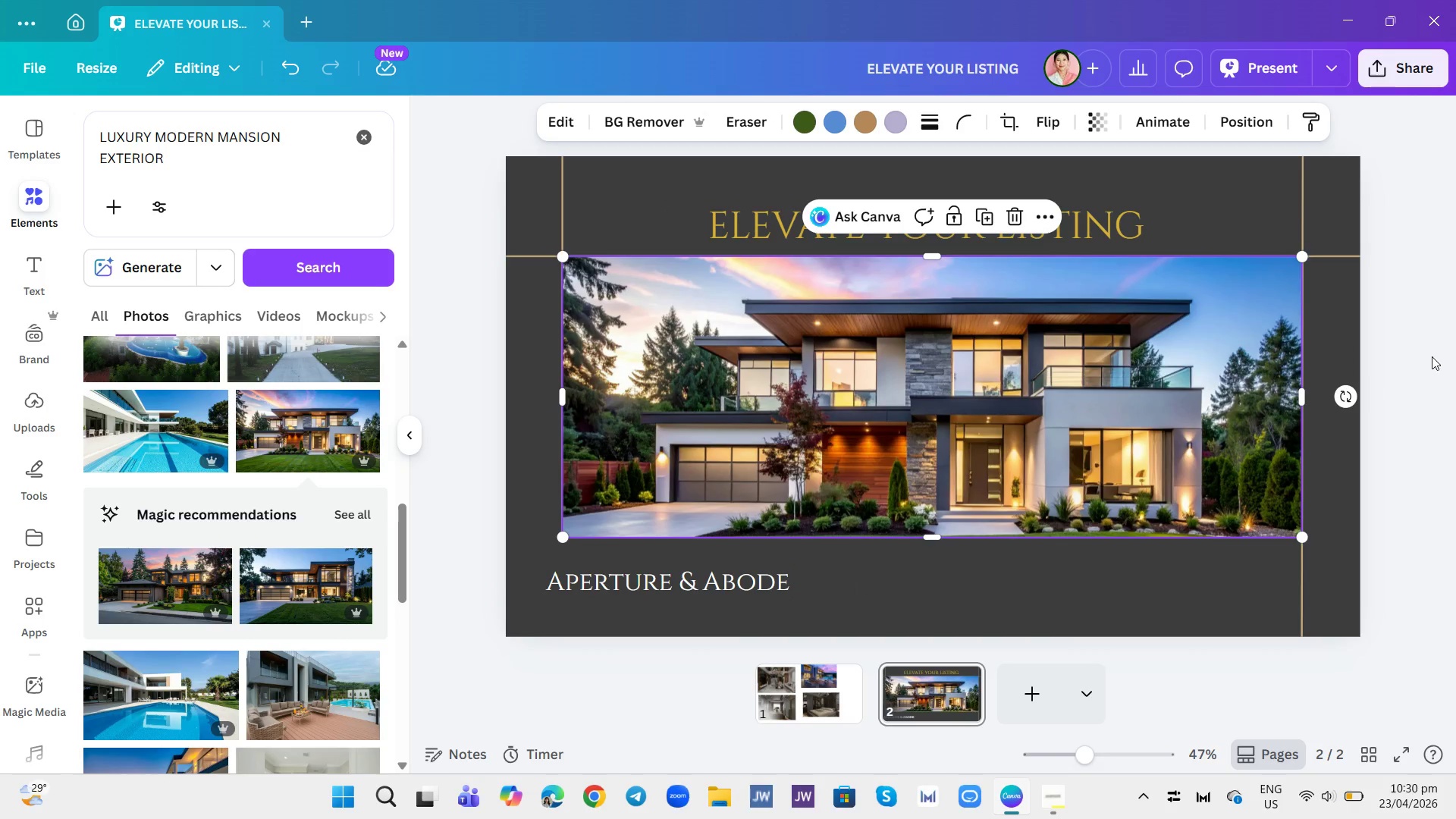 
left_click([1432, 356])
 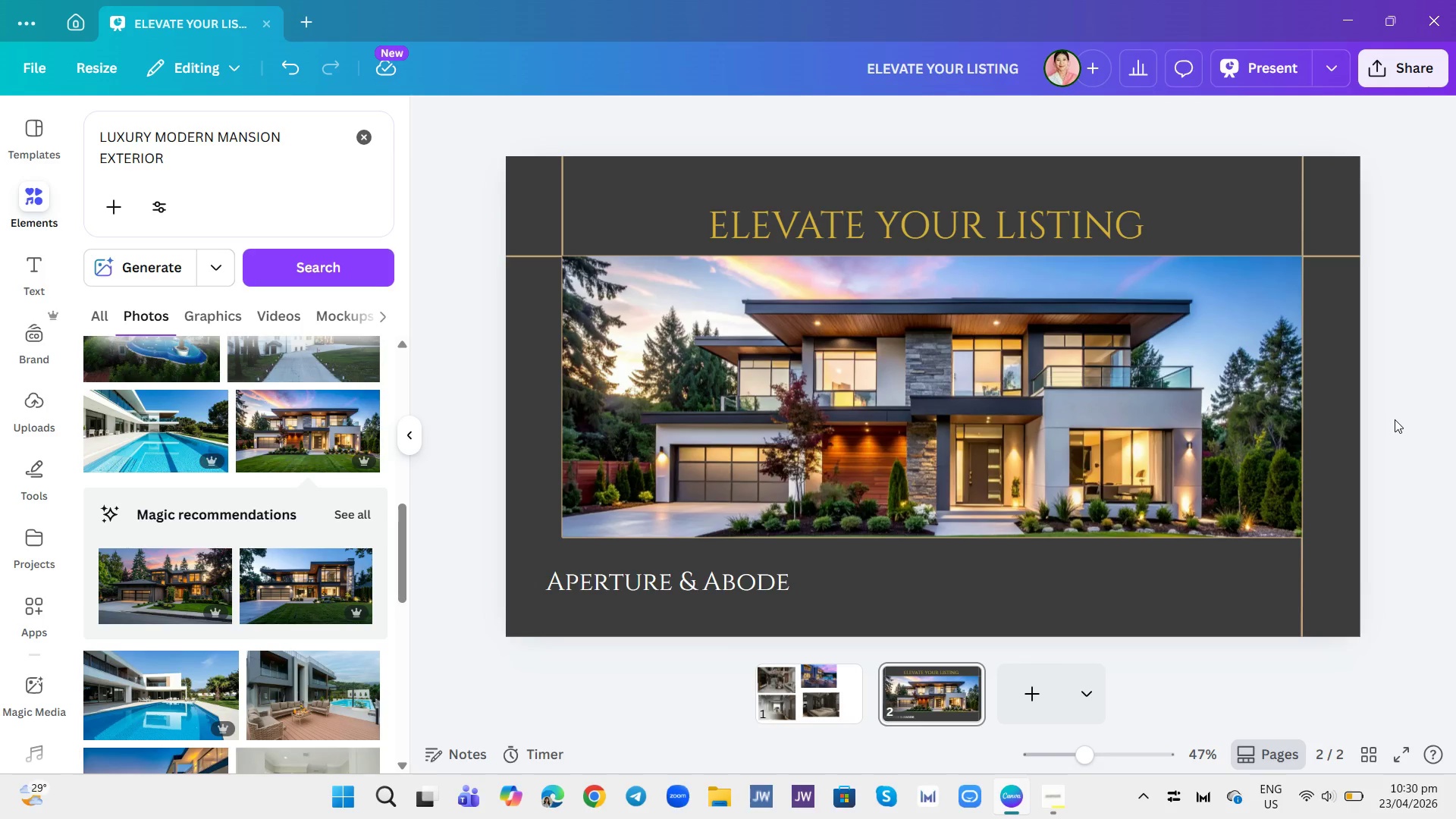 
left_click([1112, 297])
 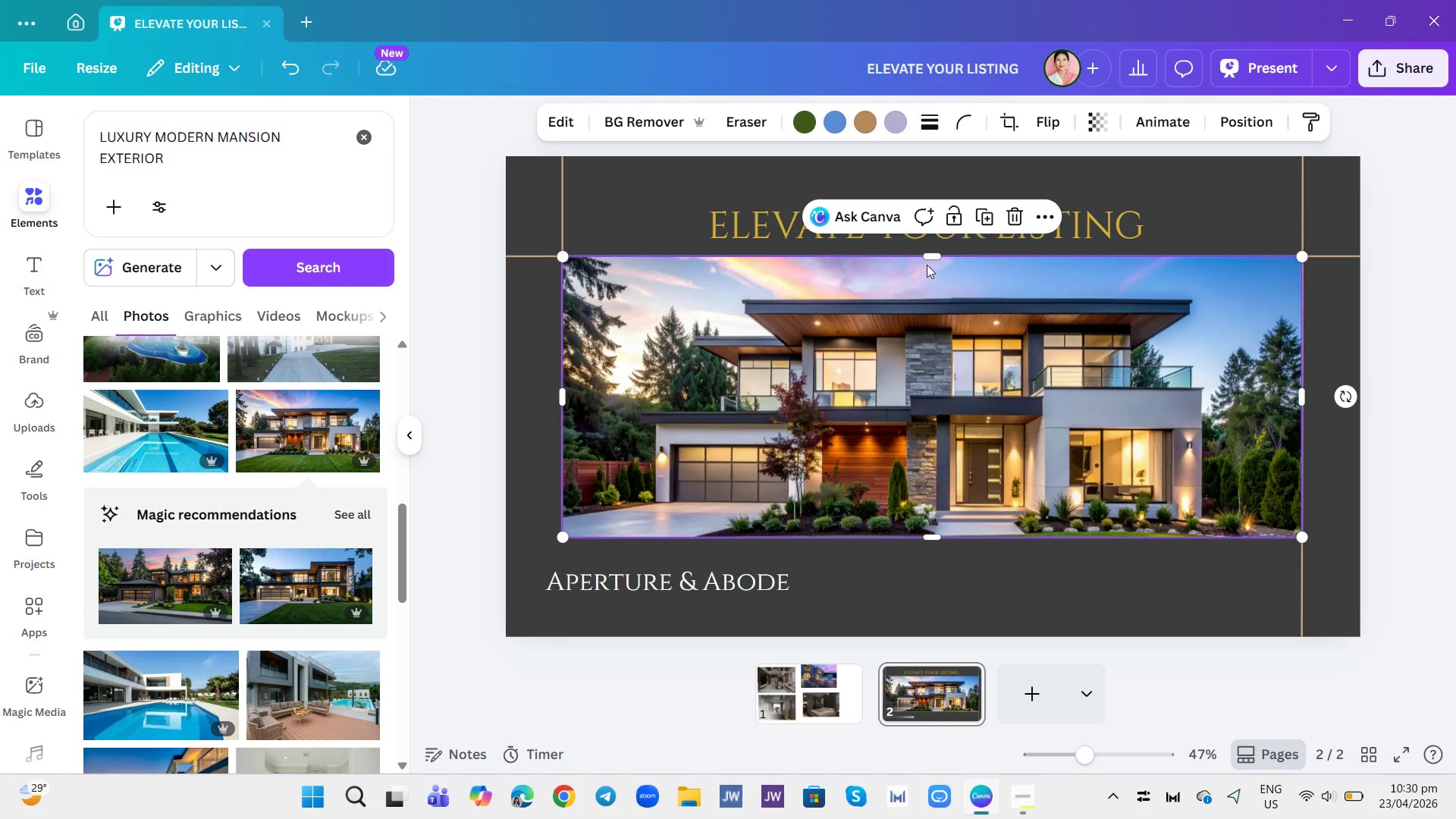 
left_click_drag(start_coordinate=[929, 261], to_coordinate=[927, 270])
 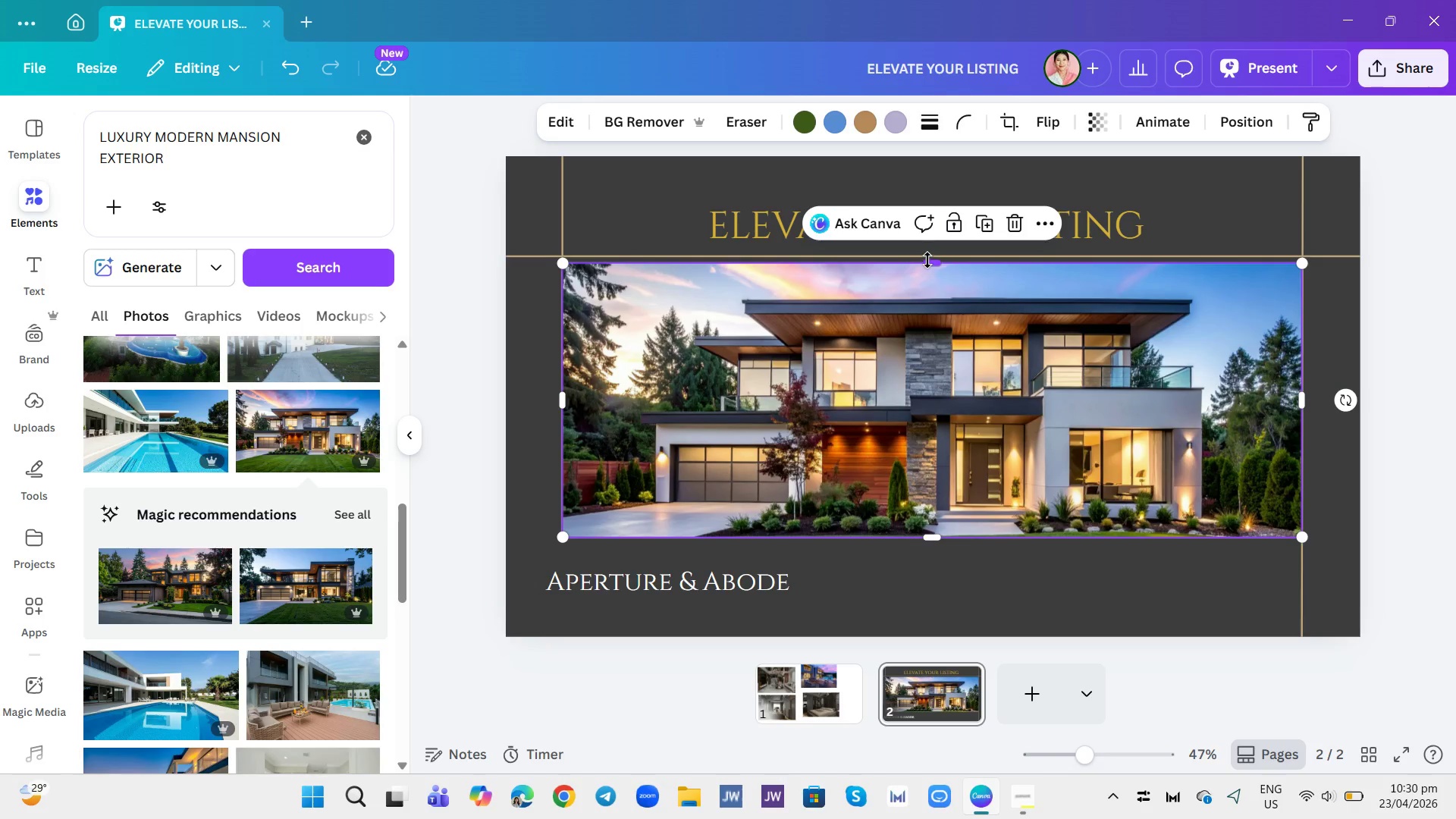 
left_click([927, 262])
 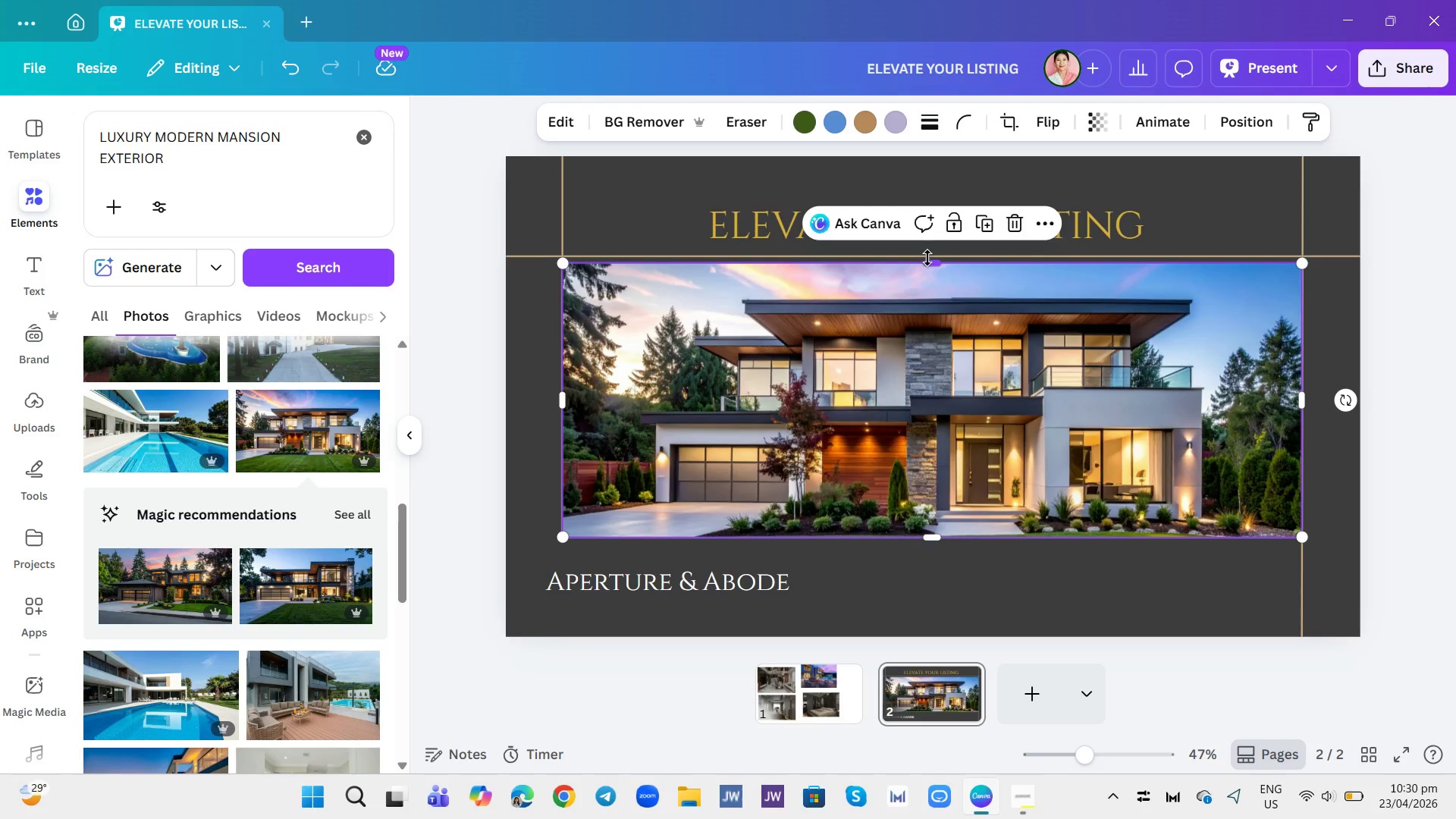 
double_click([927, 258])
 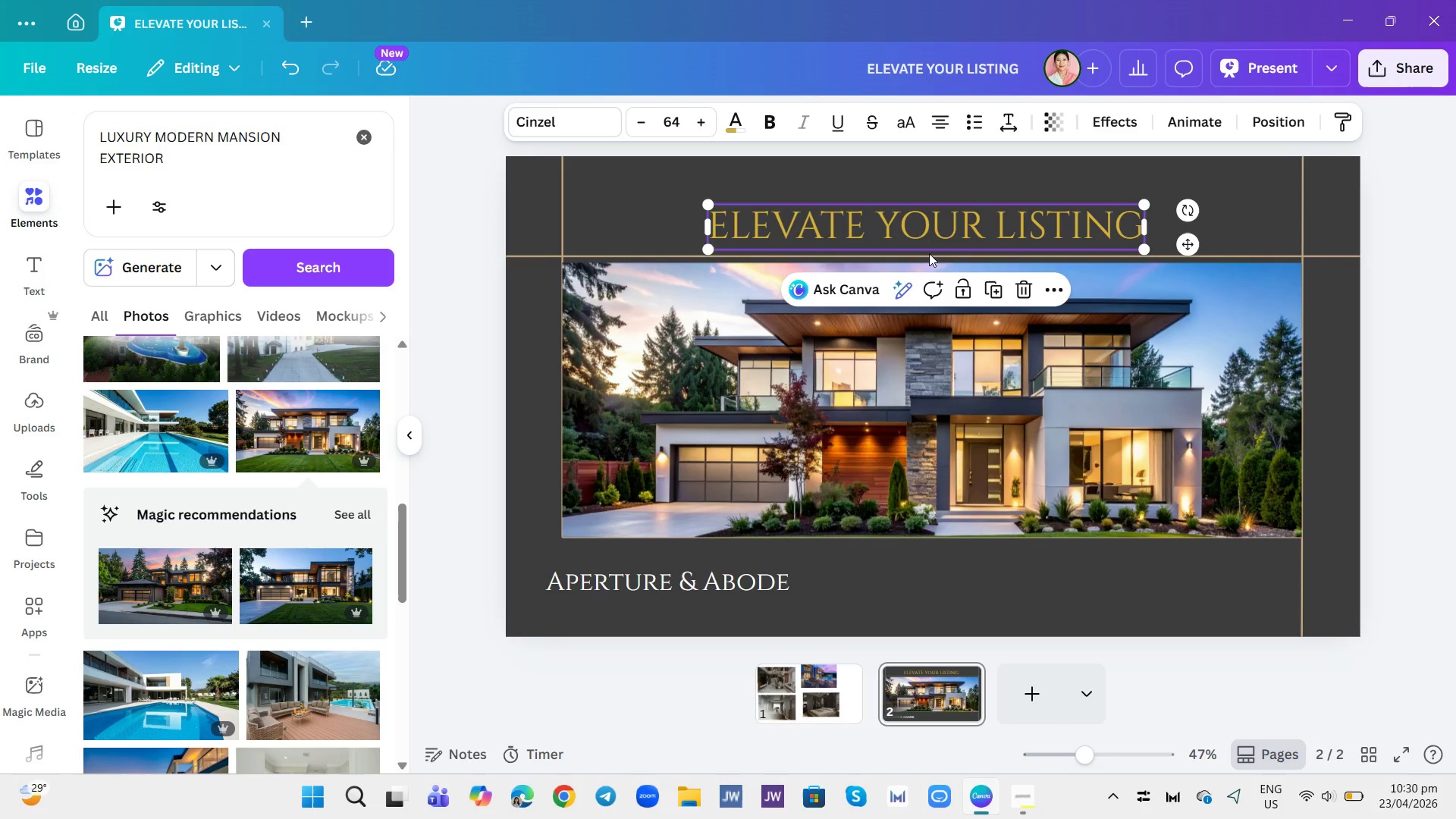 
triple_click([929, 253])
 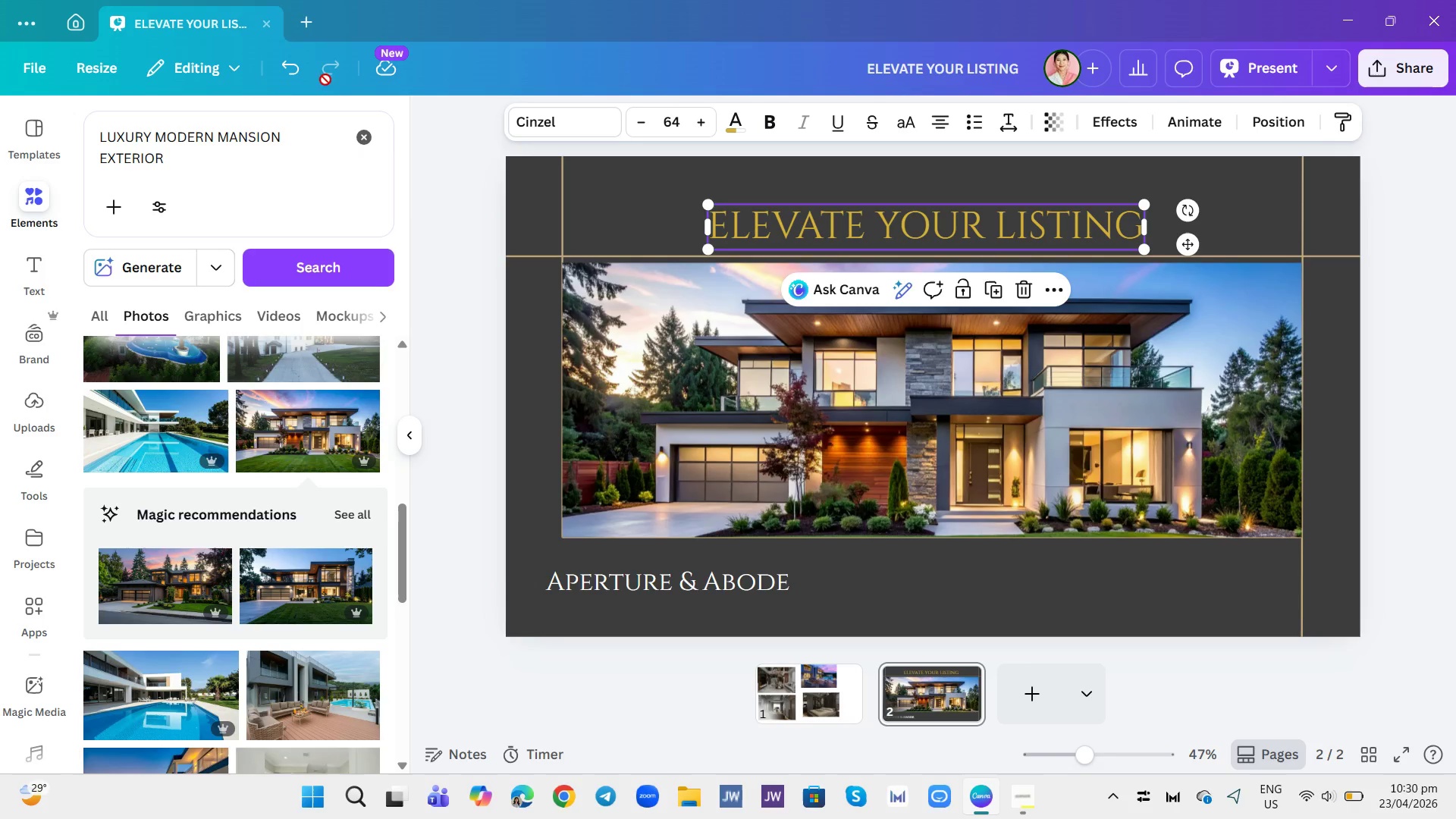 
left_click([289, 56])
 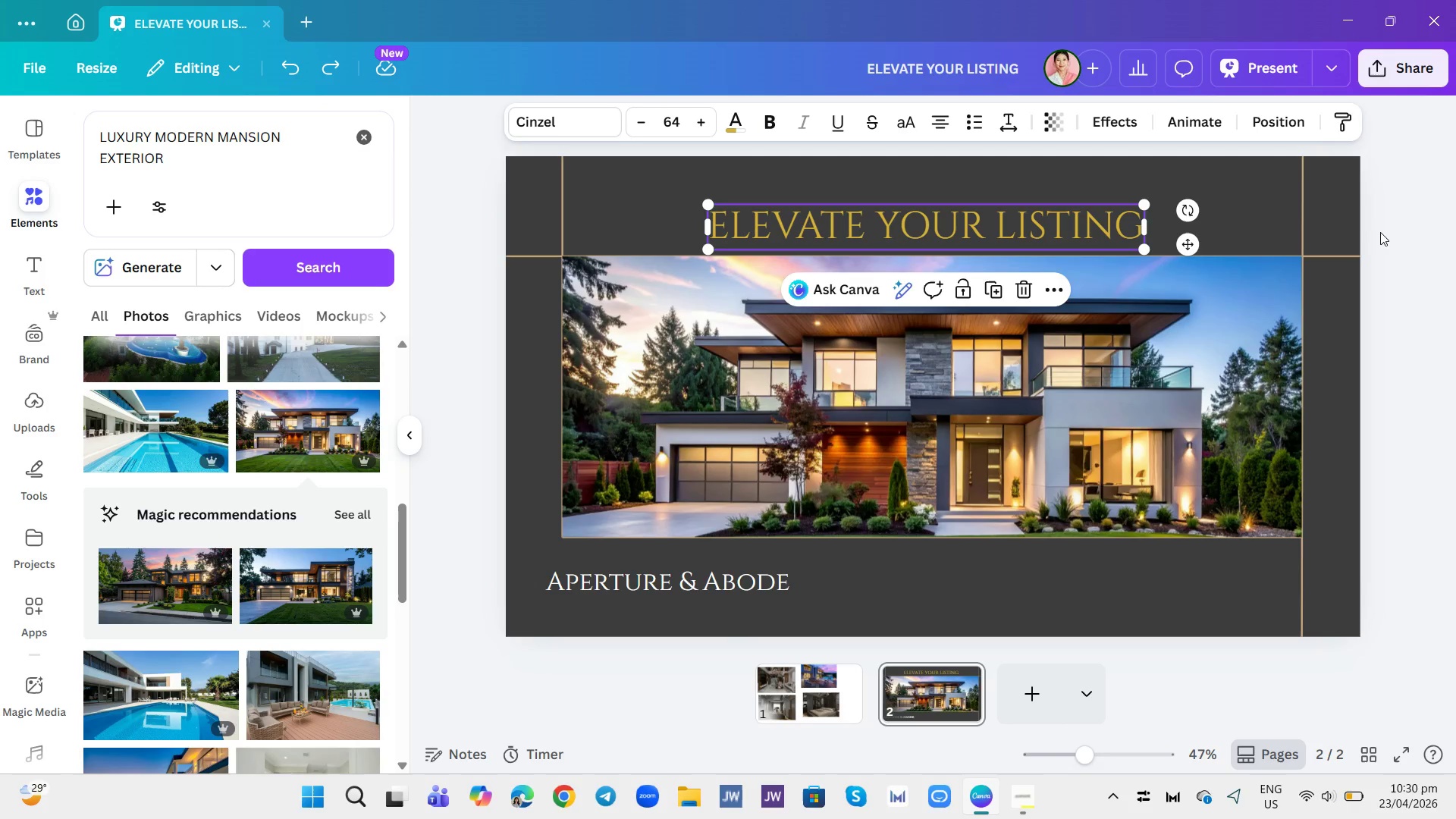 
left_click([1345, 248])
 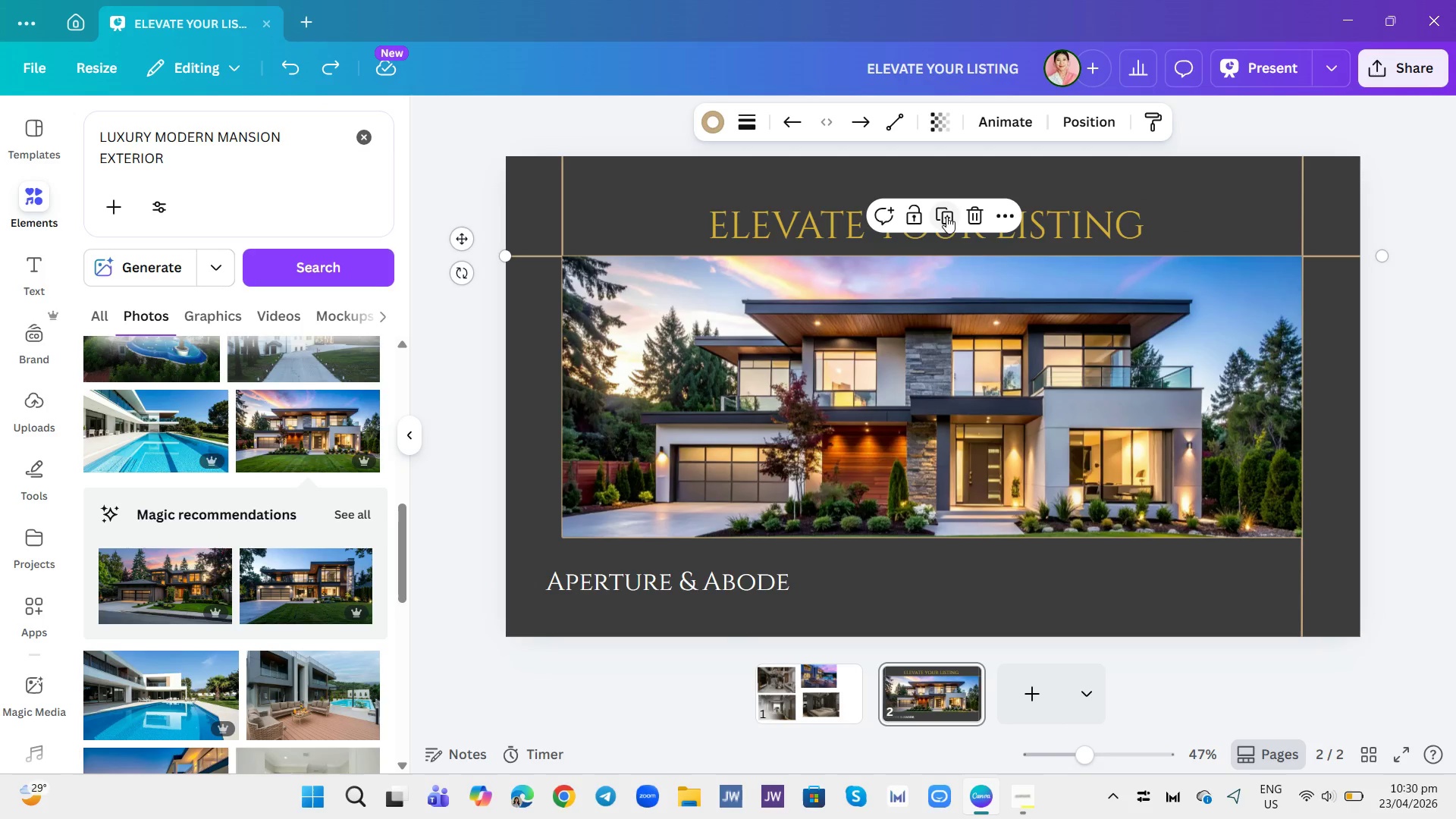 
left_click([944, 216])
 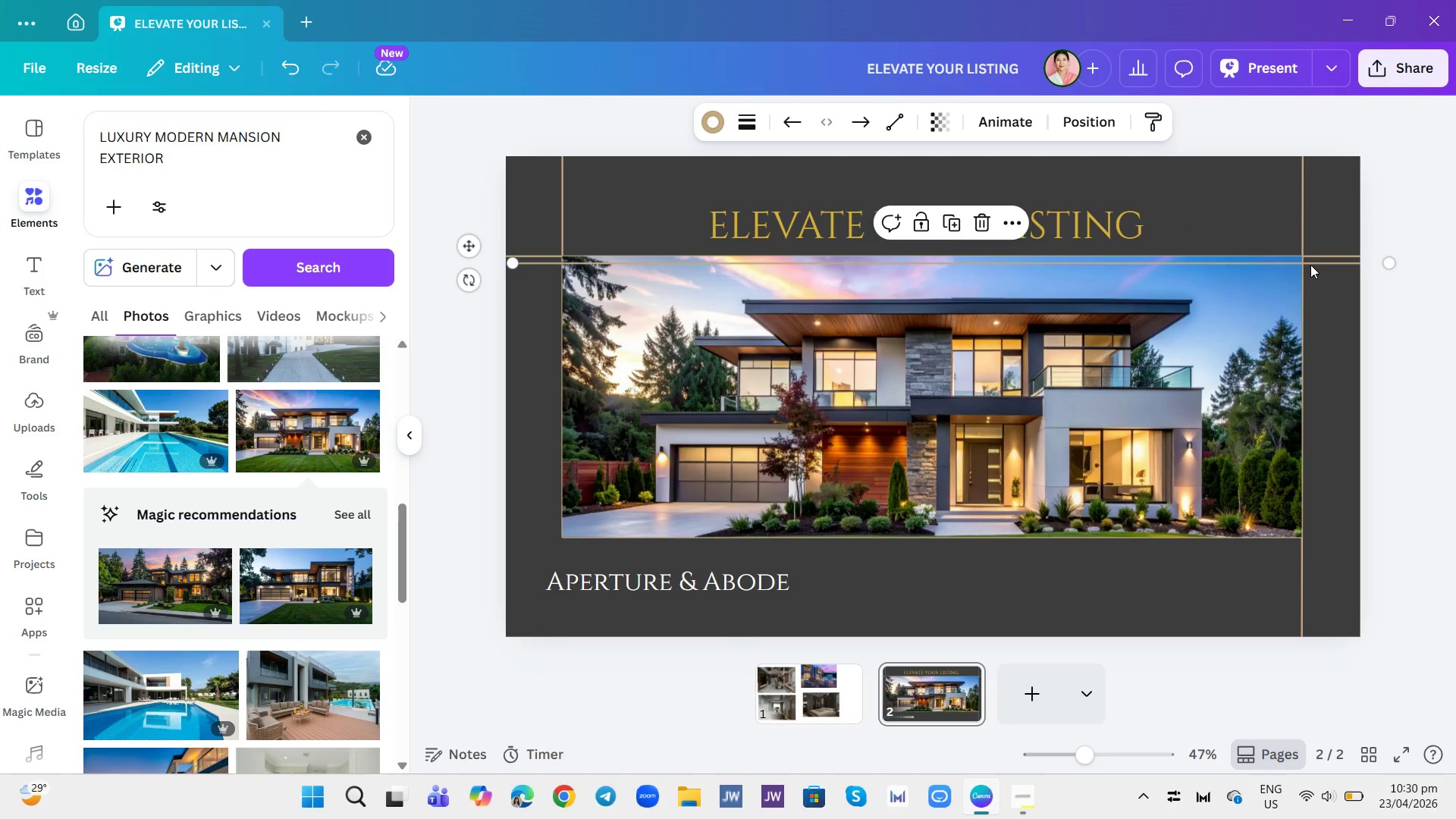 
left_click_drag(start_coordinate=[1310, 261], to_coordinate=[1455, 564])
 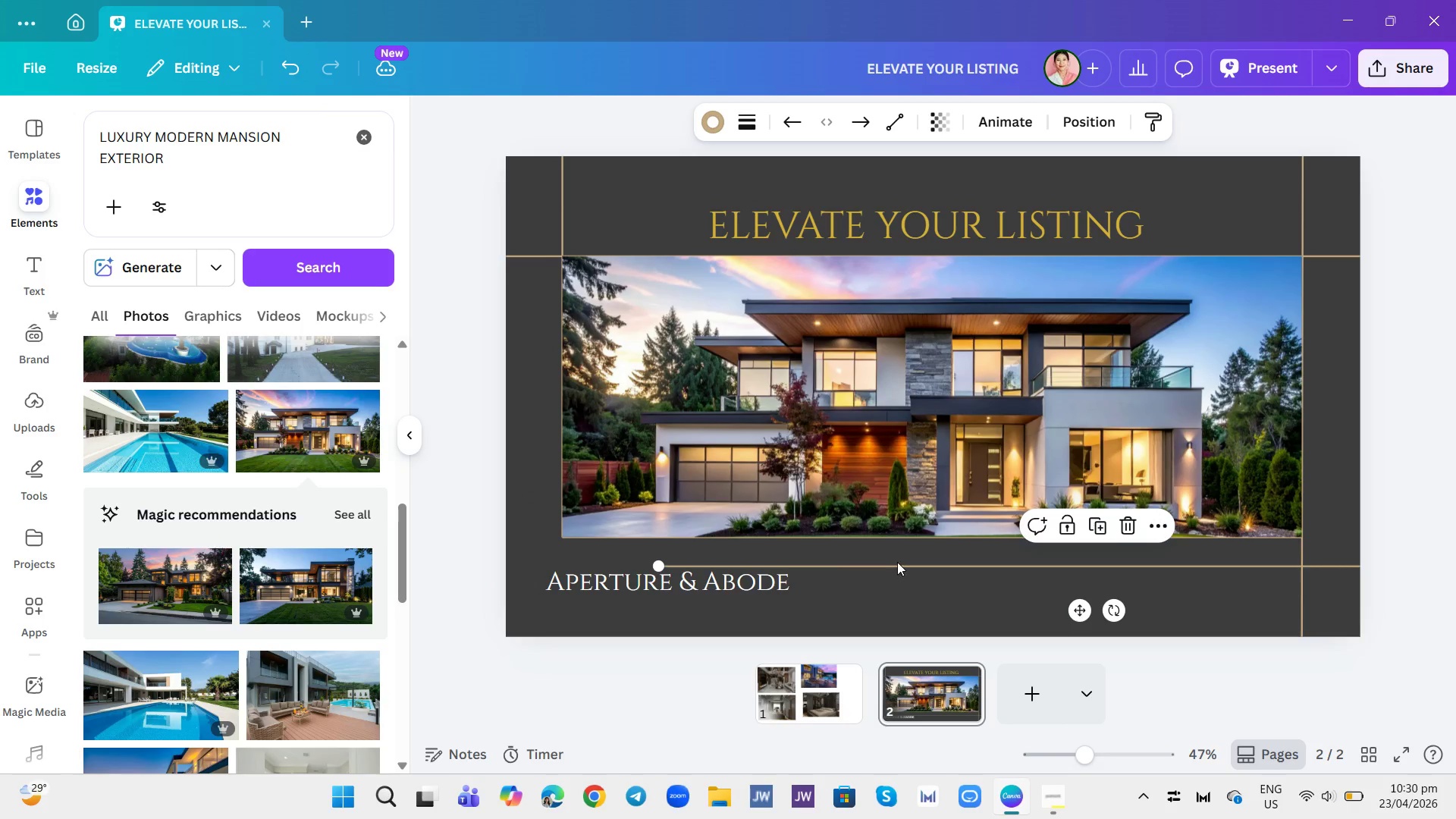 
left_click([897, 562])
 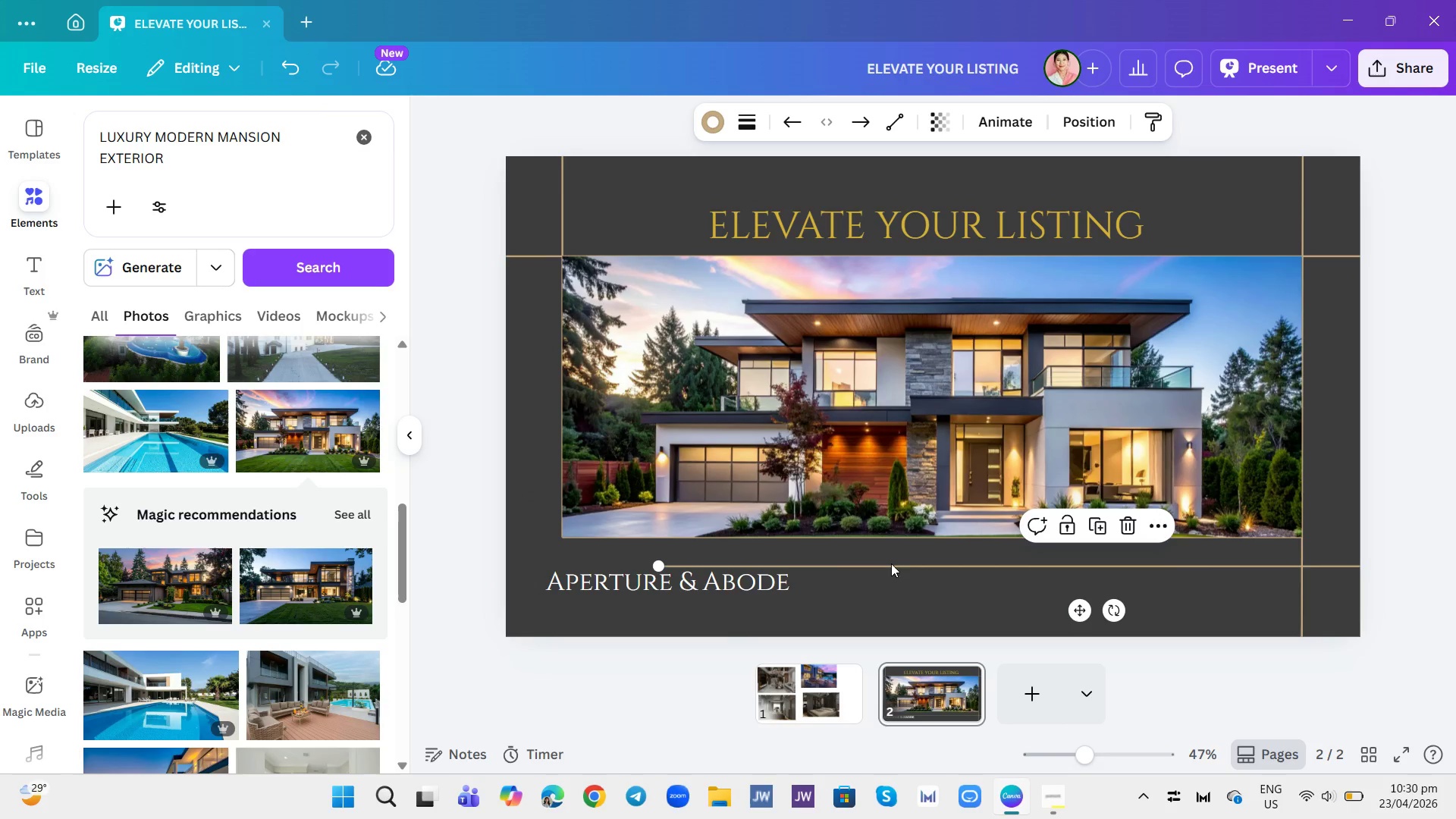 
left_click_drag(start_coordinate=[891, 563], to_coordinate=[1035, 579])
 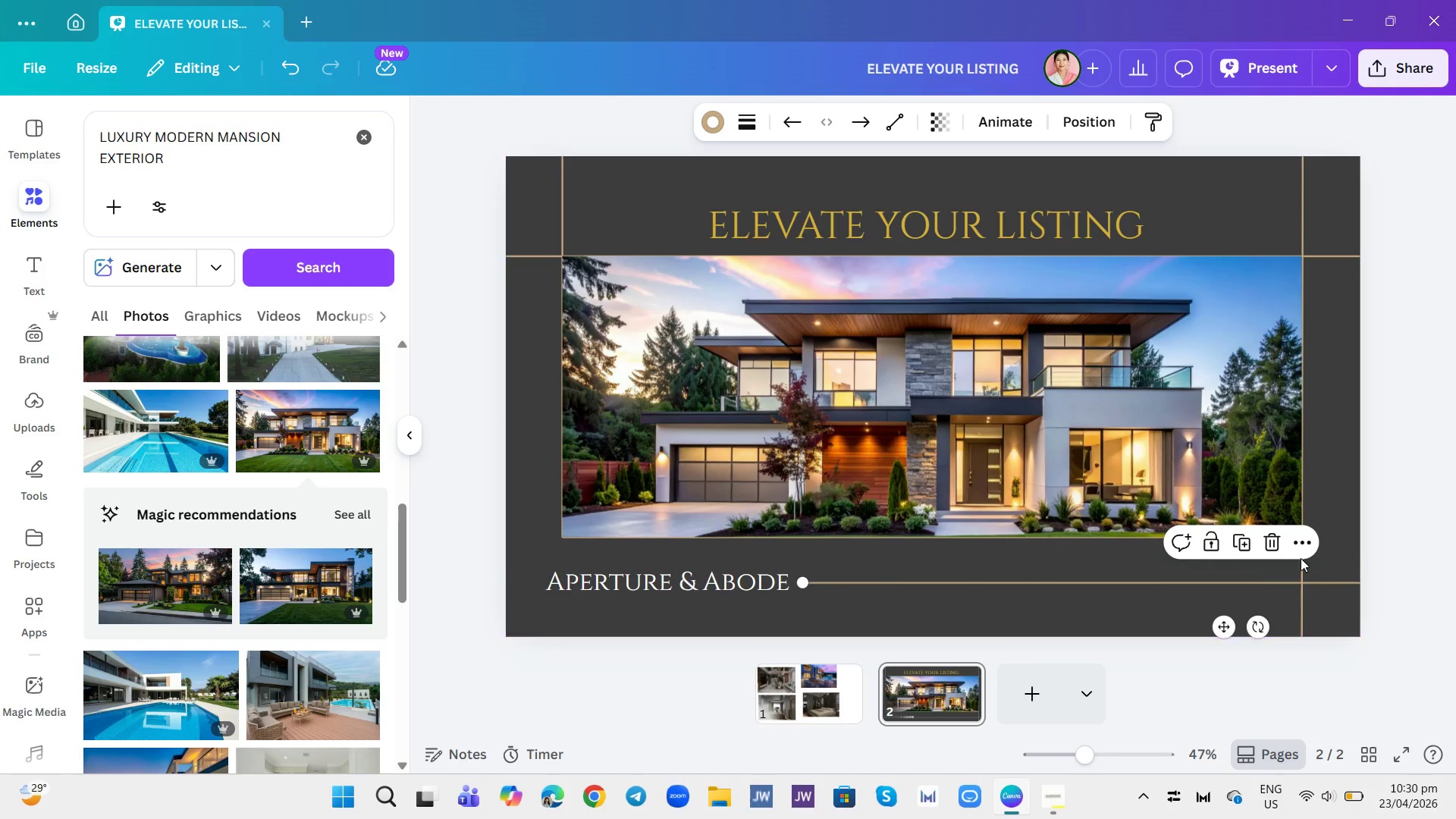 
left_click([1455, 513])
 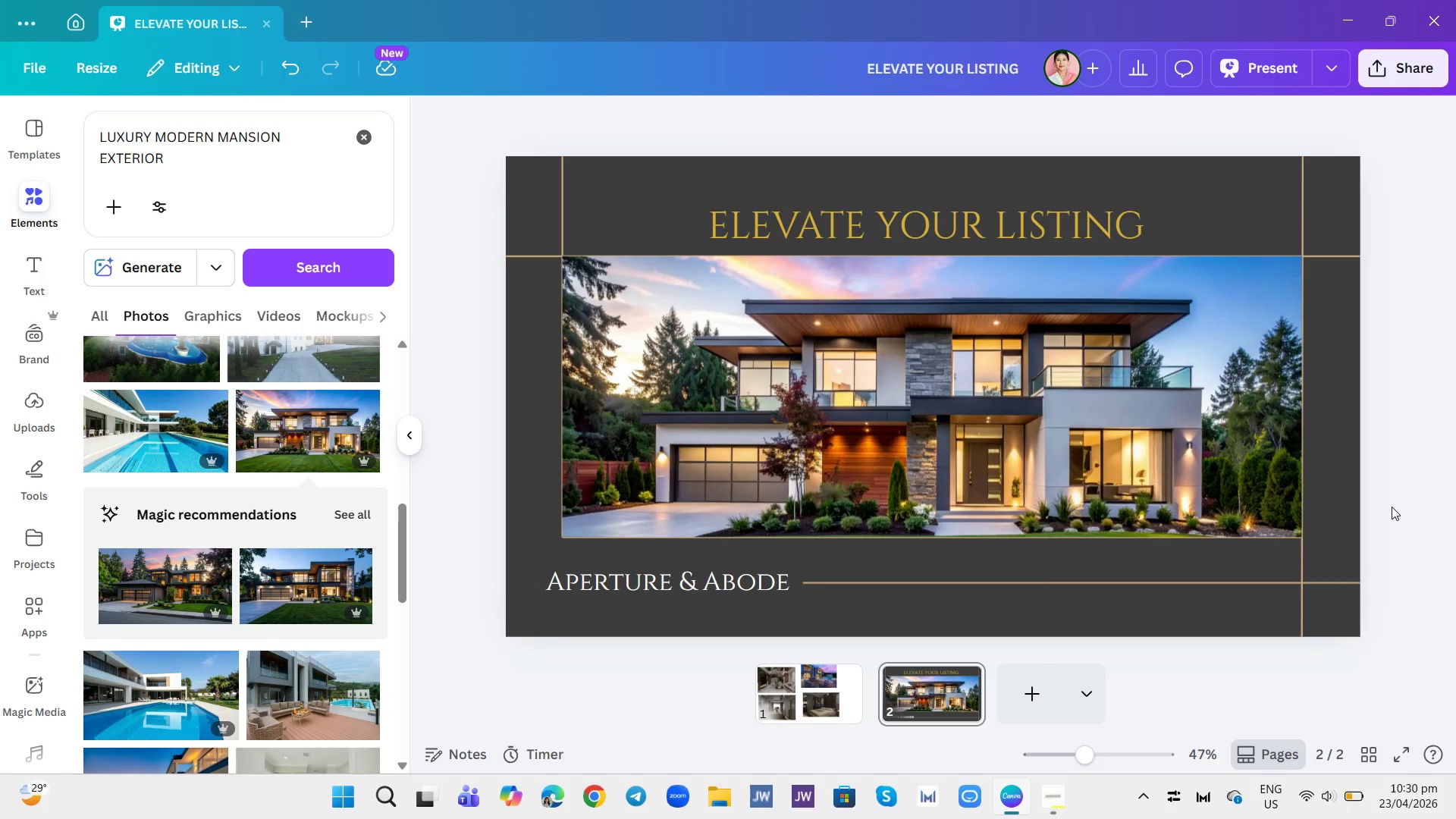 
wait(5.98)
 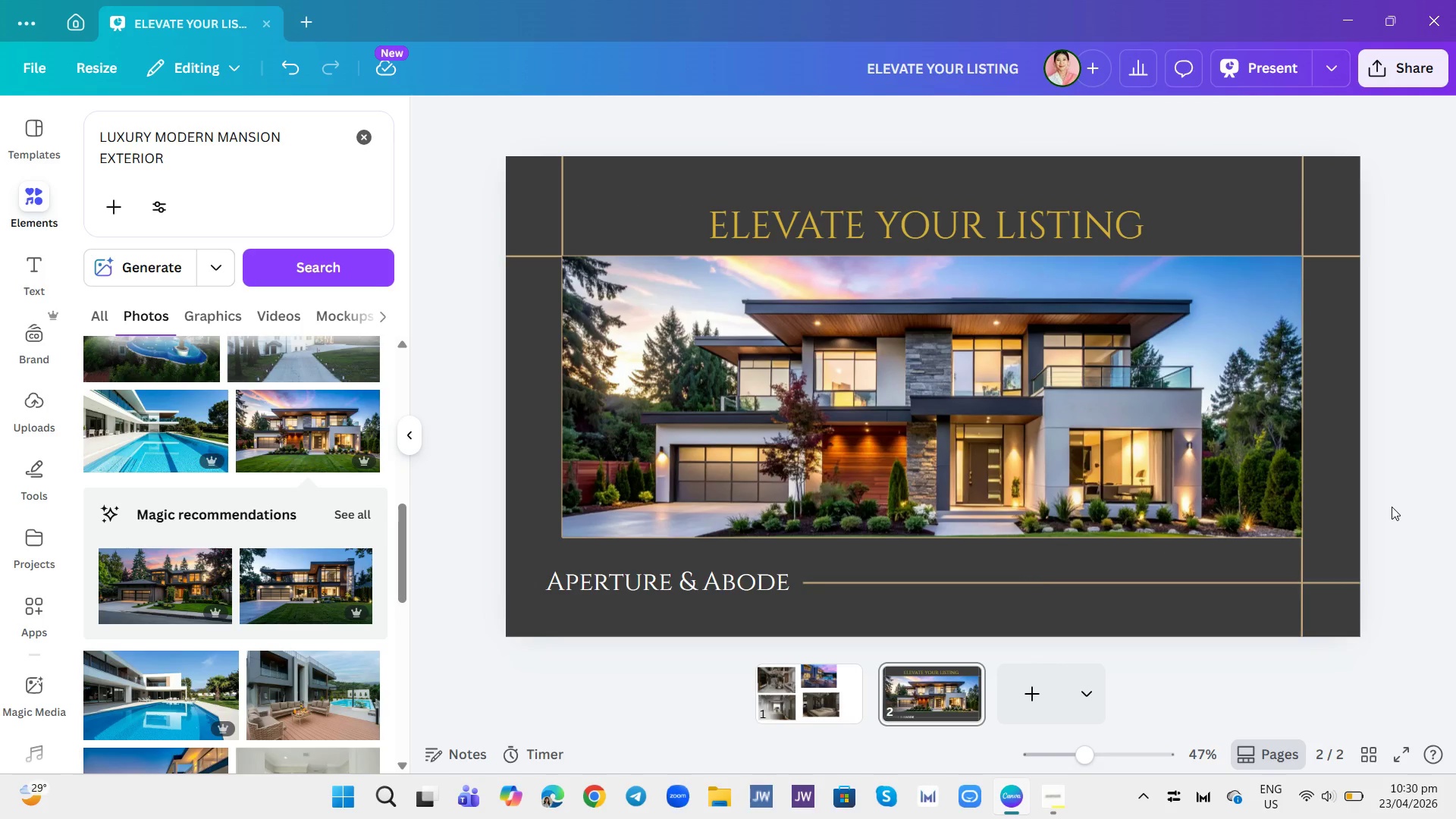 
mouse_move([1021, 701])
 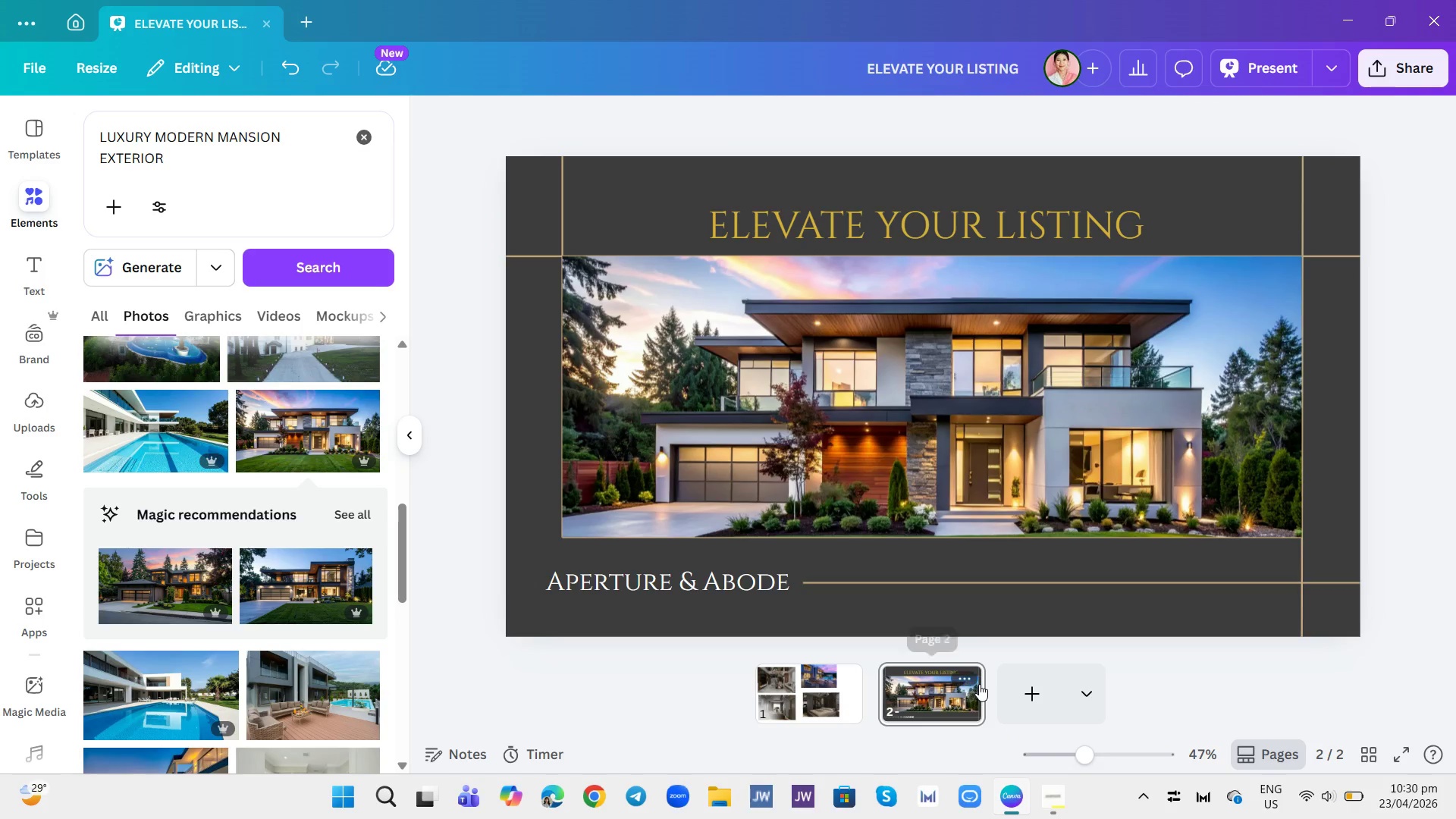 
left_click([971, 673])
 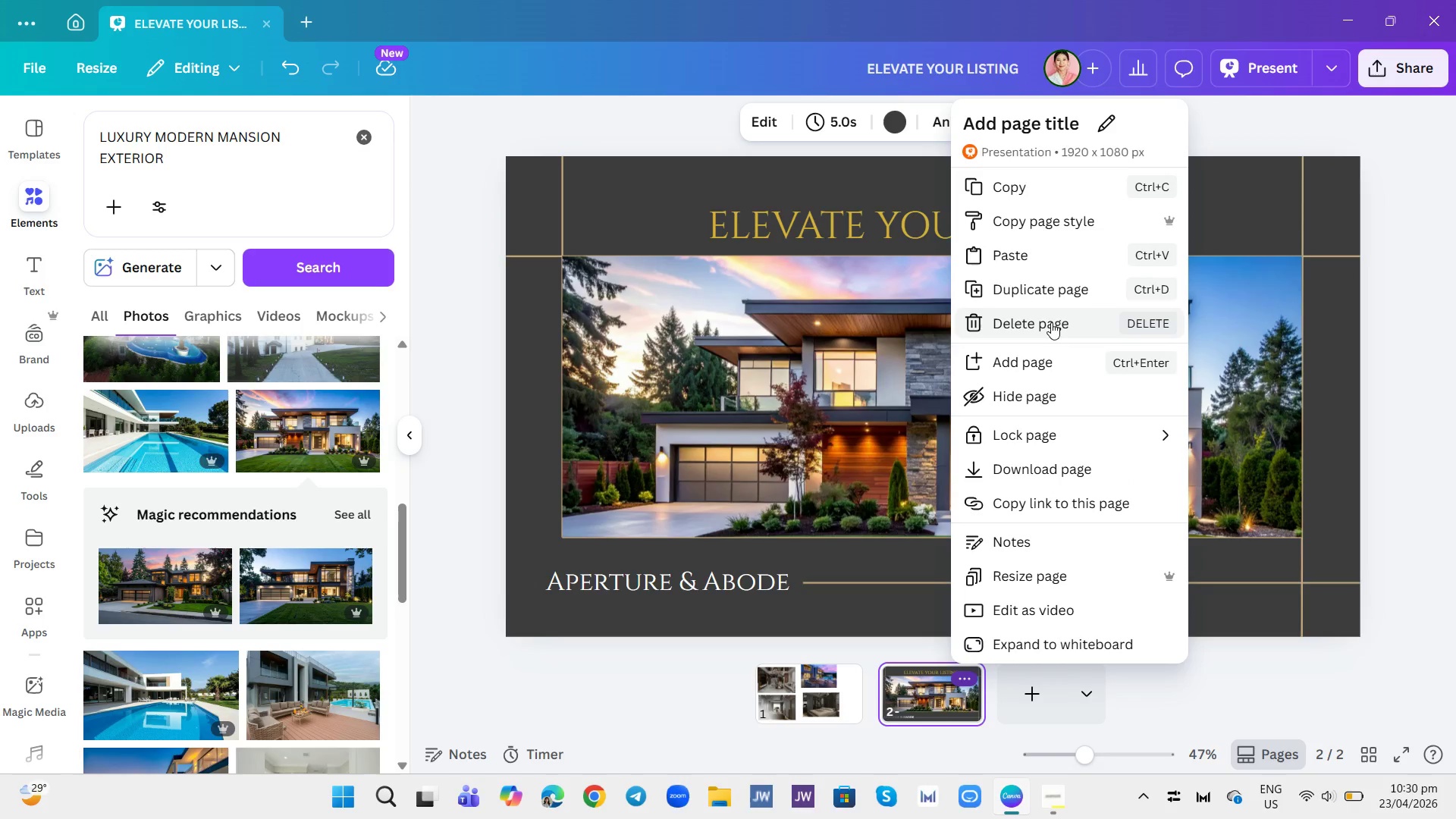 
left_click([1057, 300])
 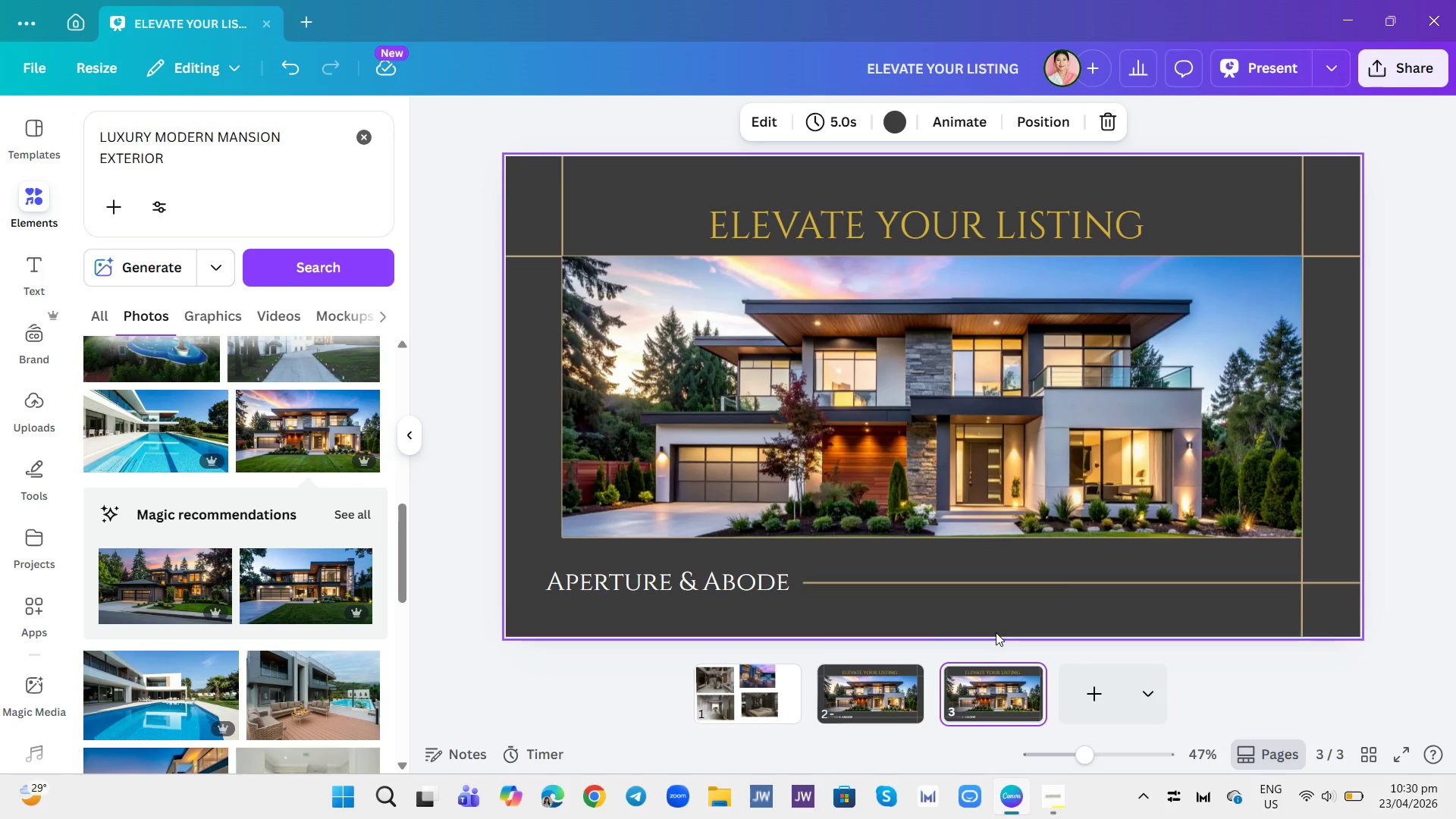 
mouse_move([1010, 663])
 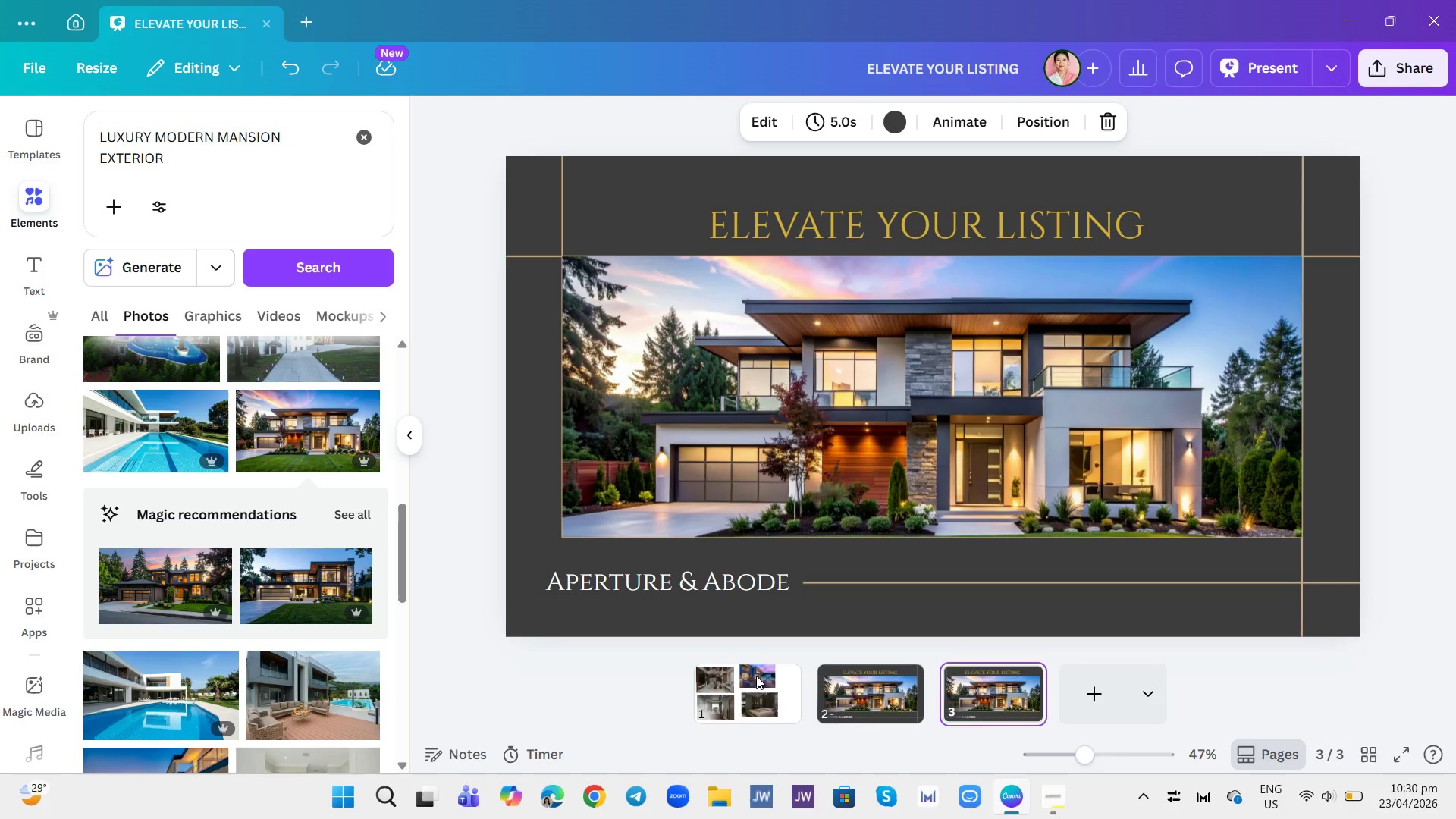 
left_click([756, 700])
 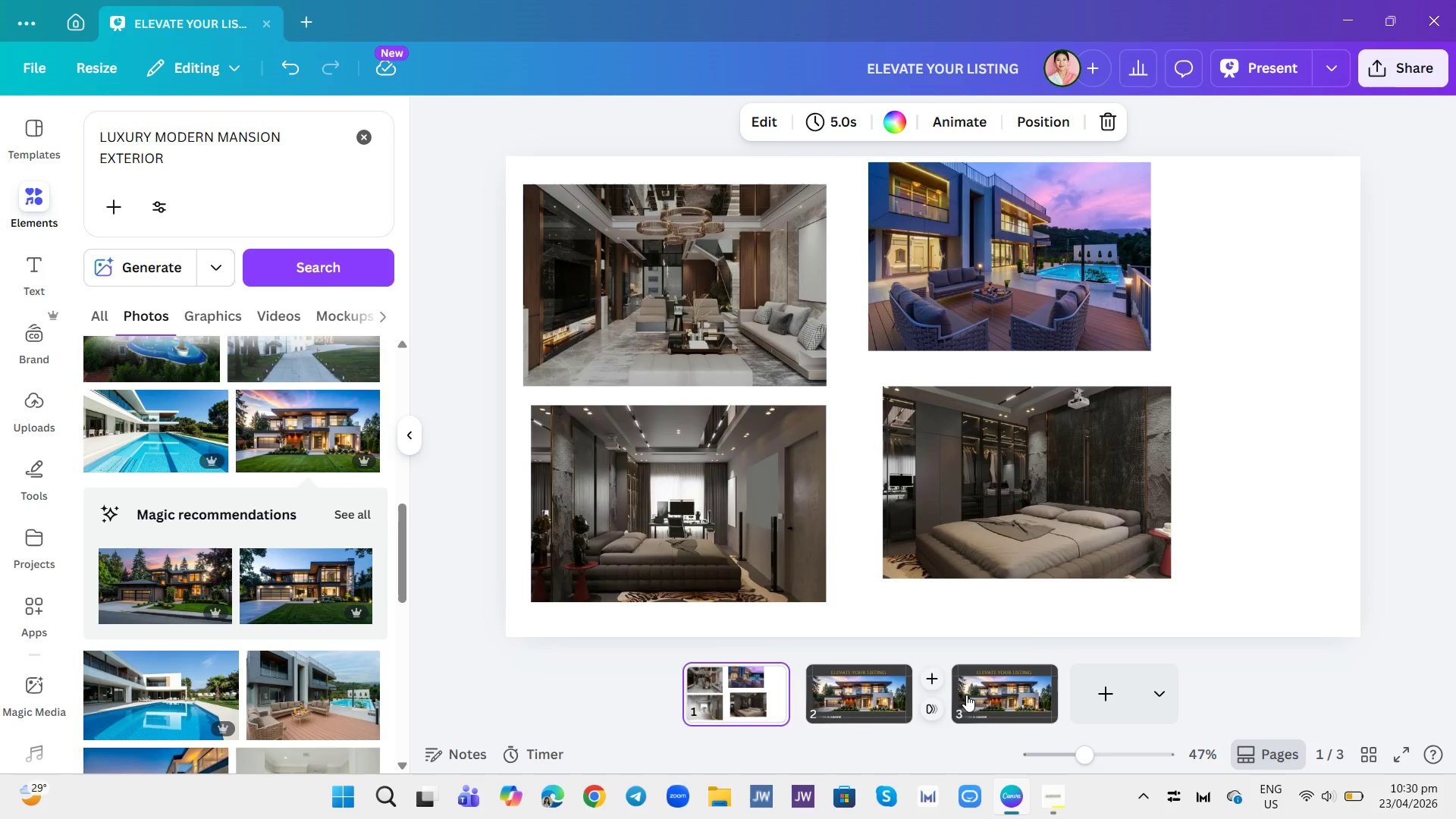 
left_click([874, 700])
 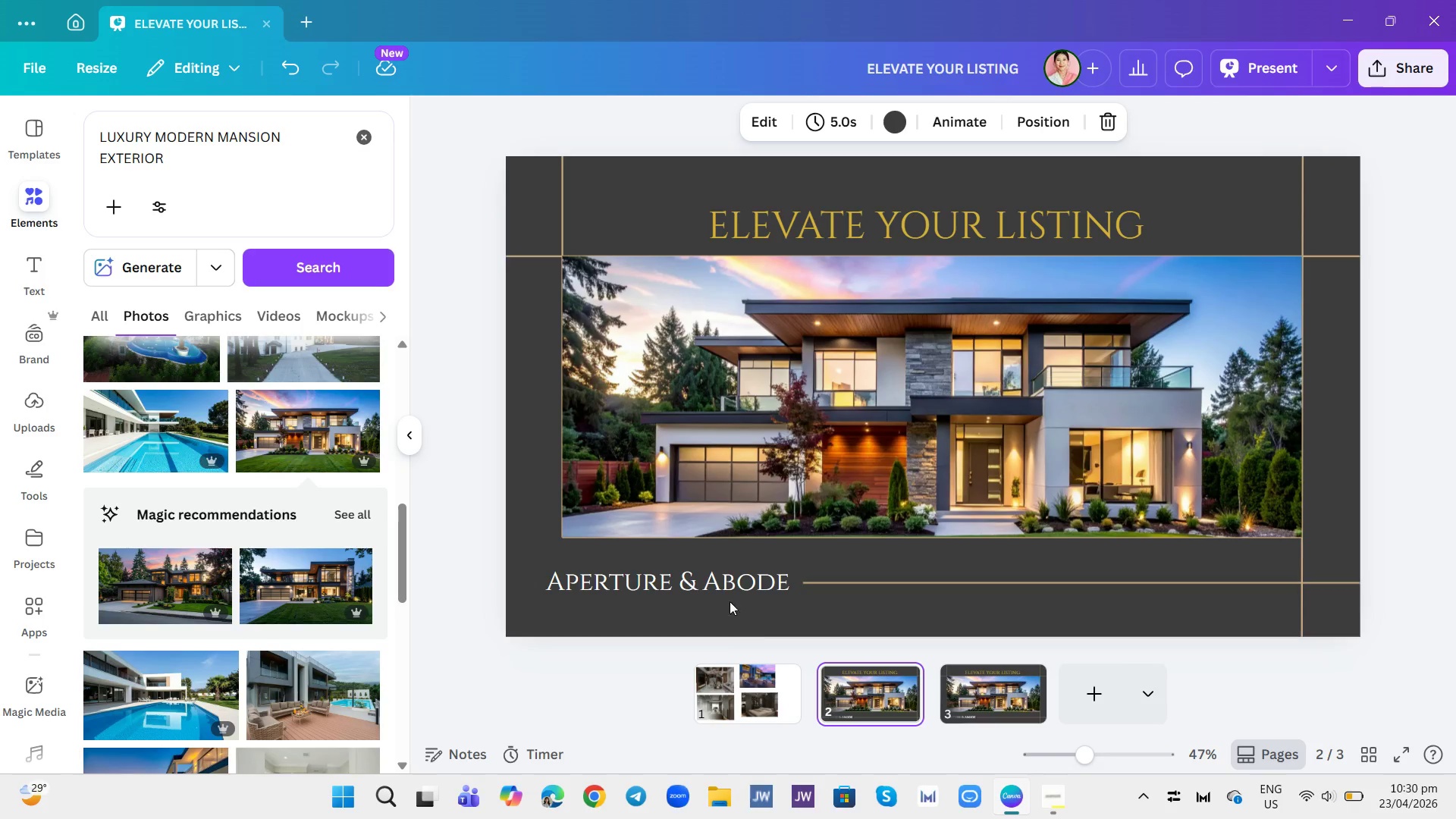 
scroll: coordinate [751, 441], scroll_direction: none, amount: 0.0
 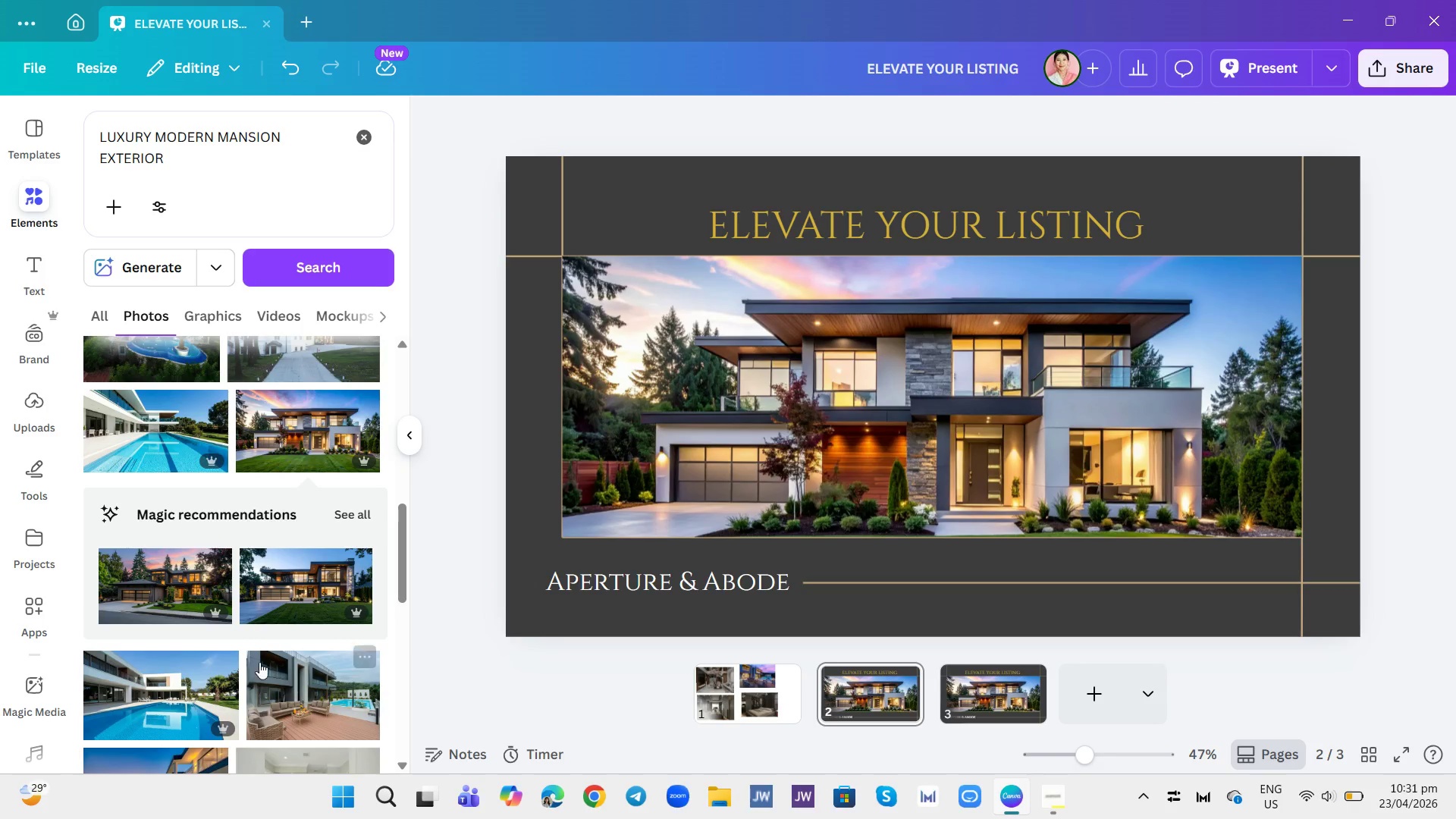 
scroll: coordinate [228, 600], scroll_direction: up, amount: 1.0
 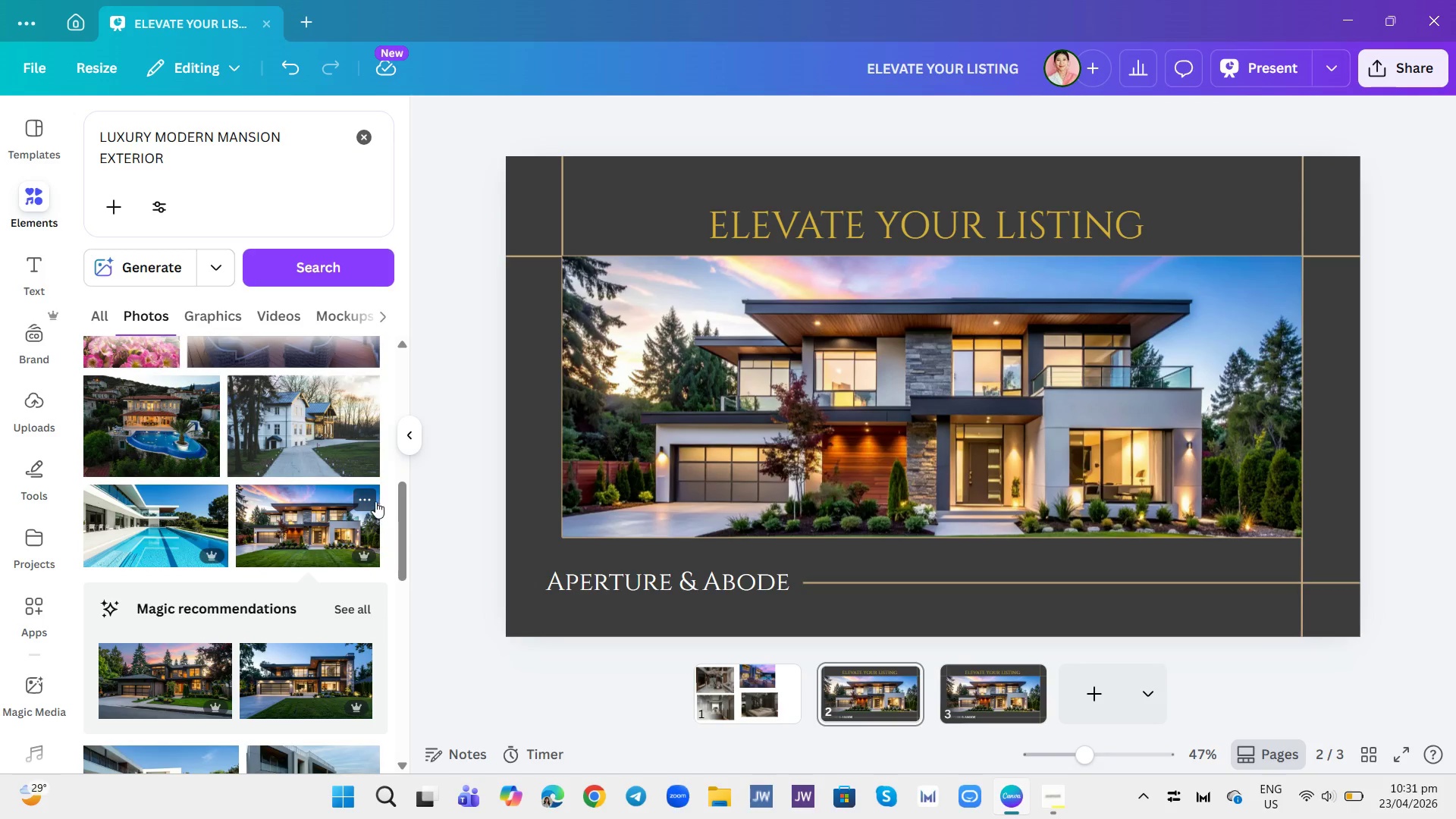 
left_click([369, 501])
 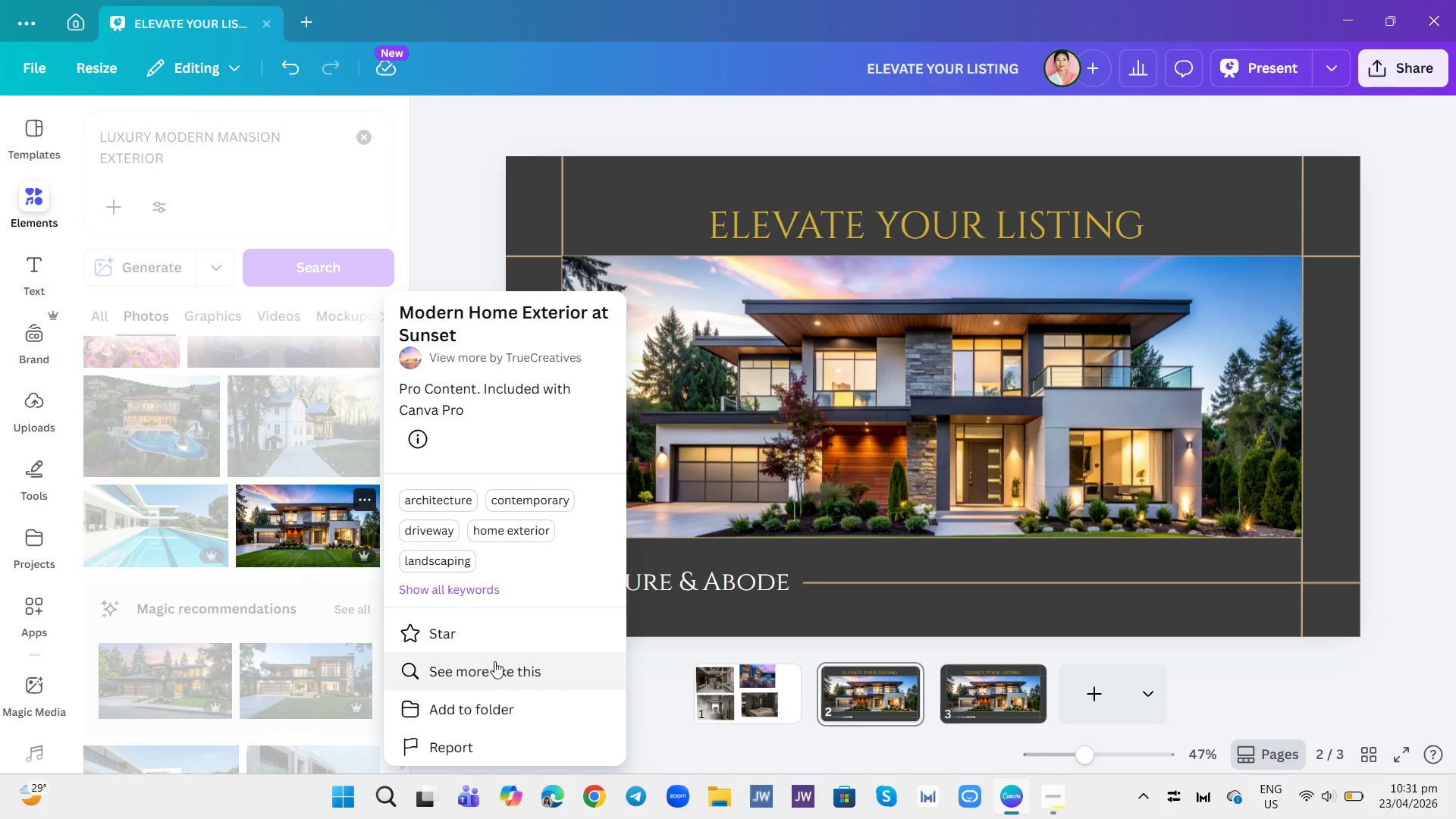 
left_click([490, 686])
 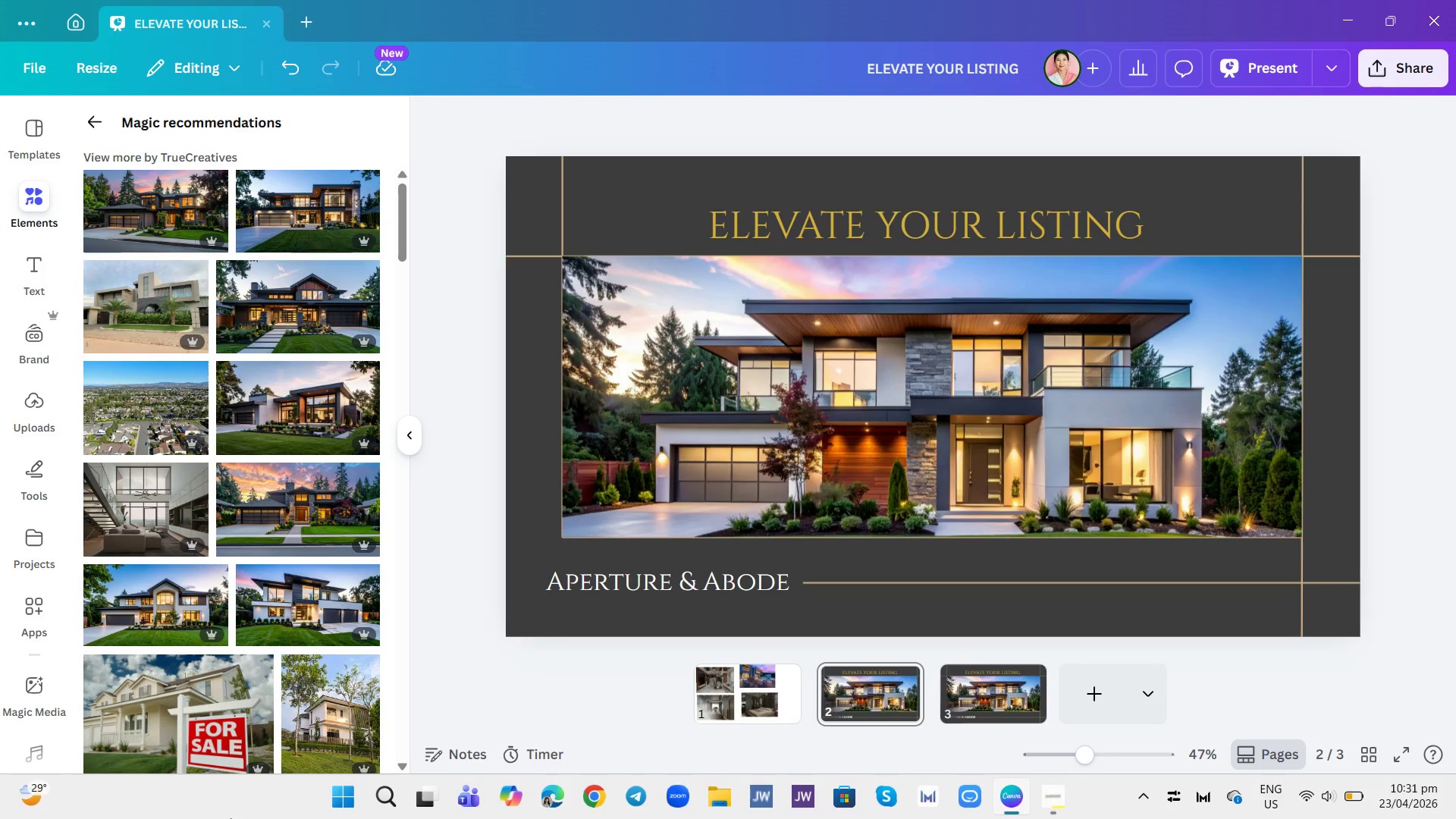 
scroll: coordinate [173, 583], scroll_direction: down, amount: 10.0
 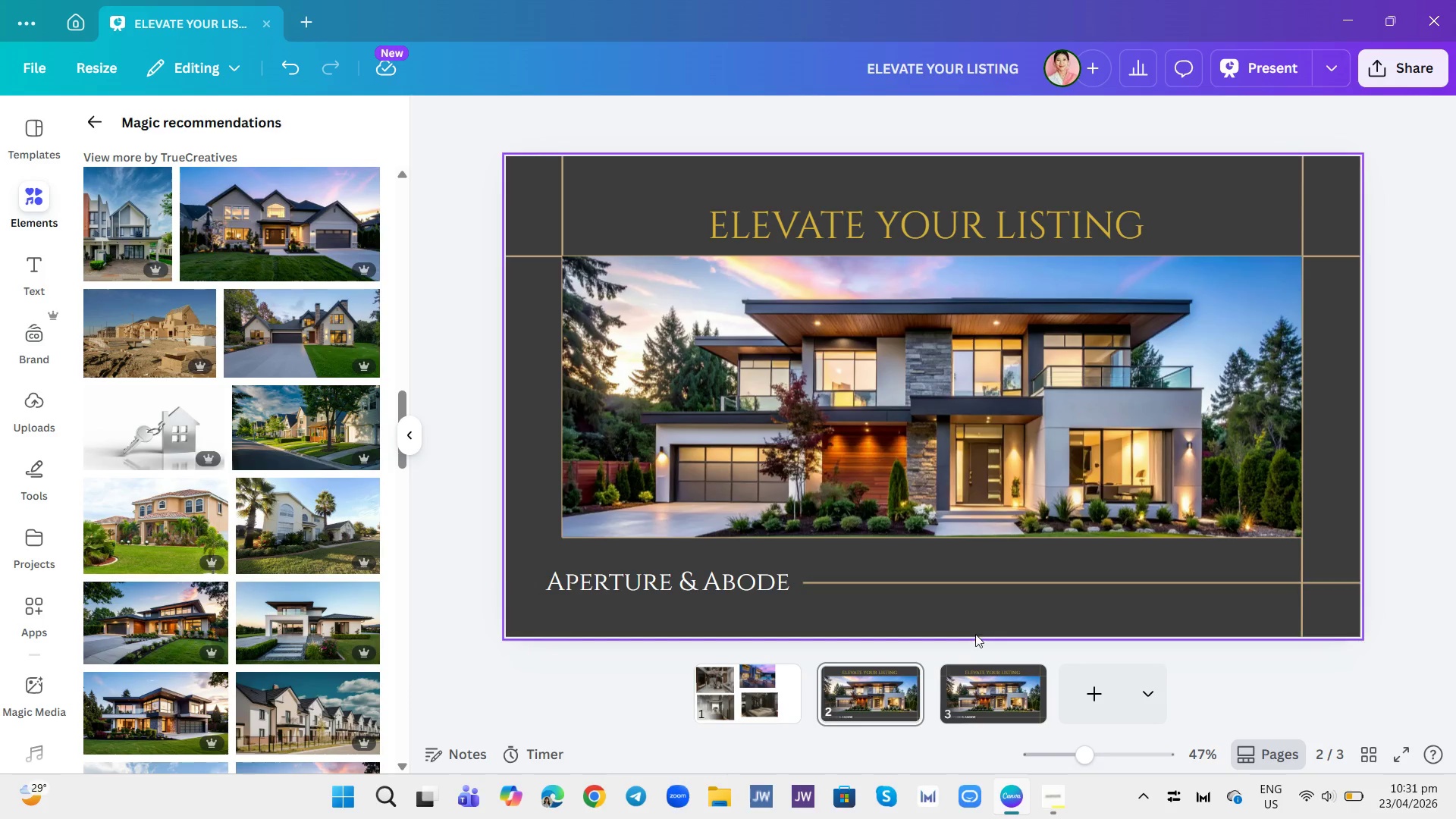 
left_click([974, 690])
 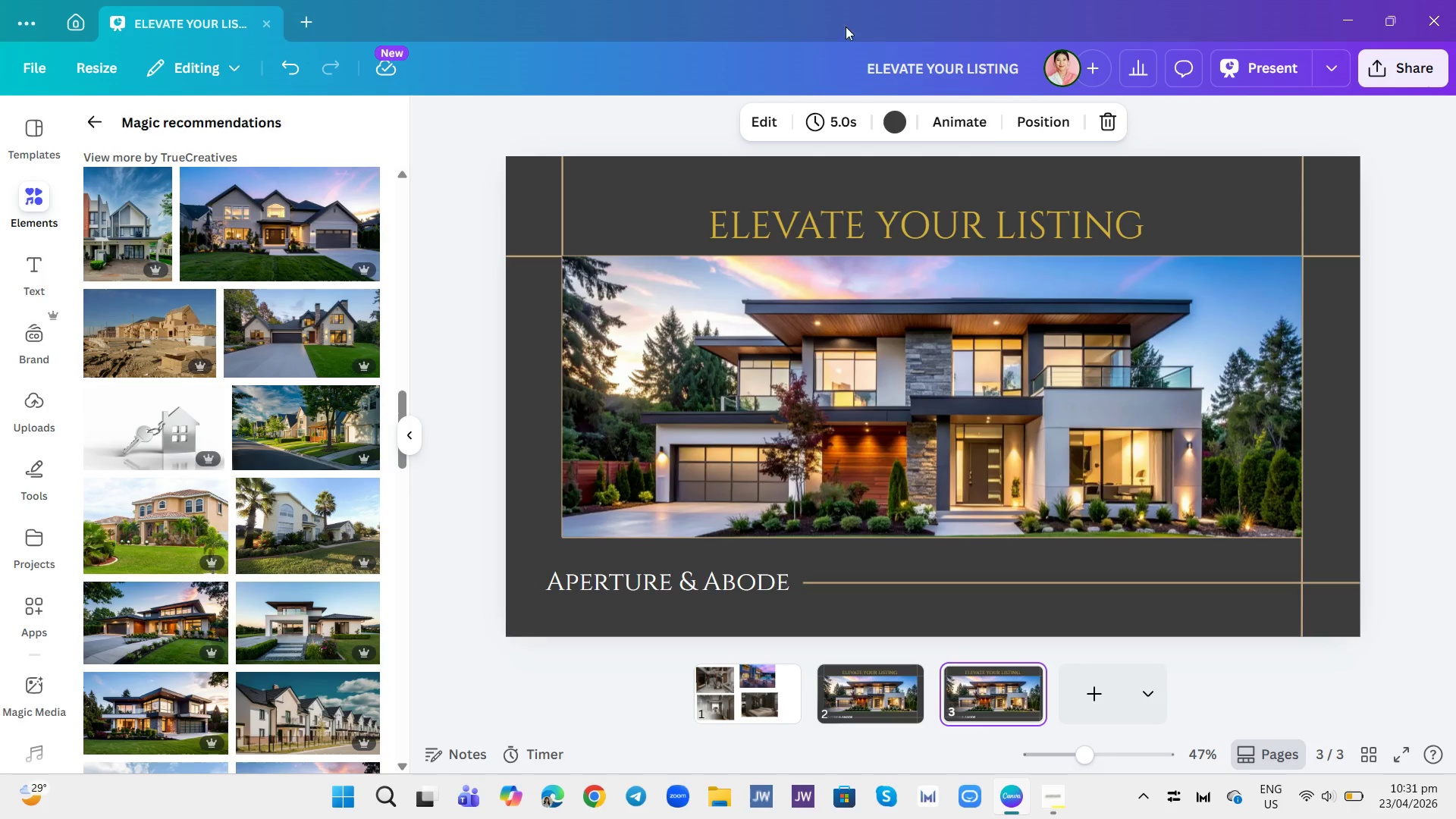 
double_click([964, 215])
 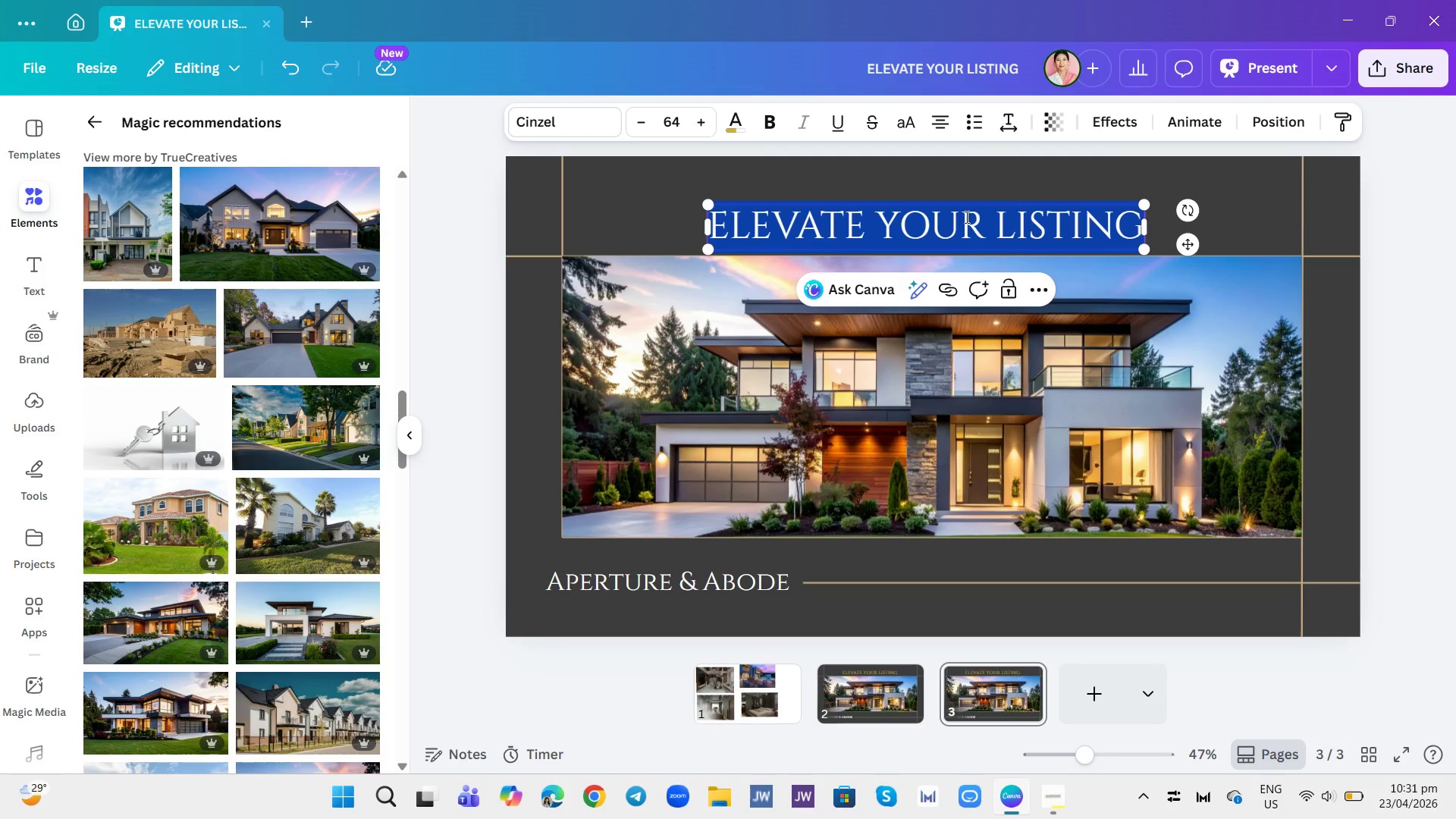 
type(THE DRONE ADVANTAGE)
 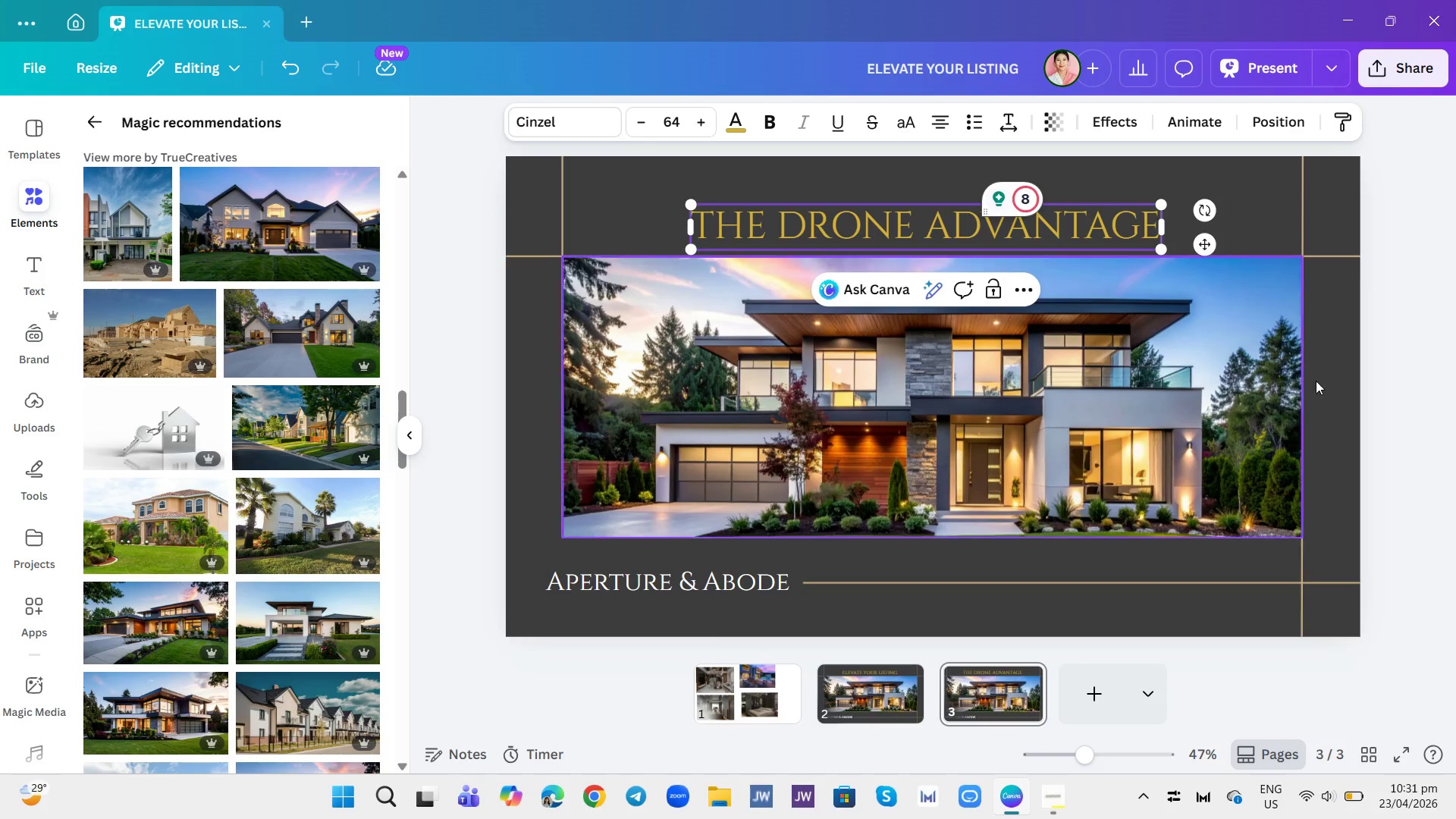 
left_click([1401, 282])
 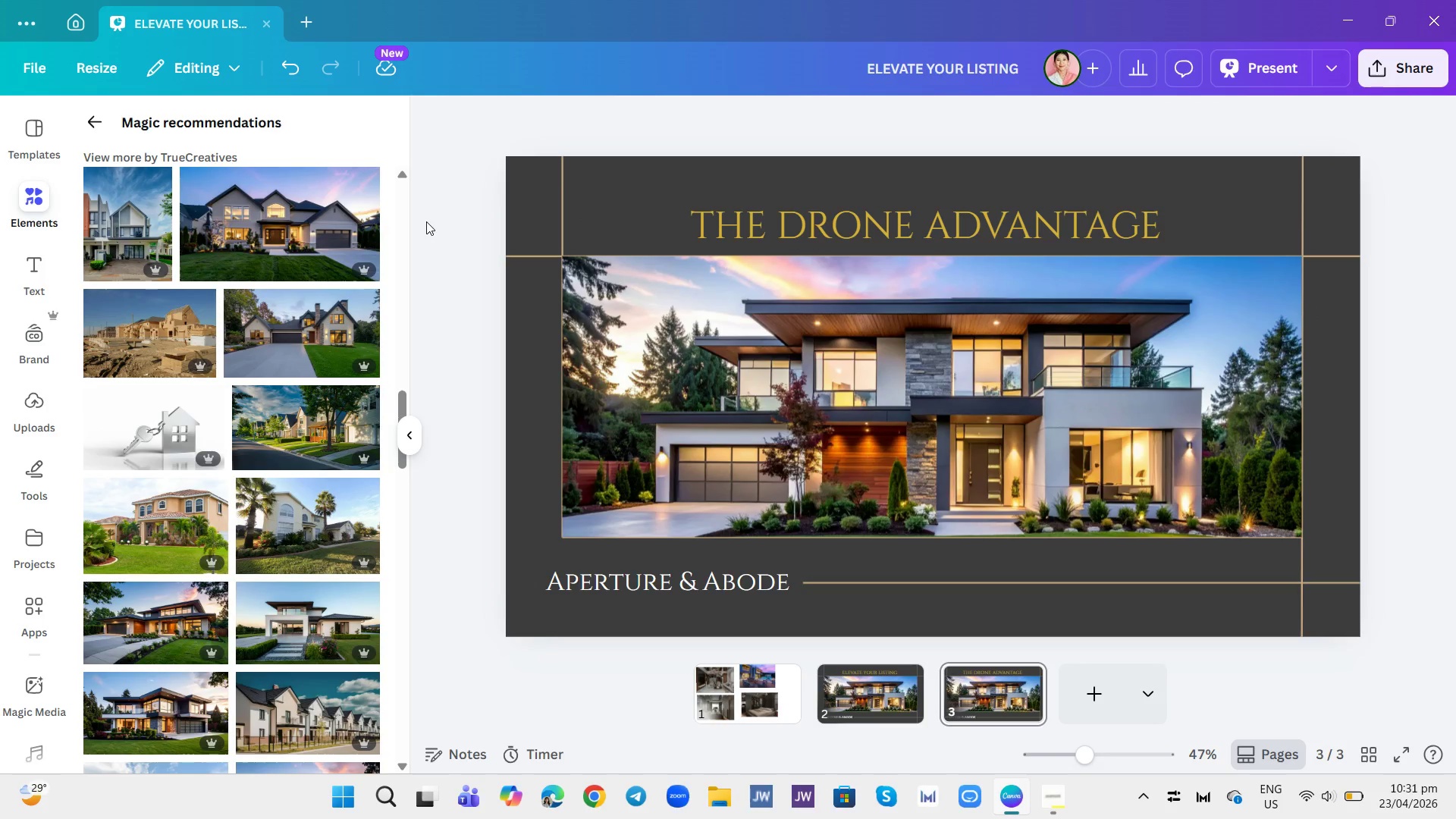 
wait(17.22)
 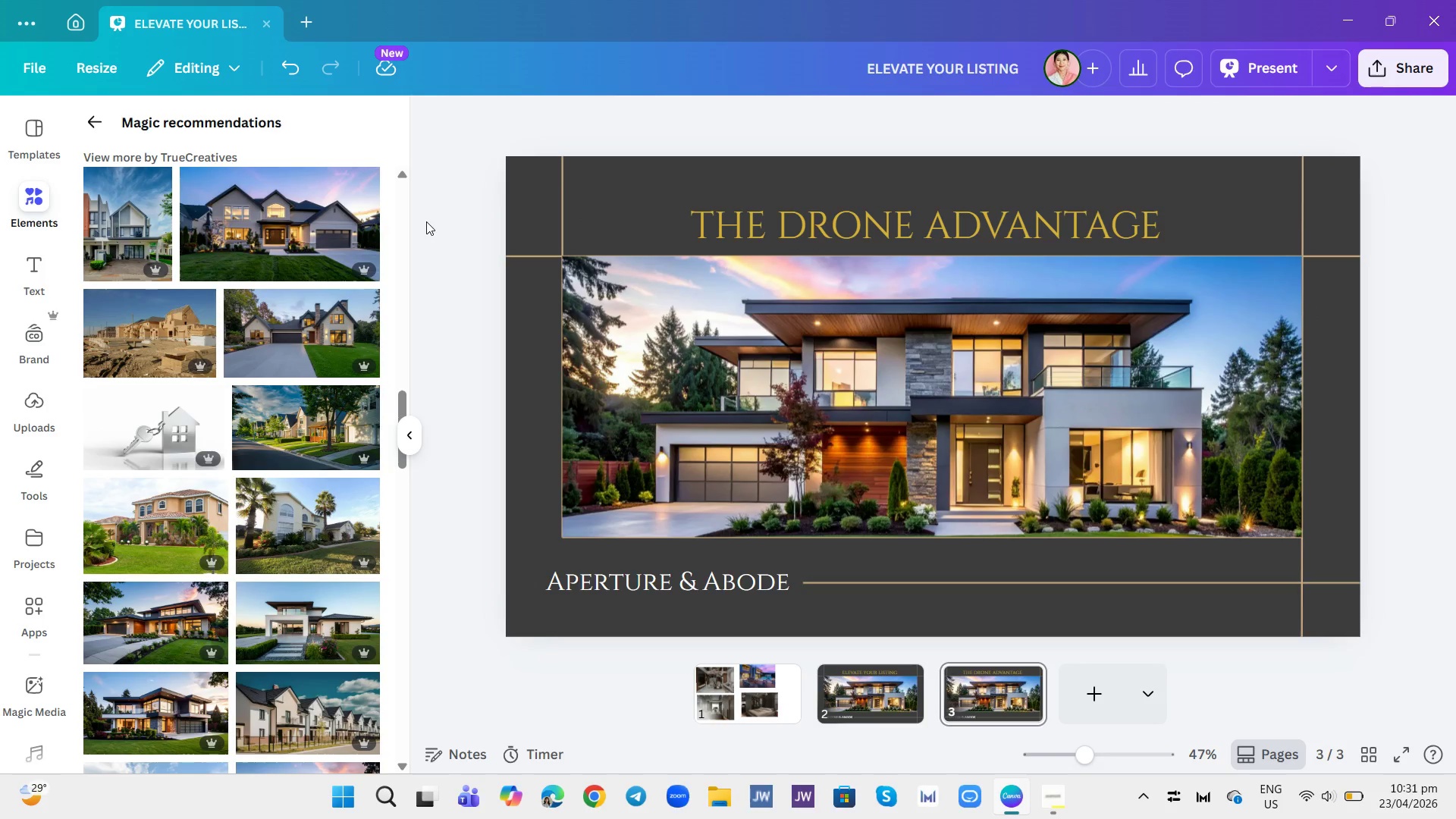 
scroll: coordinate [206, 498], scroll_direction: down, amount: 10.0
 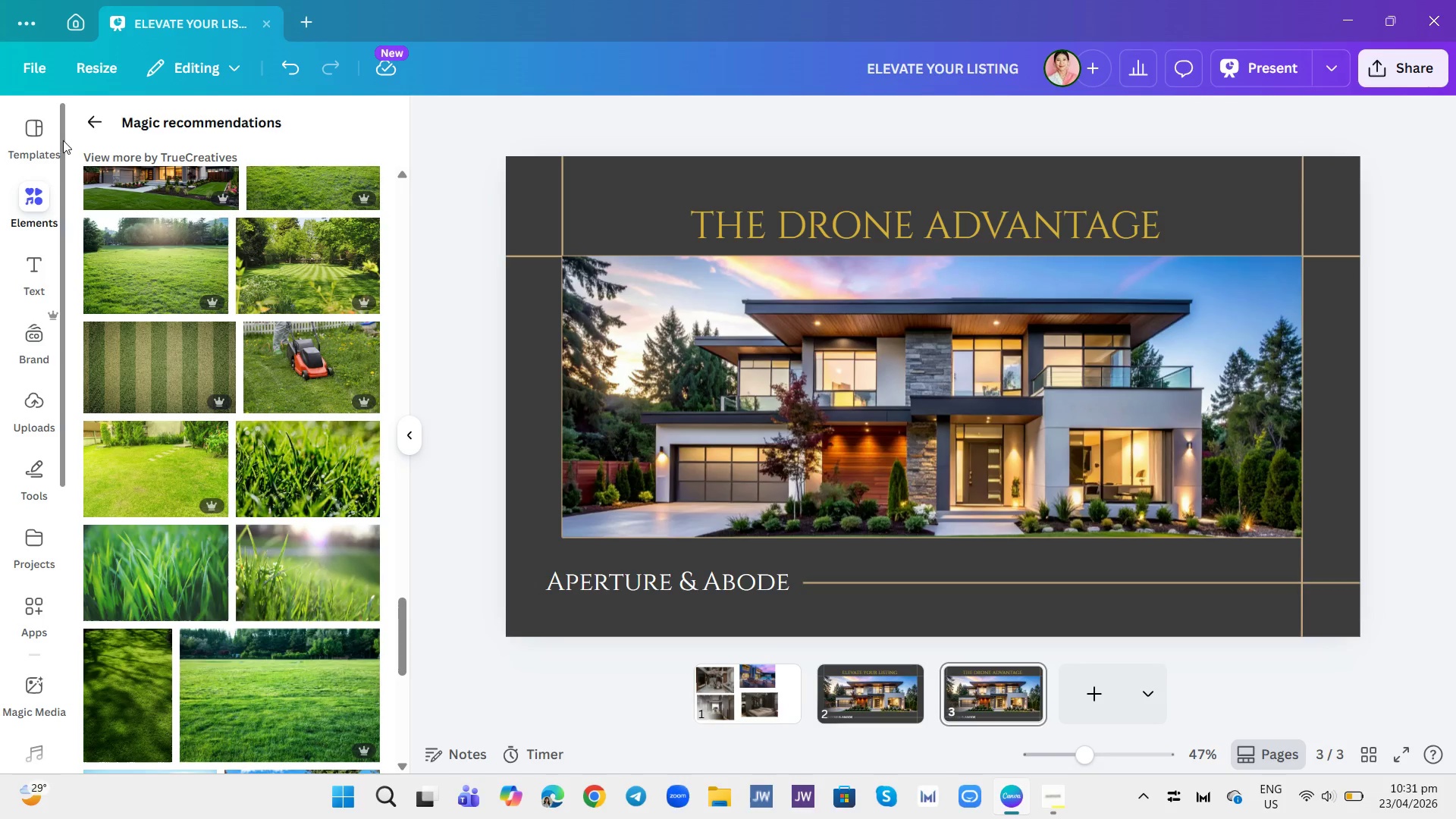 
left_click([98, 121])
 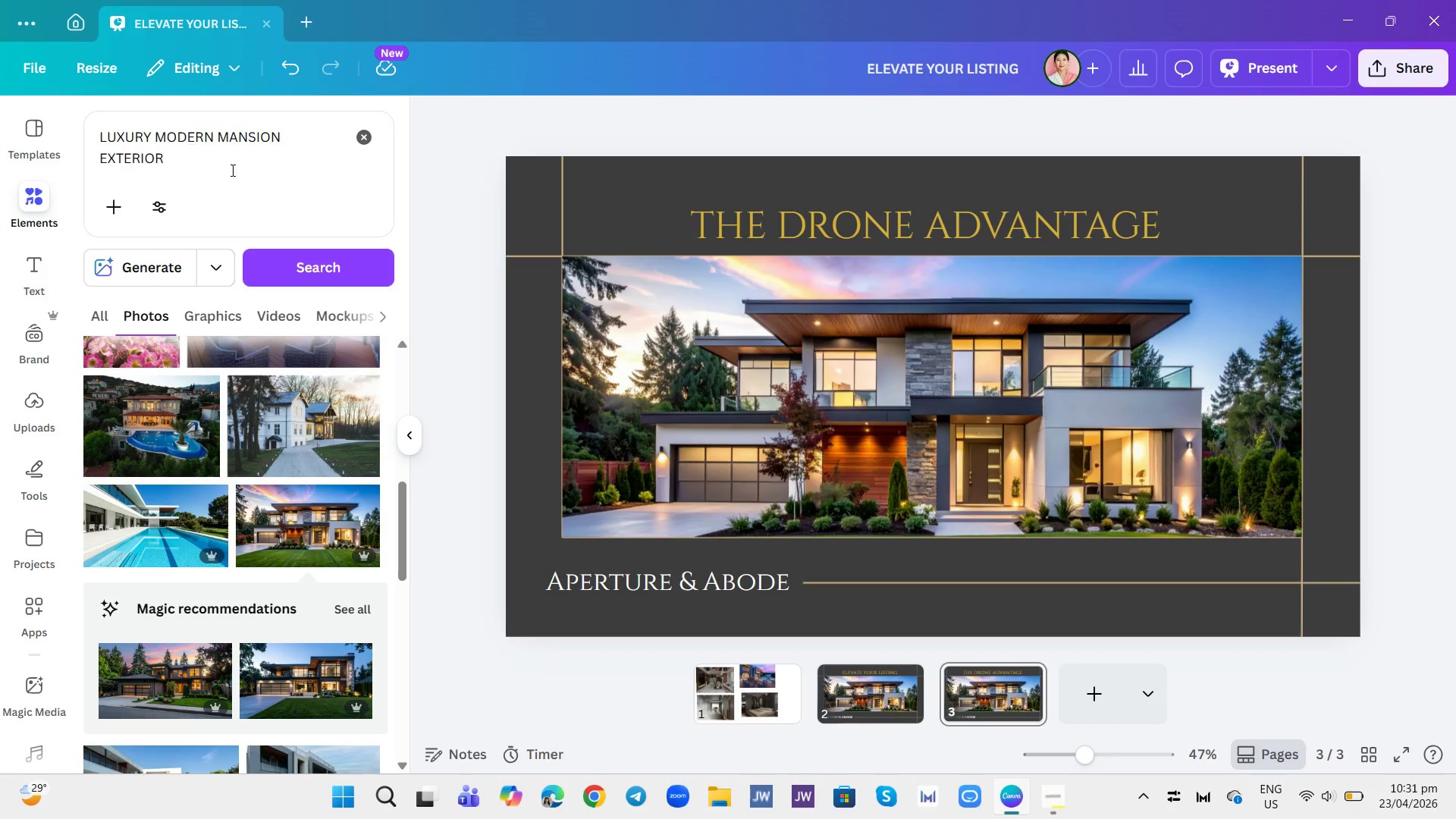 
left_click([231, 170])
 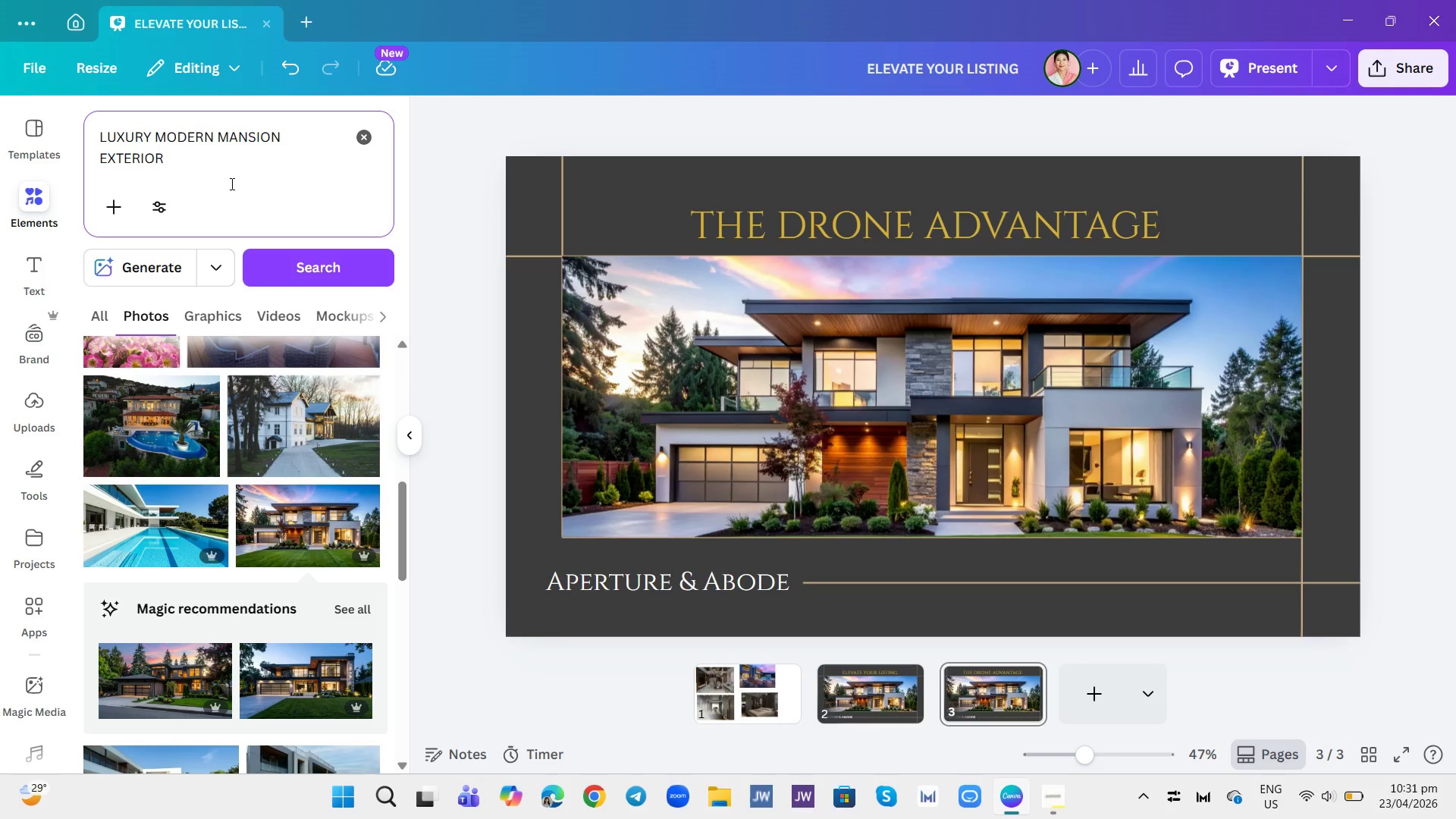 
type( DRONE SHOT)
 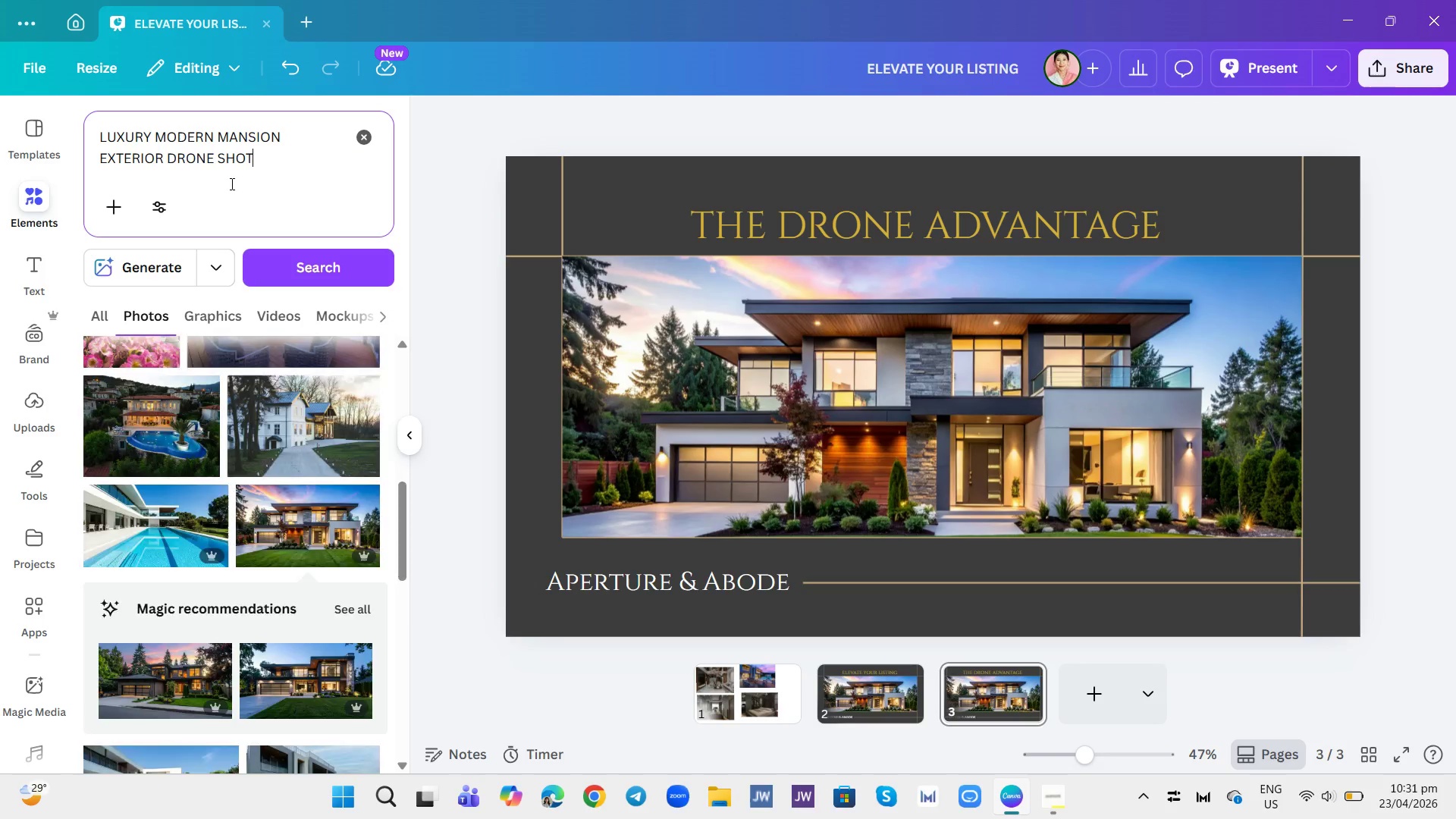 
key(Enter)
 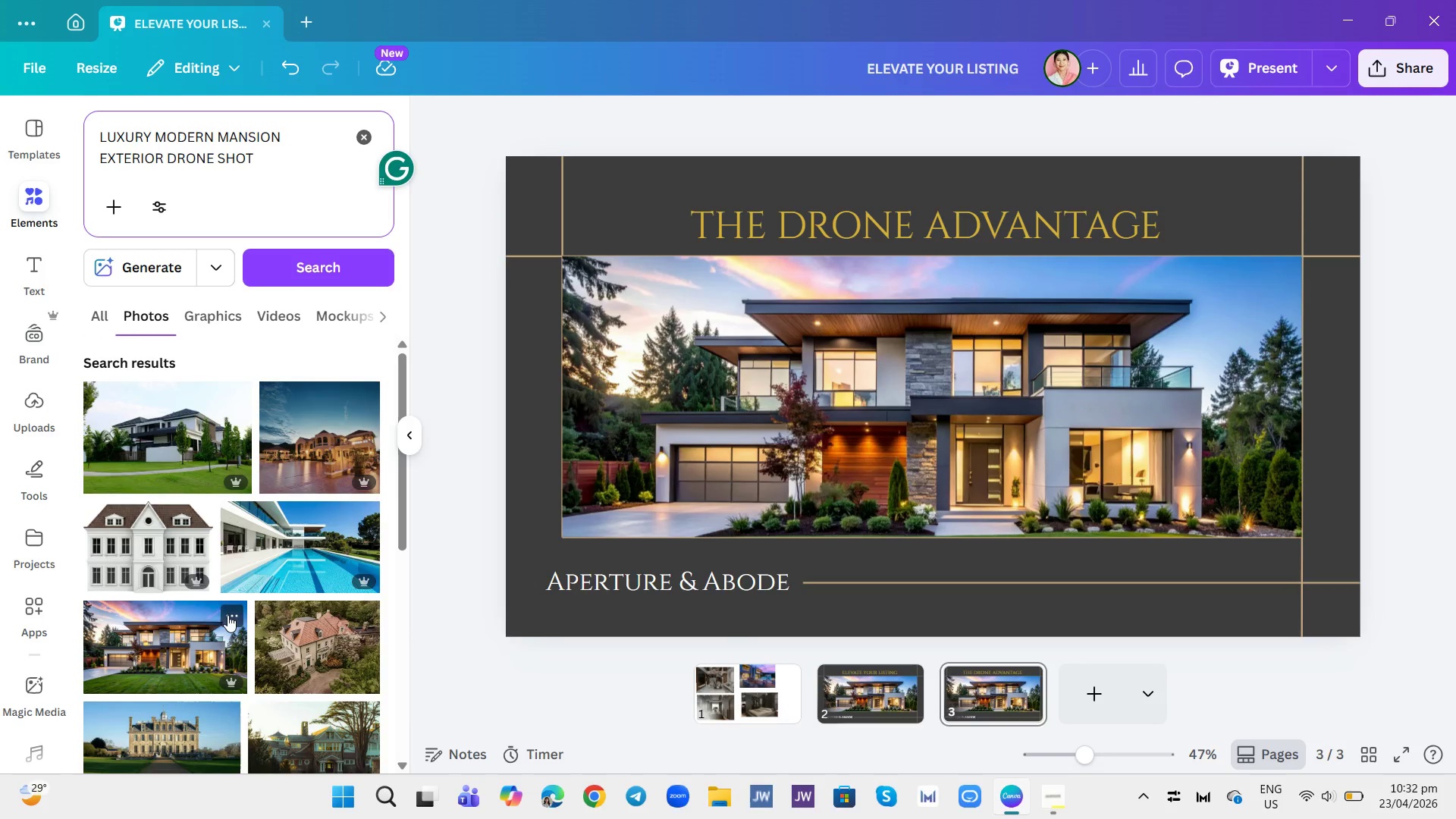 
scroll: coordinate [312, 543], scroll_direction: down, amount: 9.0
 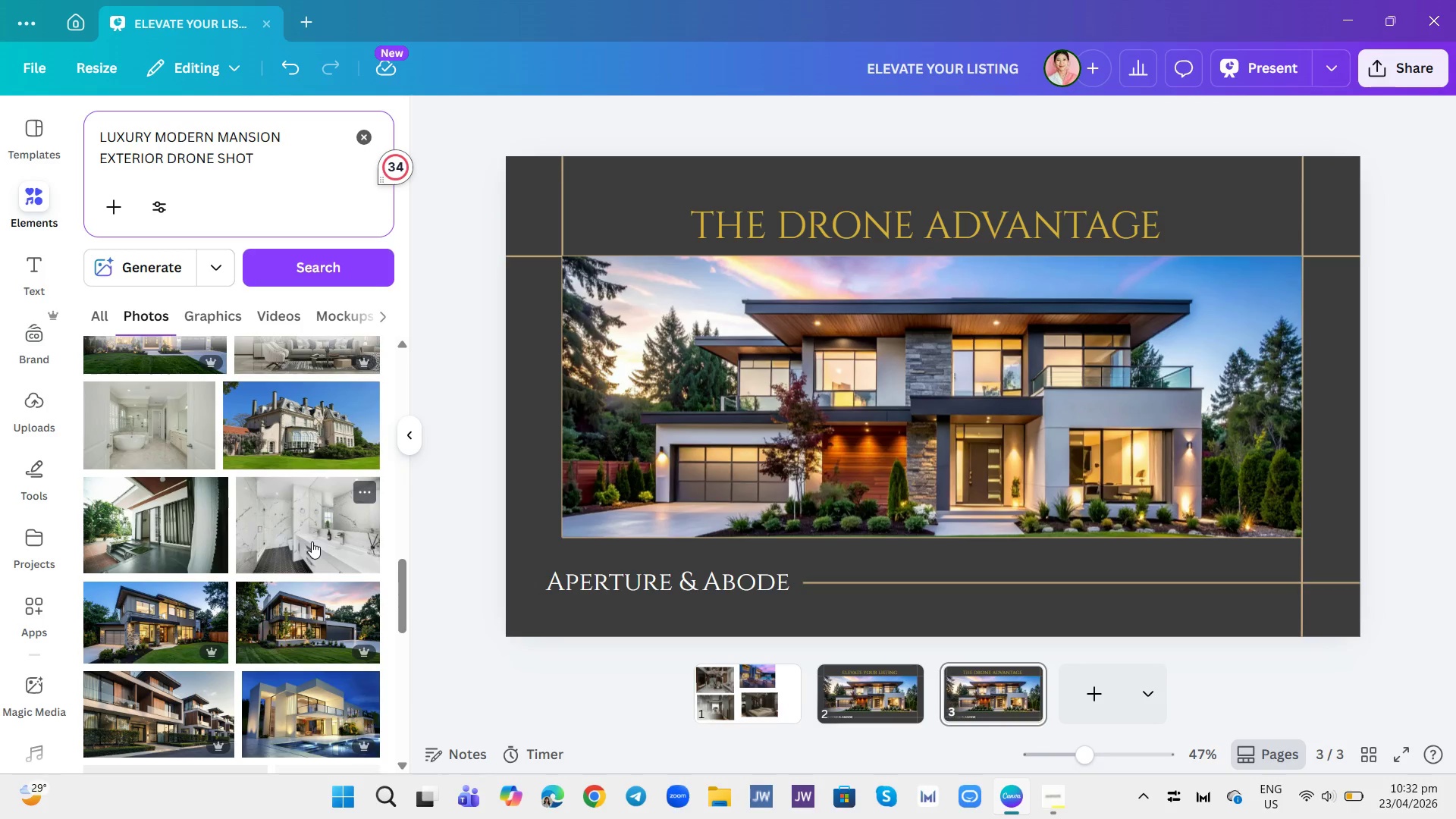 
scroll: coordinate [312, 541], scroll_direction: down, amount: 1.0
 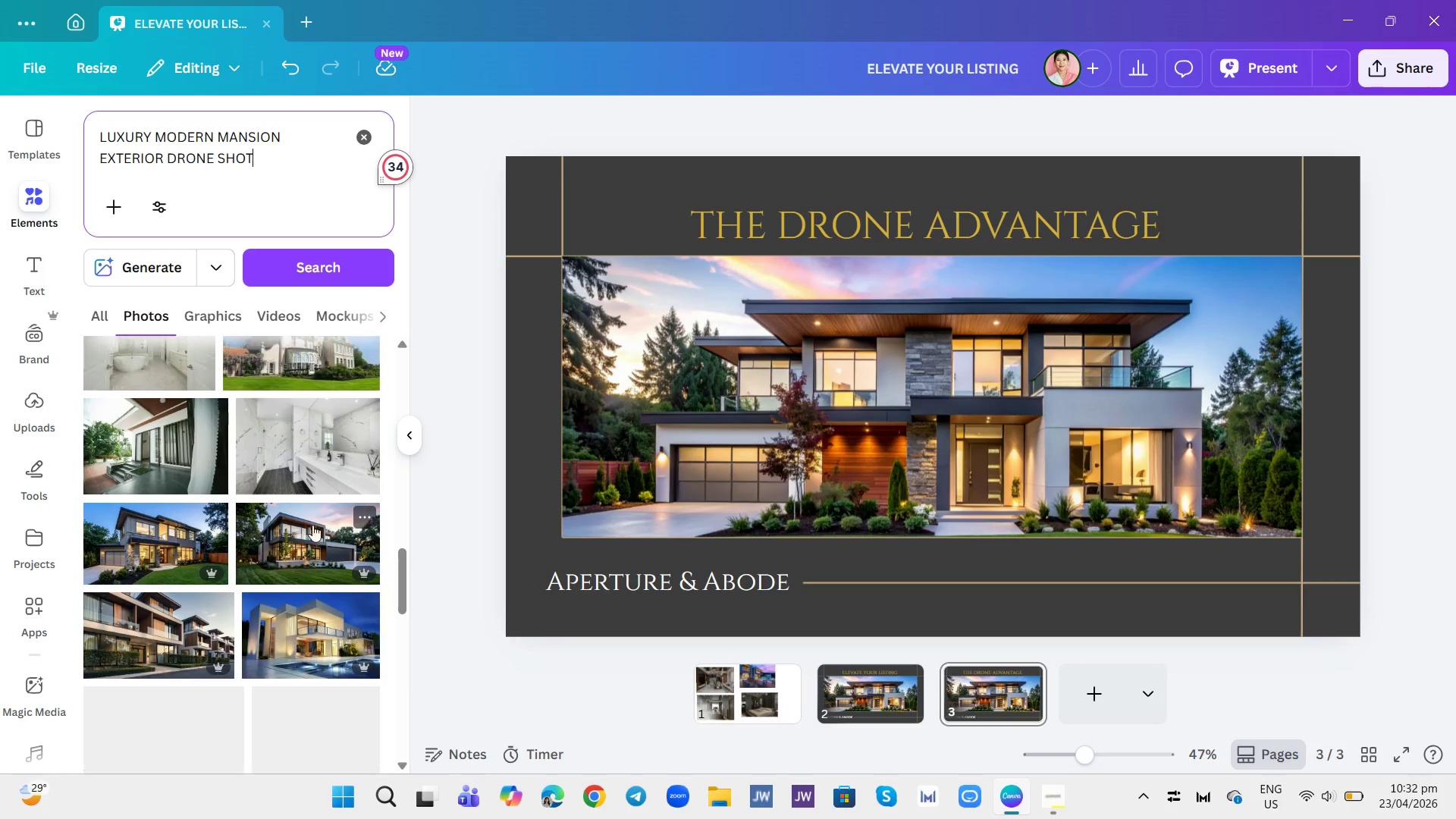 
scroll: coordinate [312, 538], scroll_direction: up, amount: 2.0
 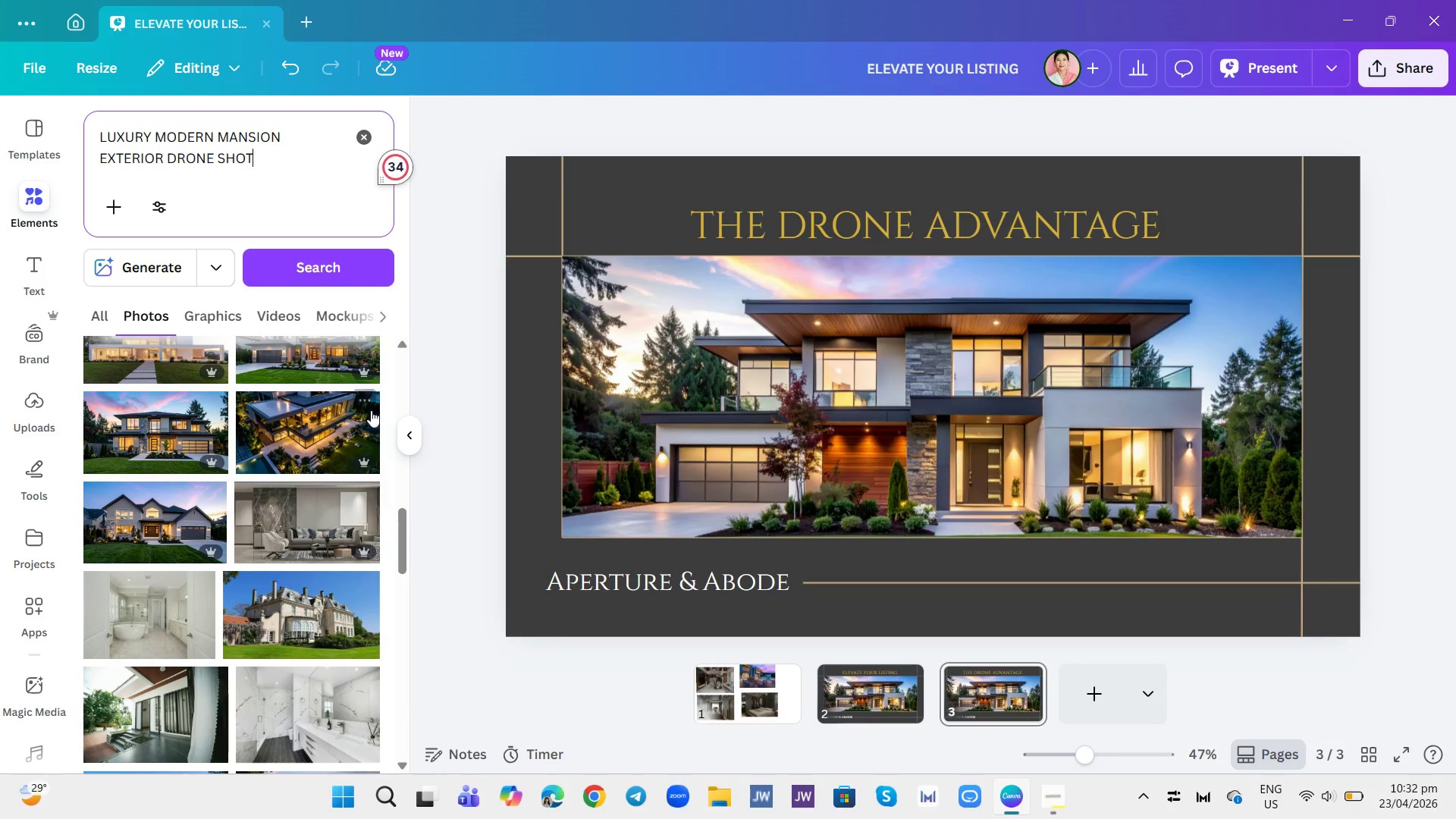 
left_click([367, 407])
 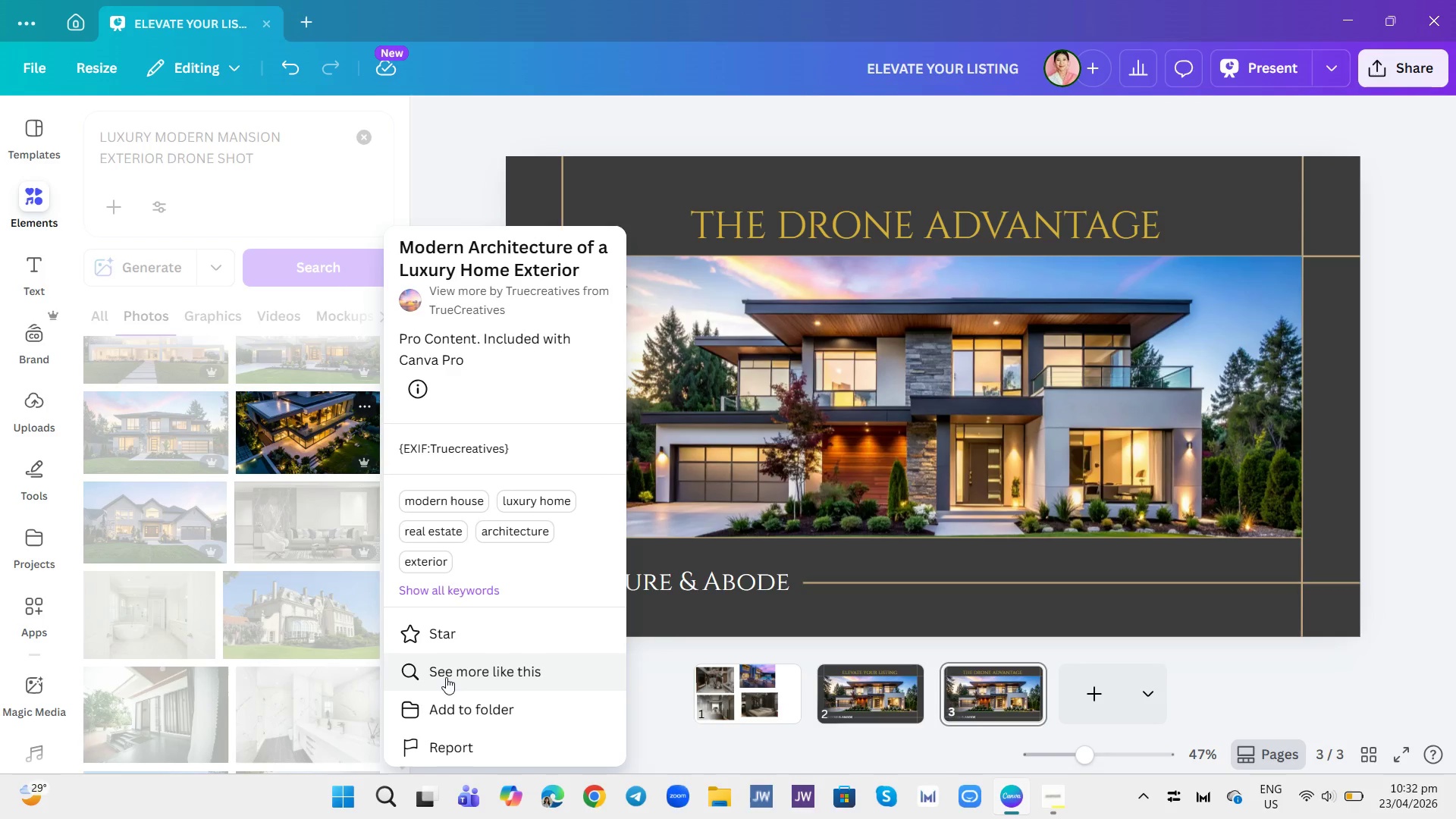 
scroll: coordinate [446, 676], scroll_direction: up, amount: 1.0
 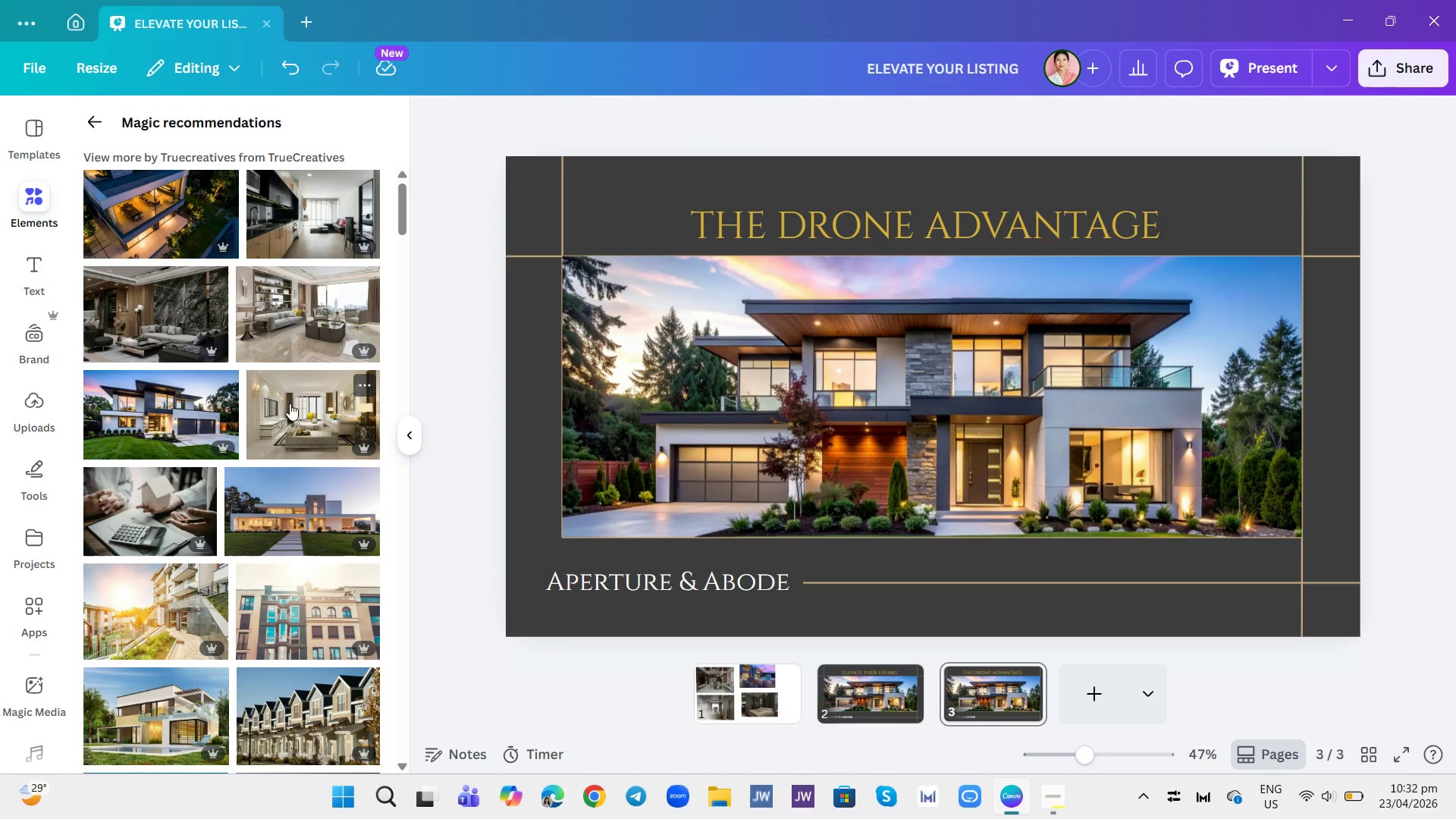 
scroll: coordinate [286, 410], scroll_direction: none, amount: 0.0
 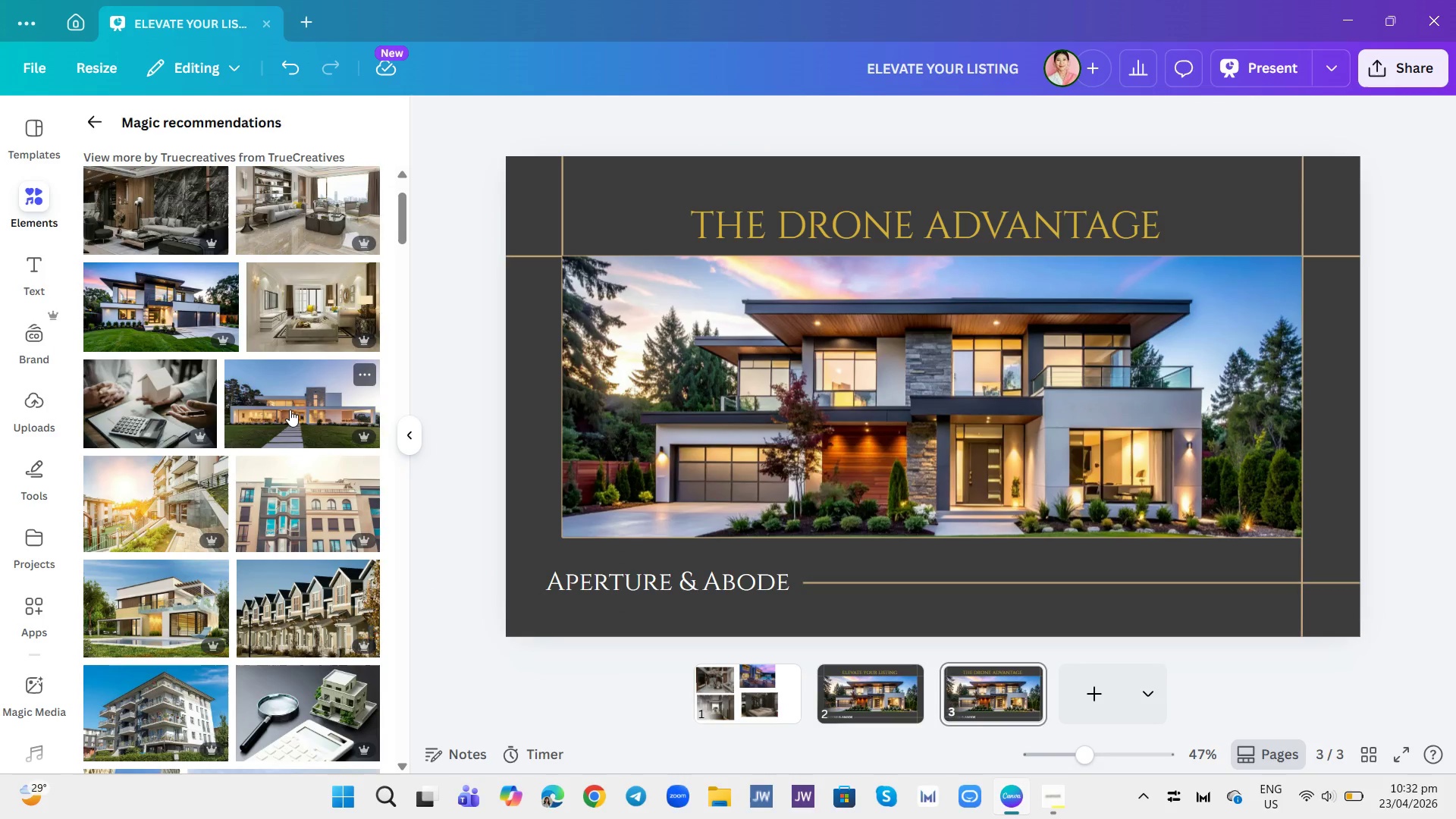 
scroll: coordinate [292, 407], scroll_direction: down, amount: 9.0
 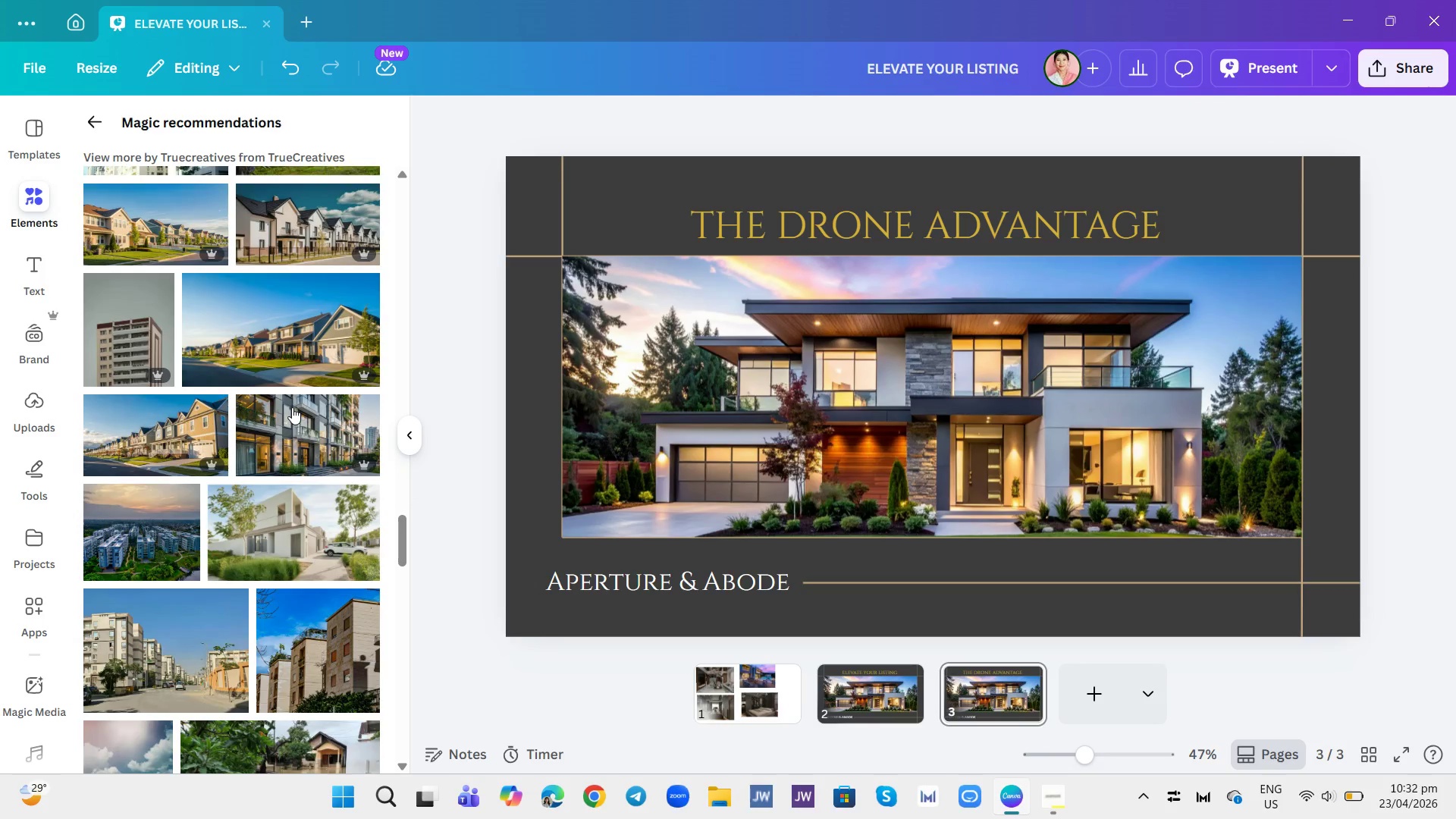 
left_click([99, 122])
 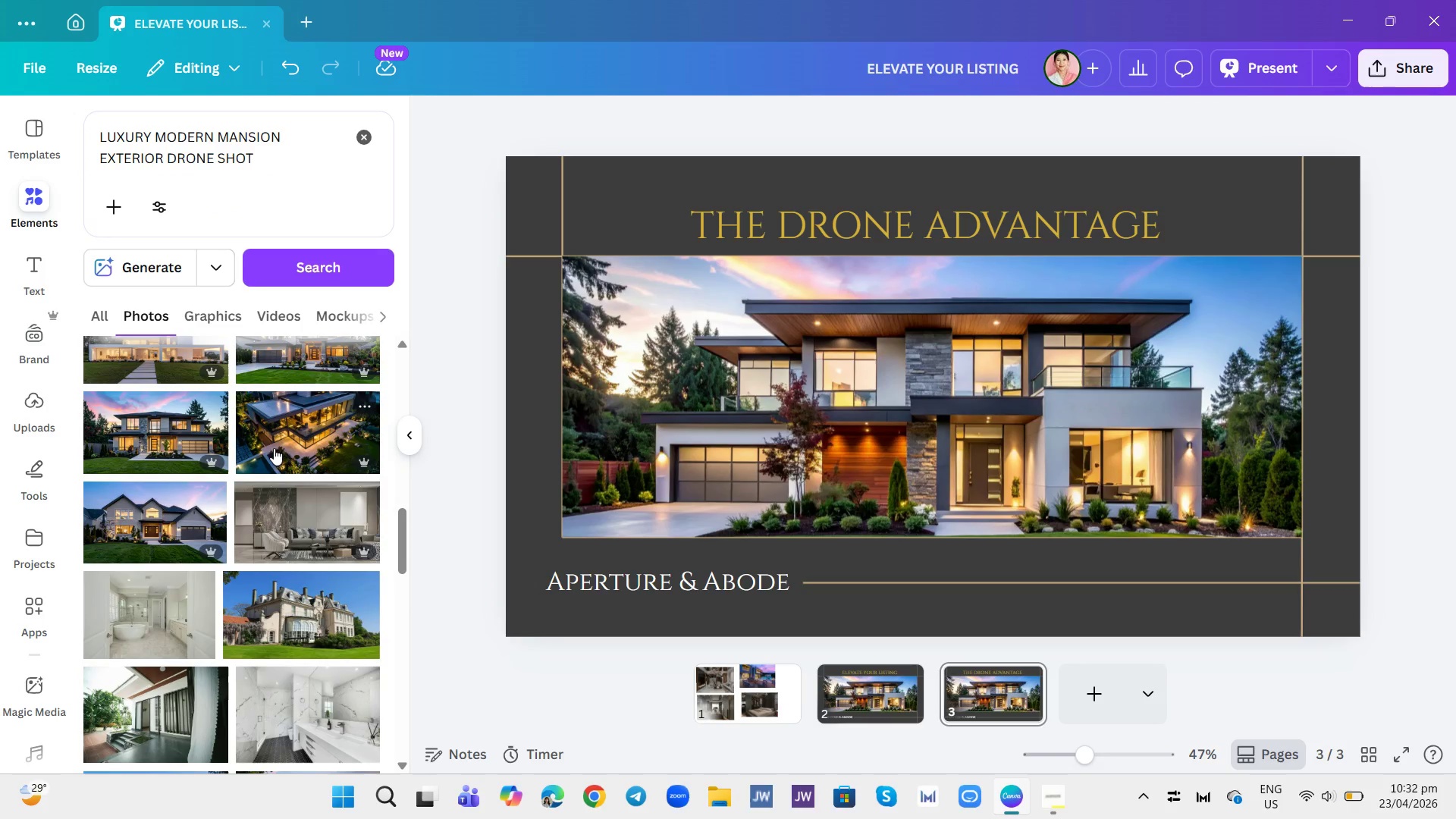 
scroll: coordinate [274, 448], scroll_direction: up, amount: 2.0
 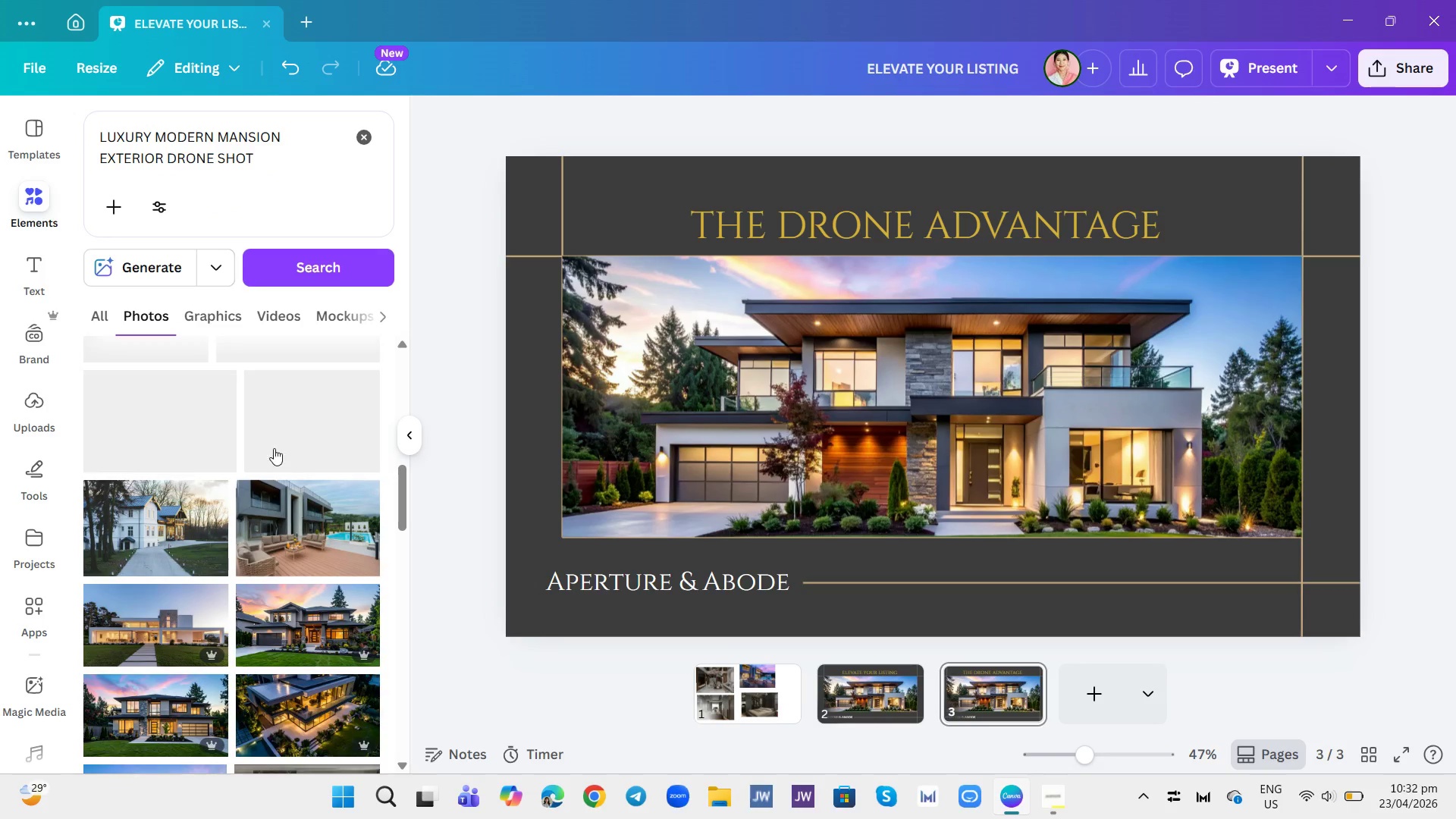 
scroll: coordinate [274, 448], scroll_direction: none, amount: 0.0
 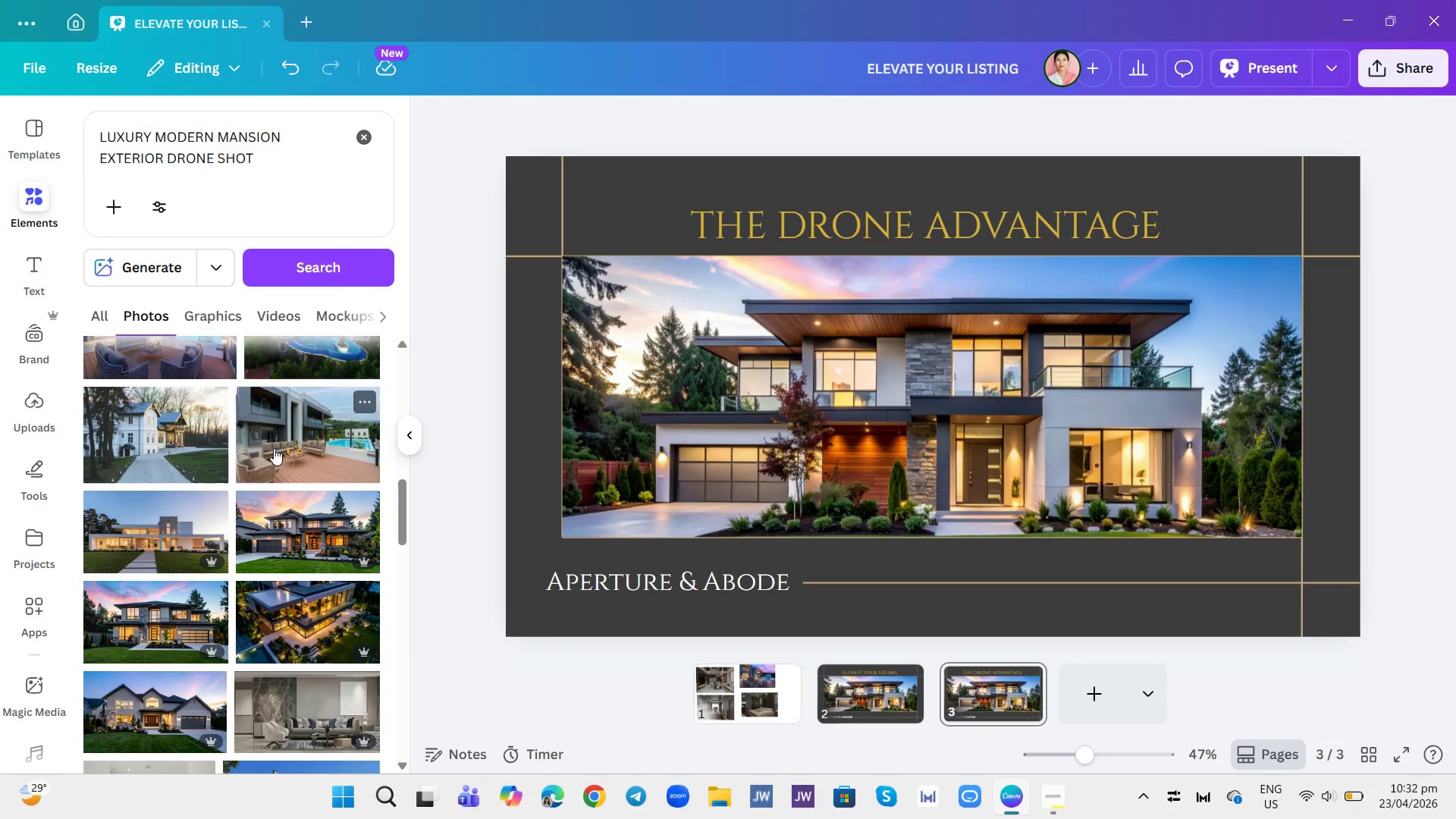 
scroll: coordinate [287, 465], scroll_direction: down, amount: 9.0
 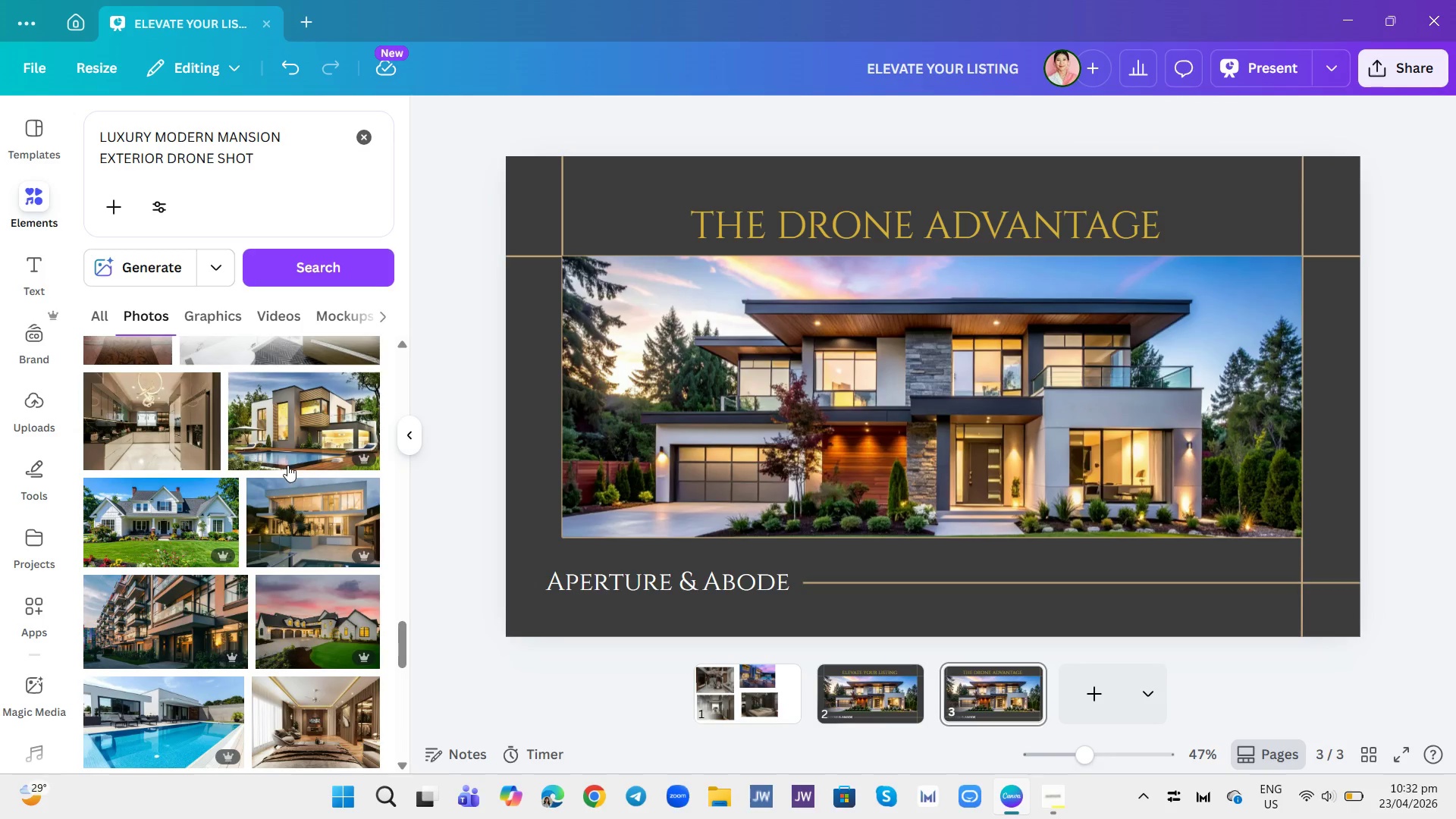 
scroll: coordinate [287, 465], scroll_direction: up, amount: 15.0
 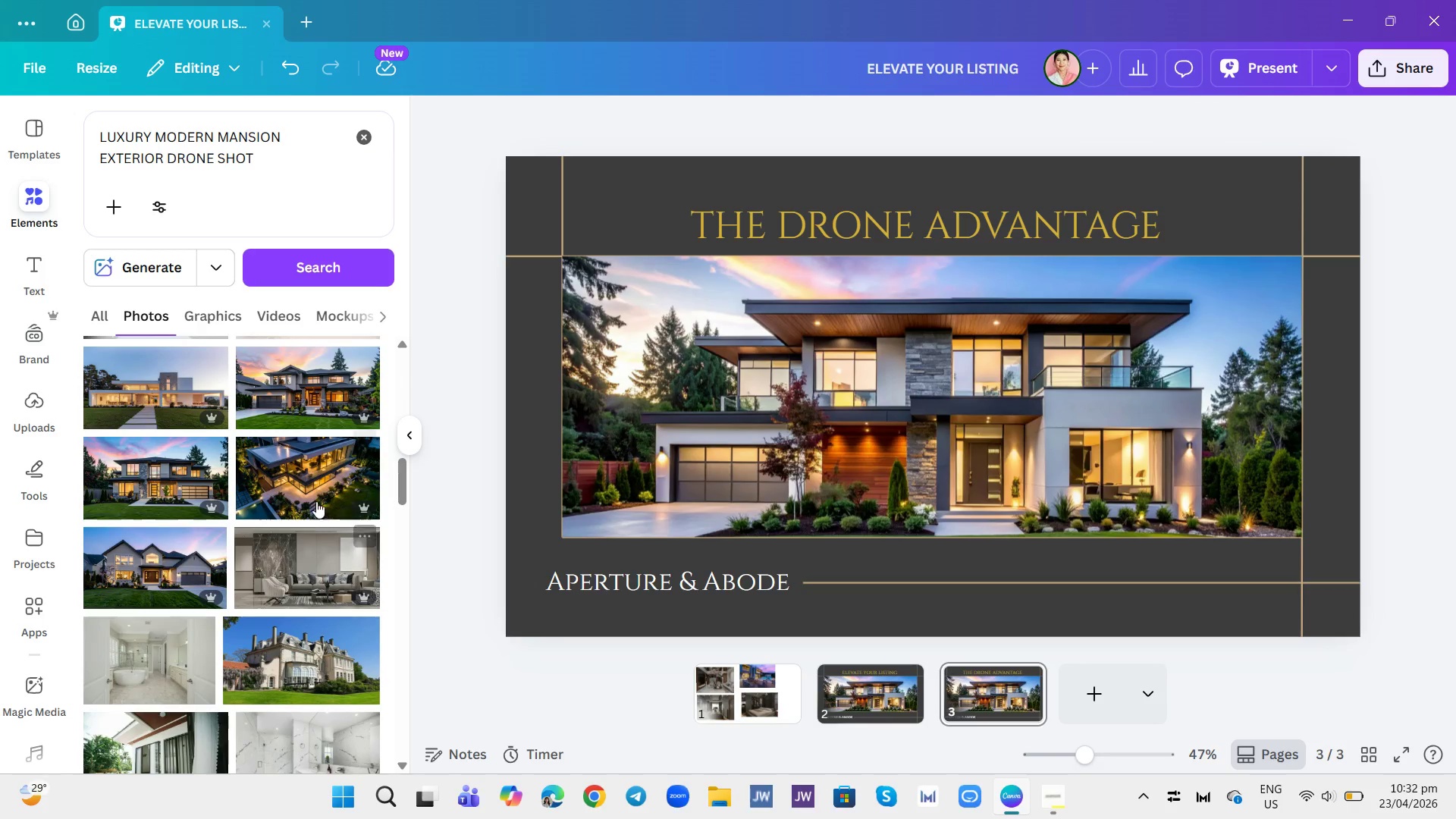 
left_click([316, 501])
 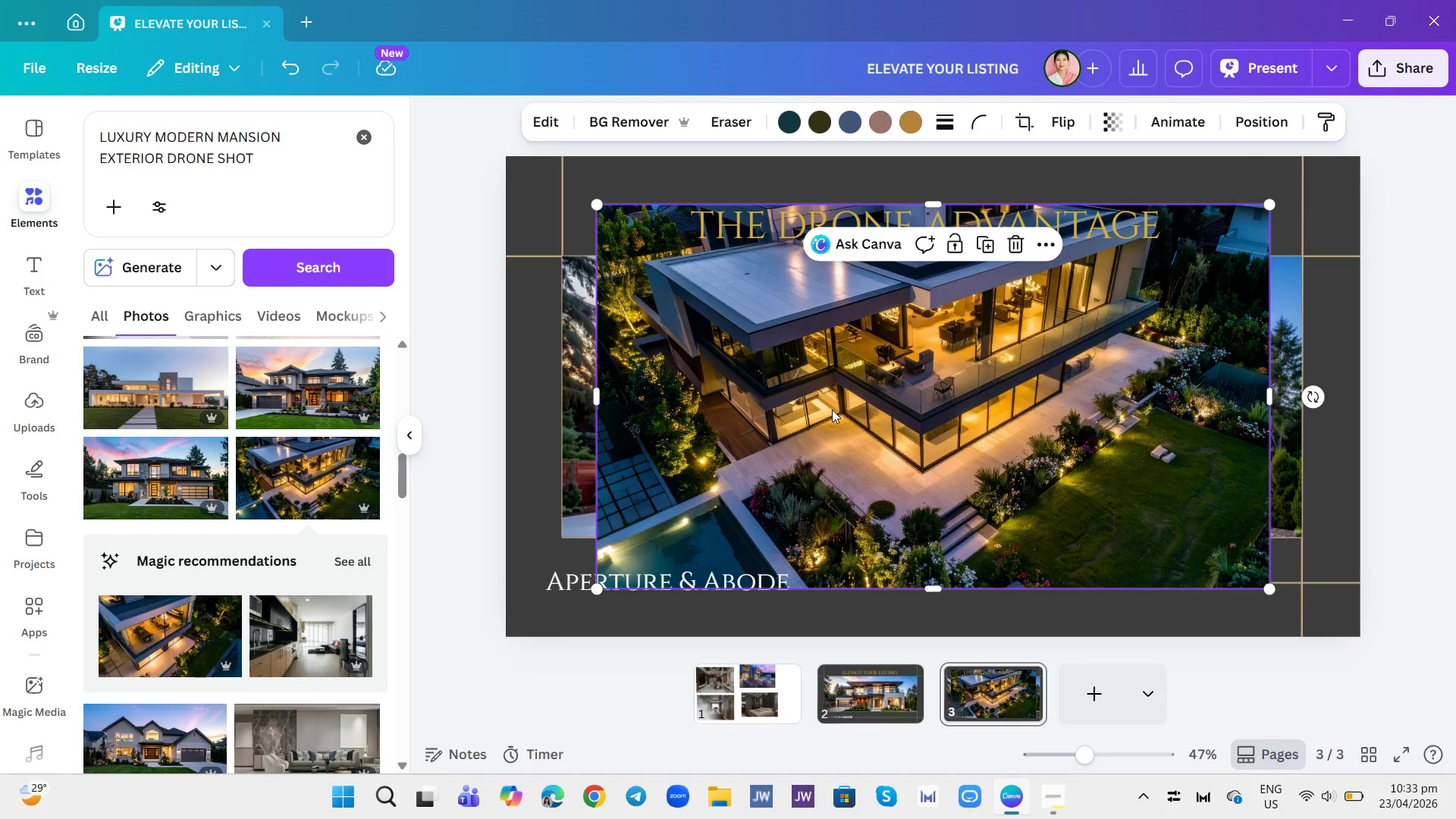 
wait(6.25)
 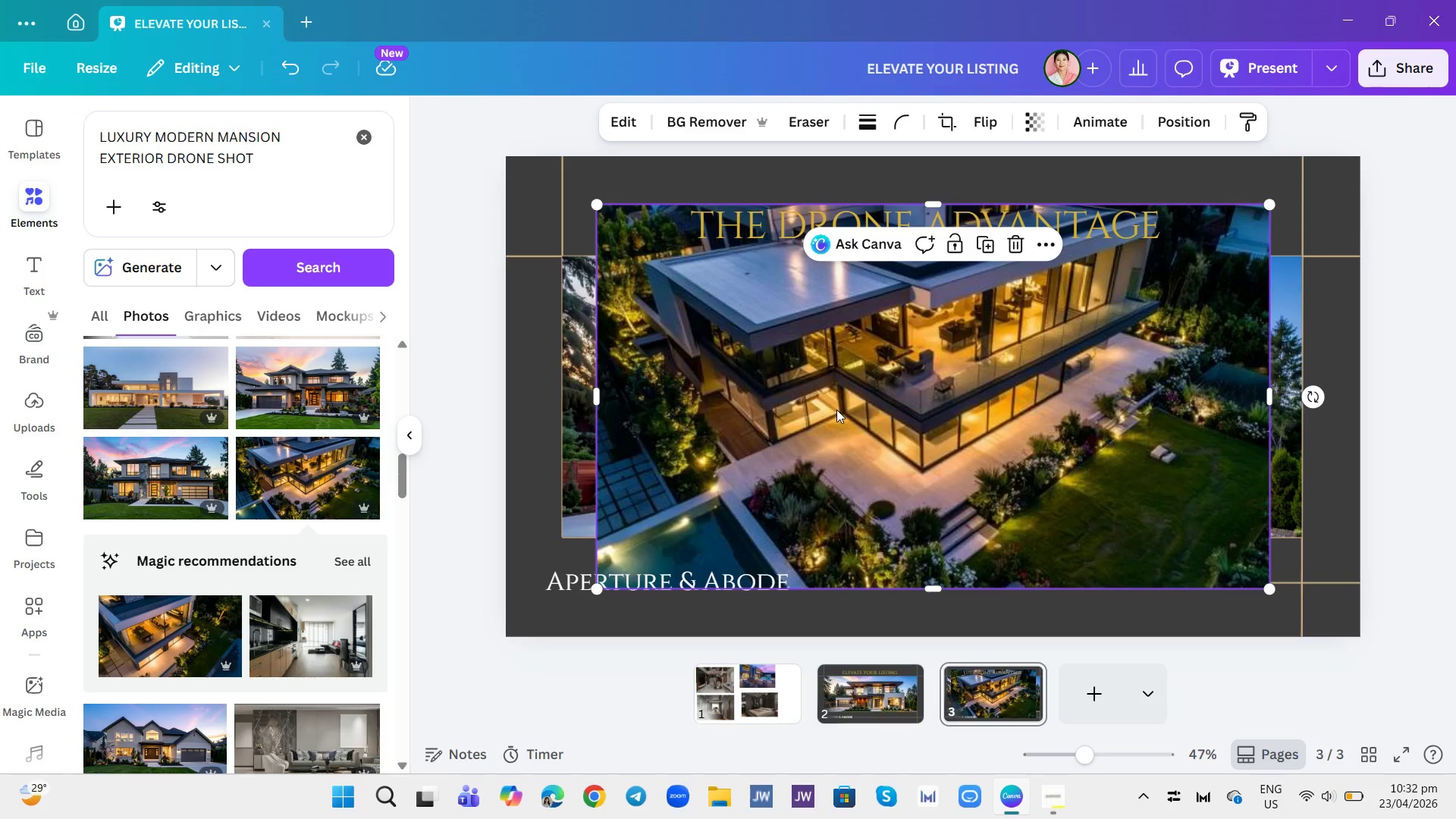 
left_click_drag(start_coordinate=[774, 313], to_coordinate=[806, 332])
 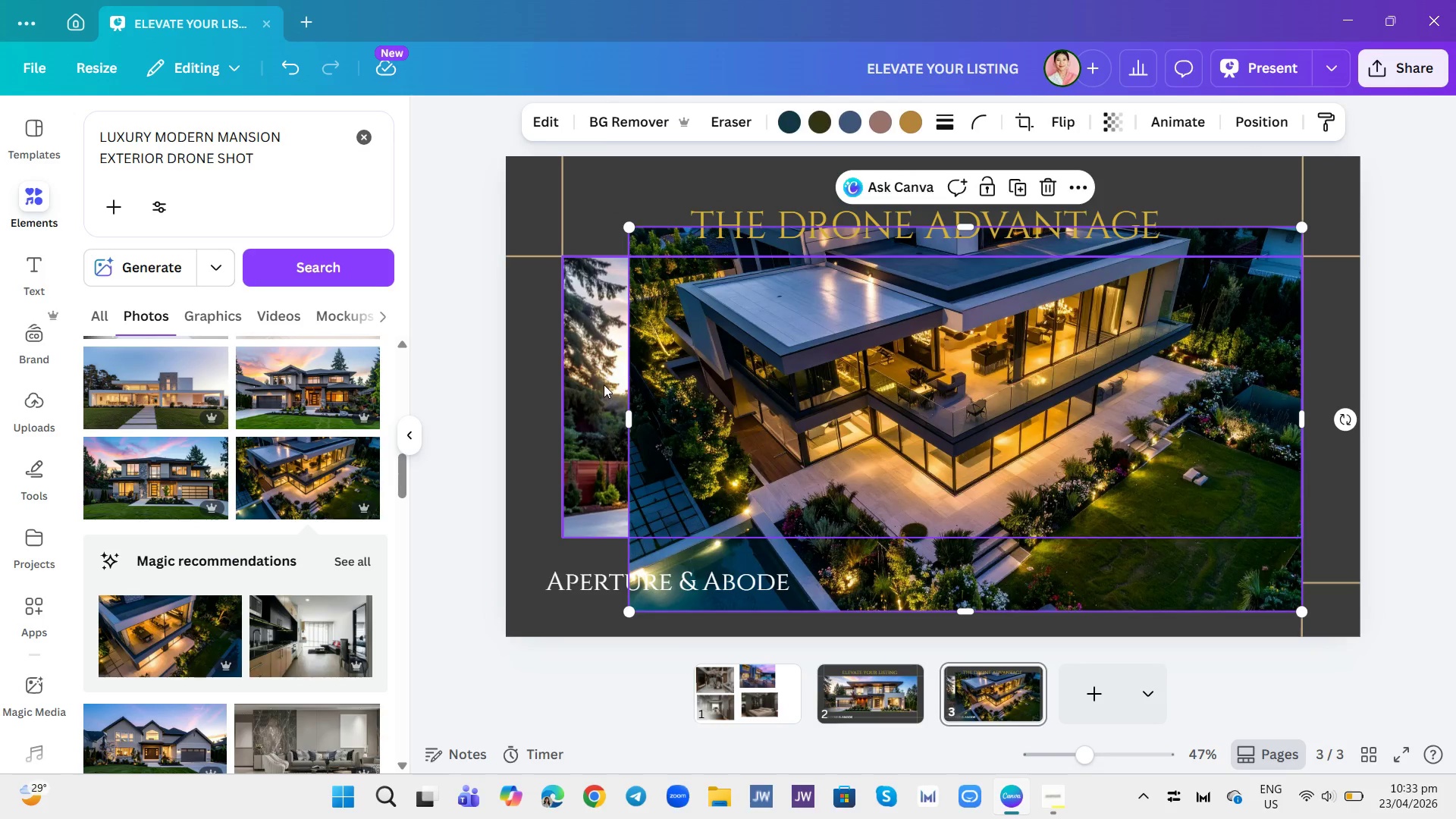 
left_click([604, 384])
 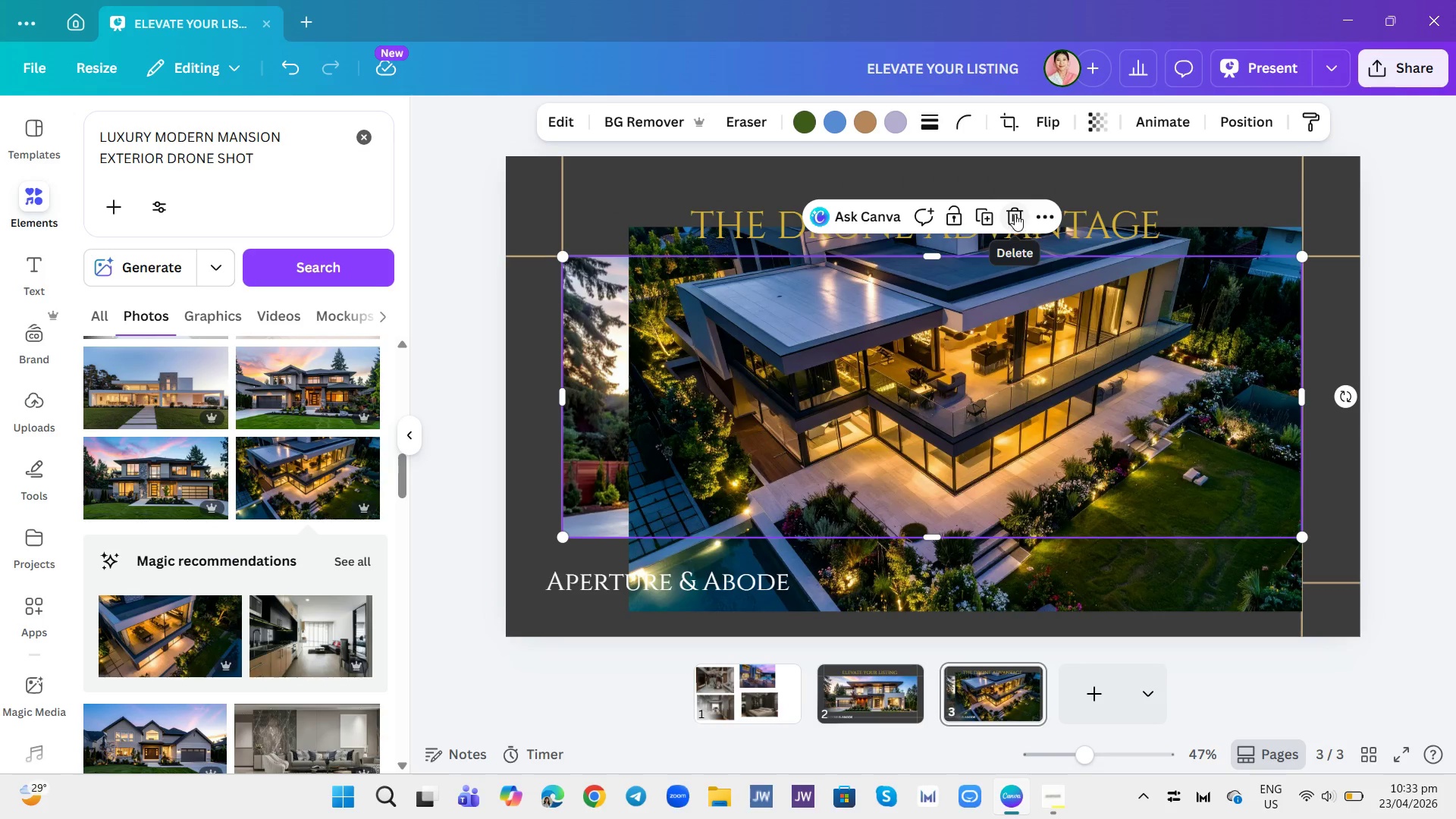 
left_click([1012, 214])
 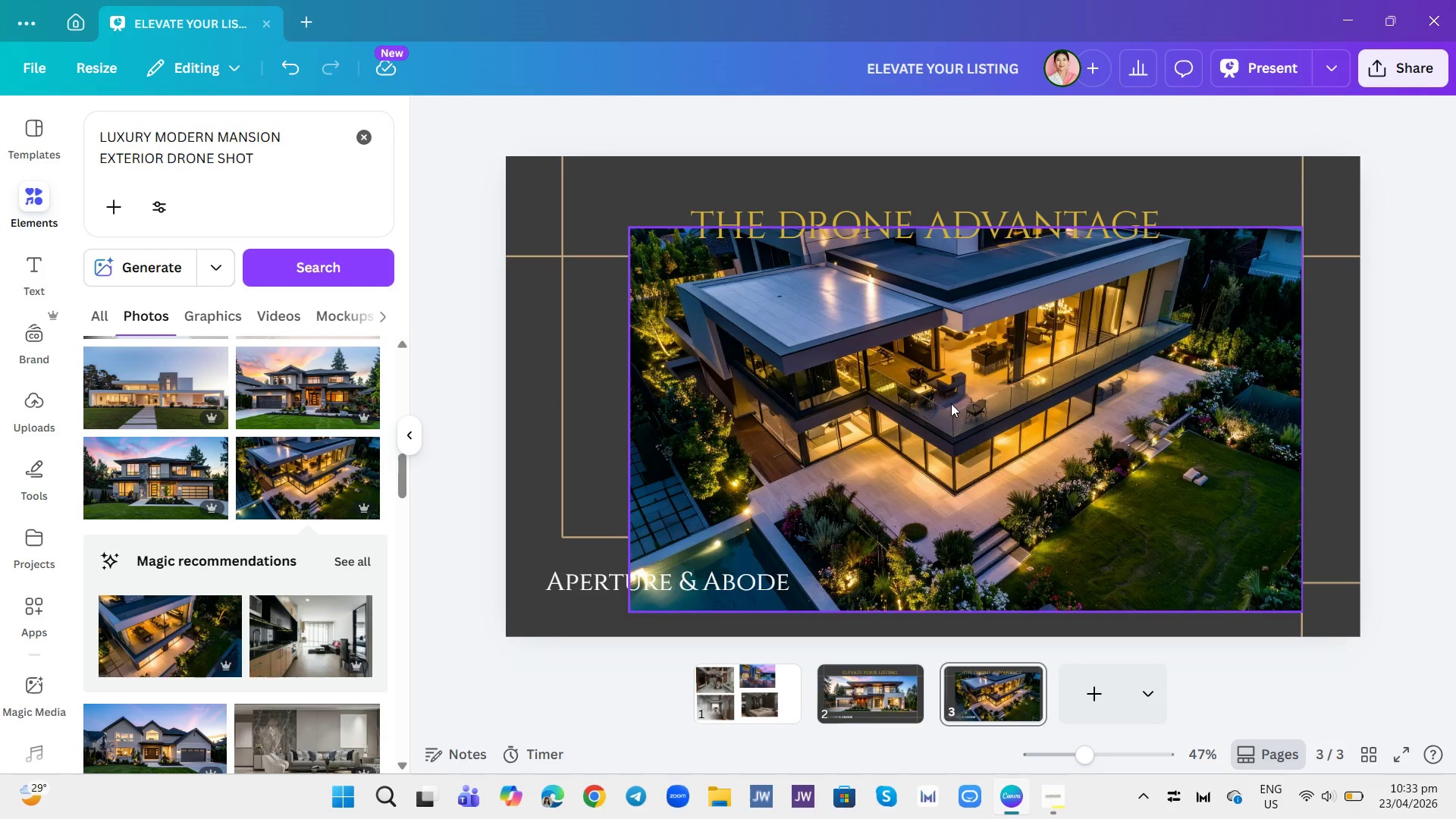 
left_click([951, 403])
 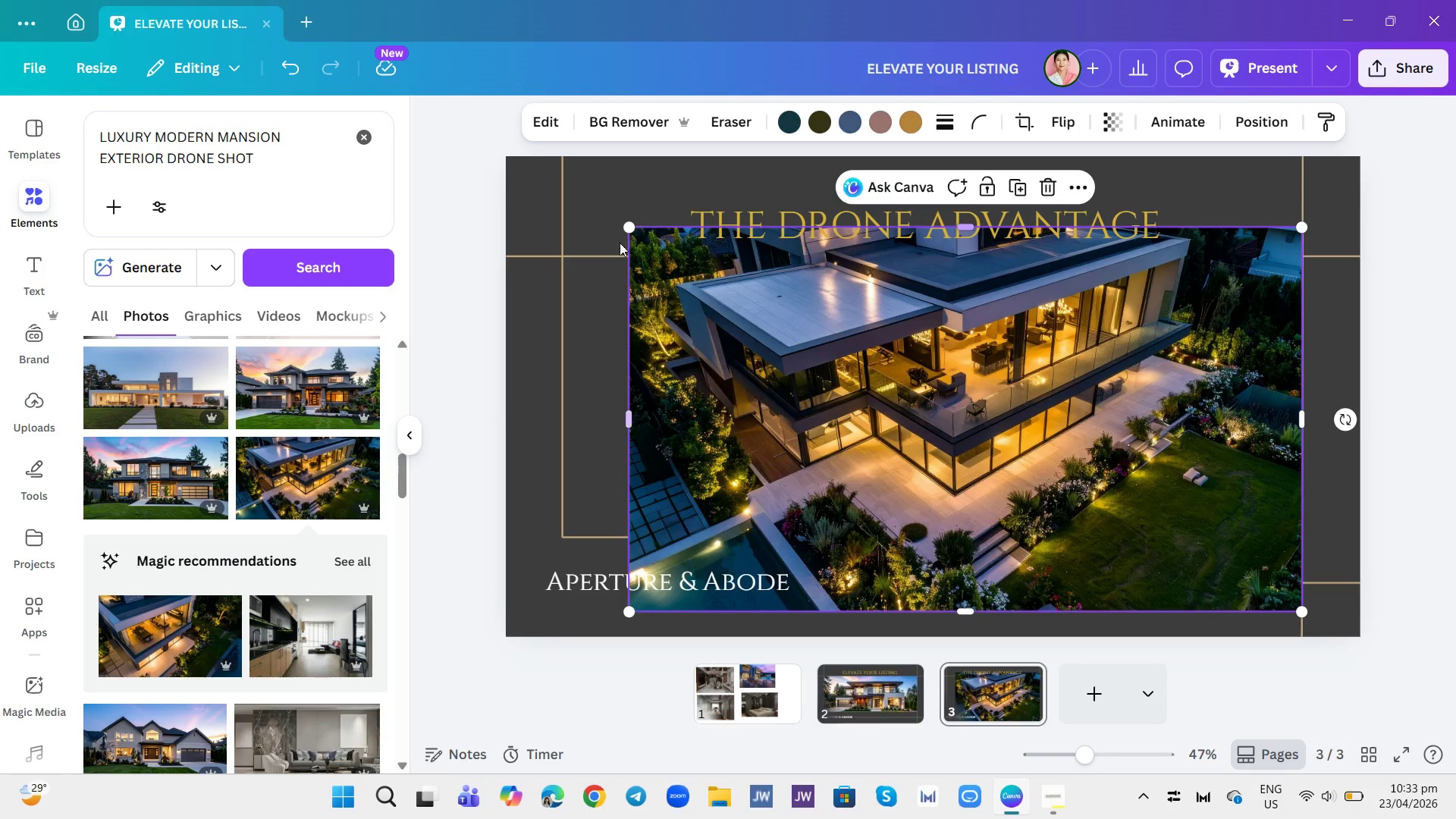 
left_click_drag(start_coordinate=[633, 229], to_coordinate=[720, 397])
 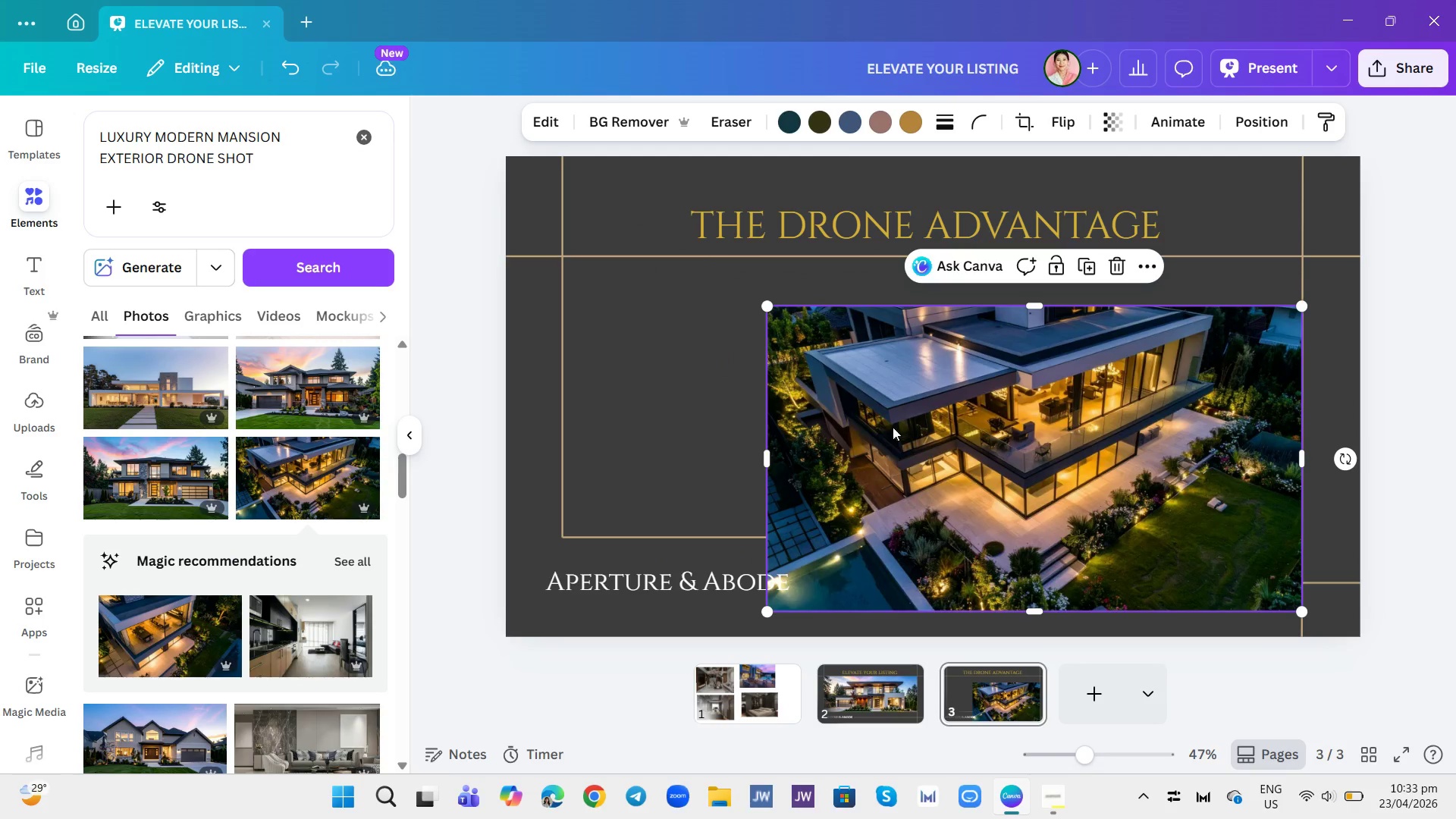 
left_click_drag(start_coordinate=[893, 427], to_coordinate=[693, 375])
 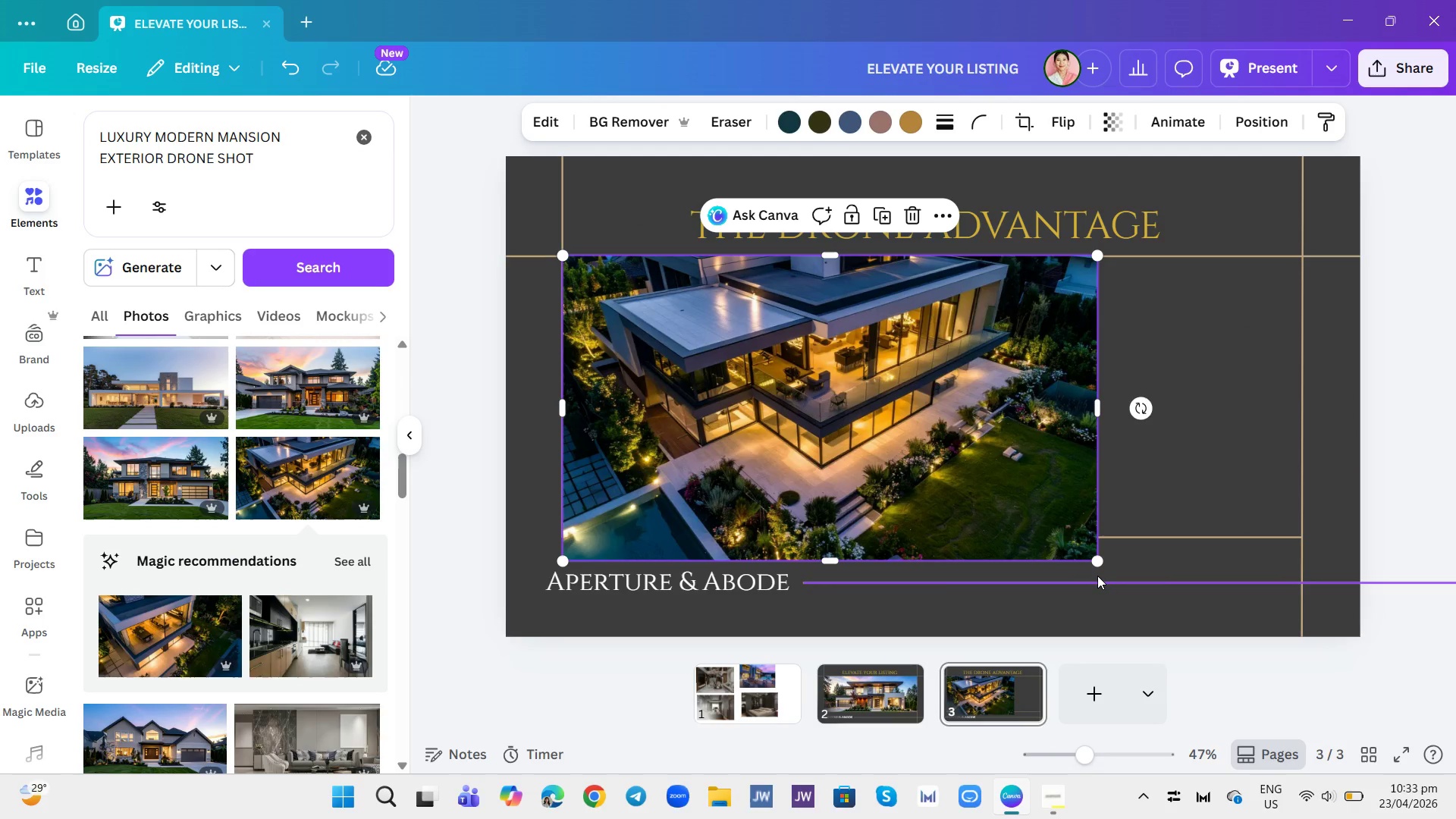 
wait(8.53)
 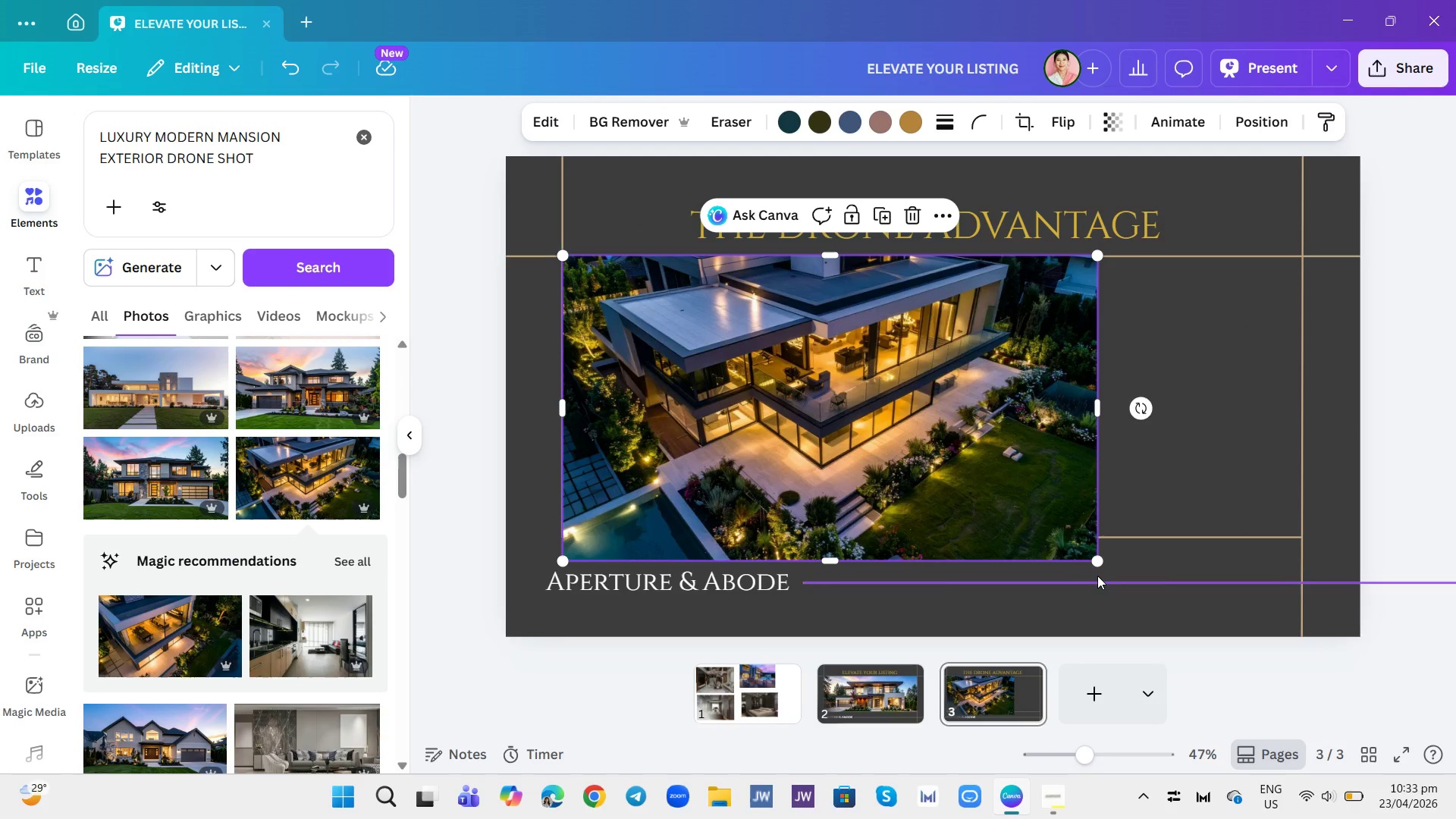 
left_click([1098, 566])
 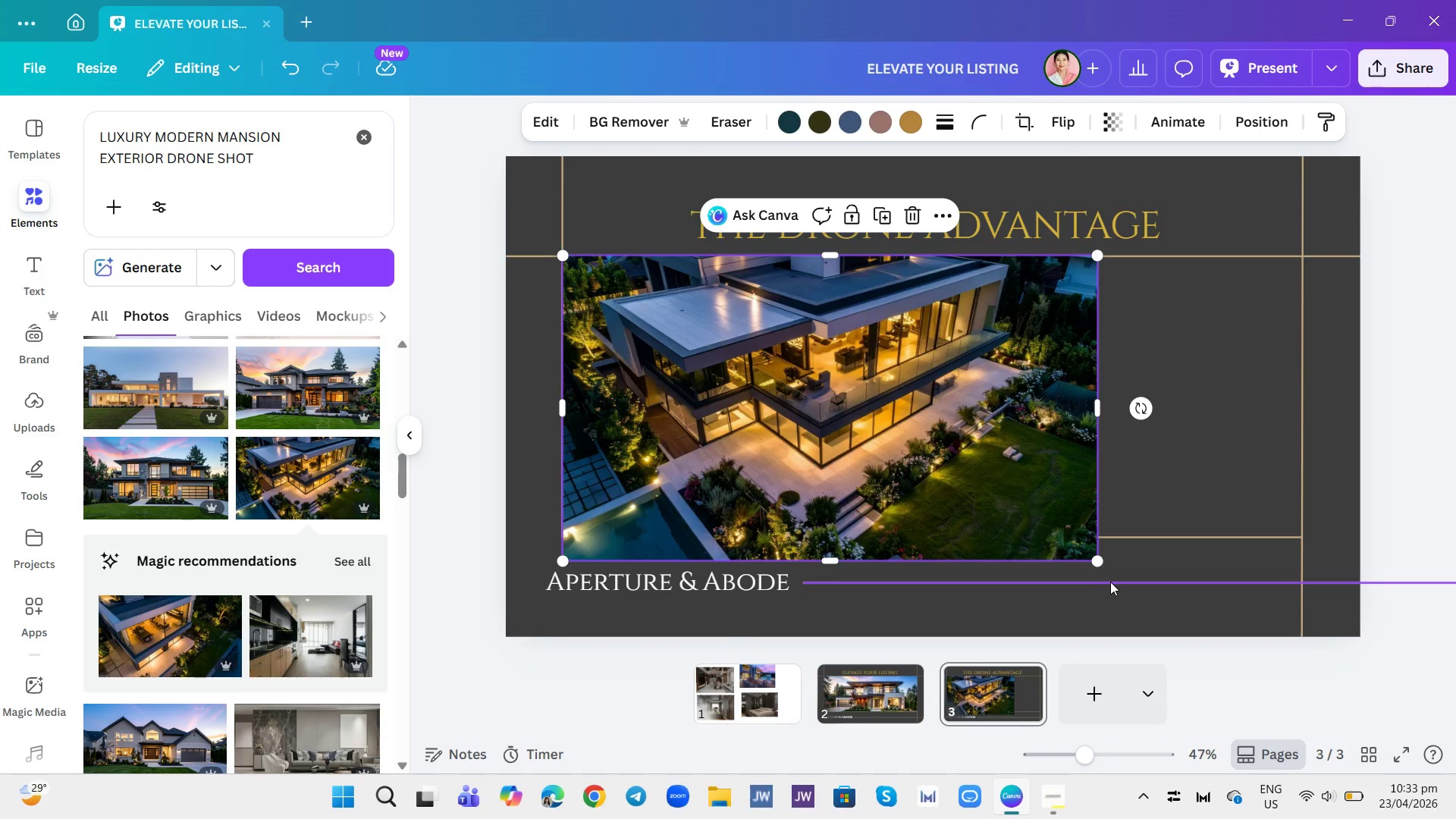 
wait(5.69)
 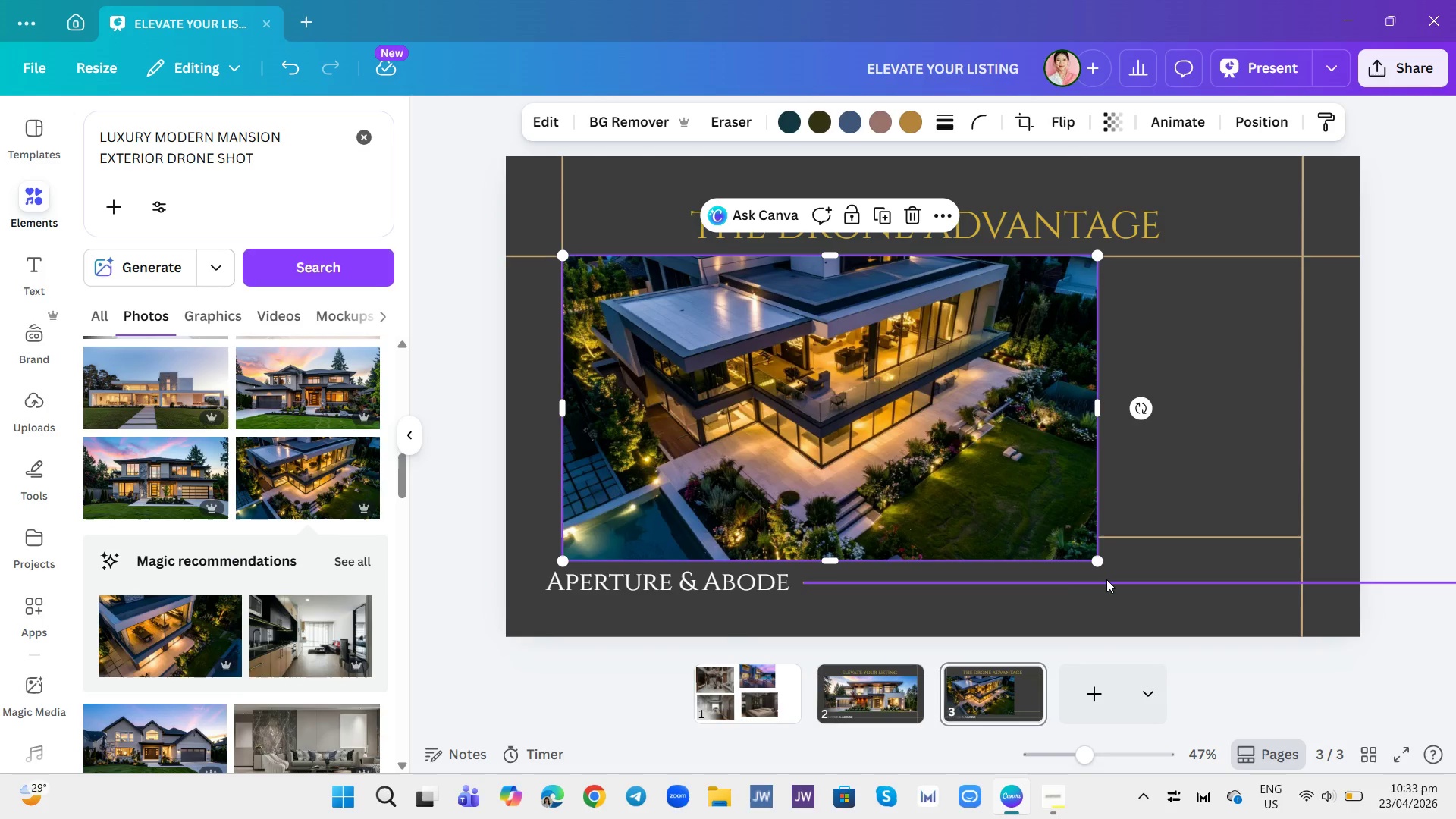 
double_click([831, 683])
 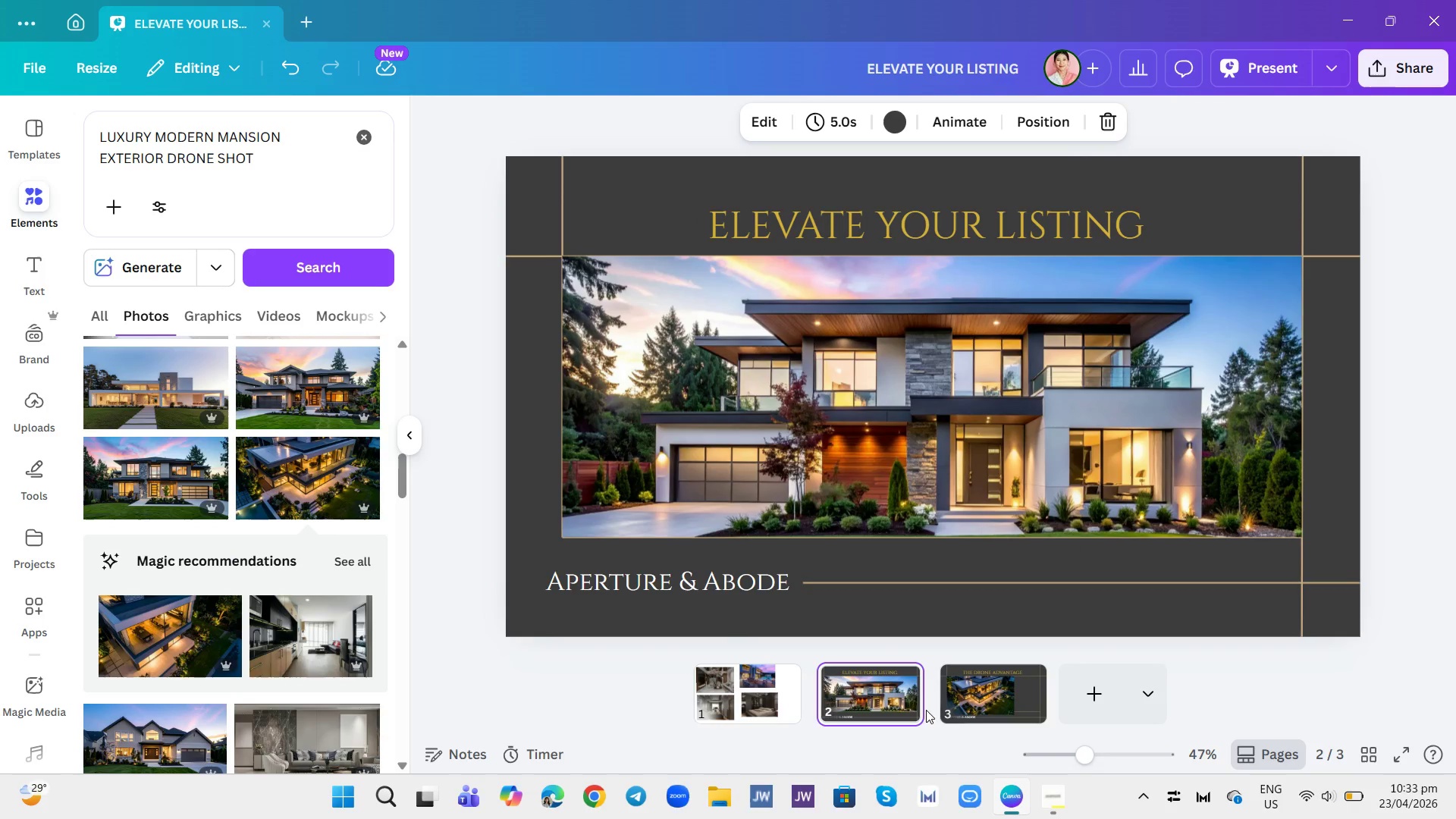 
mouse_move([957, 726])
 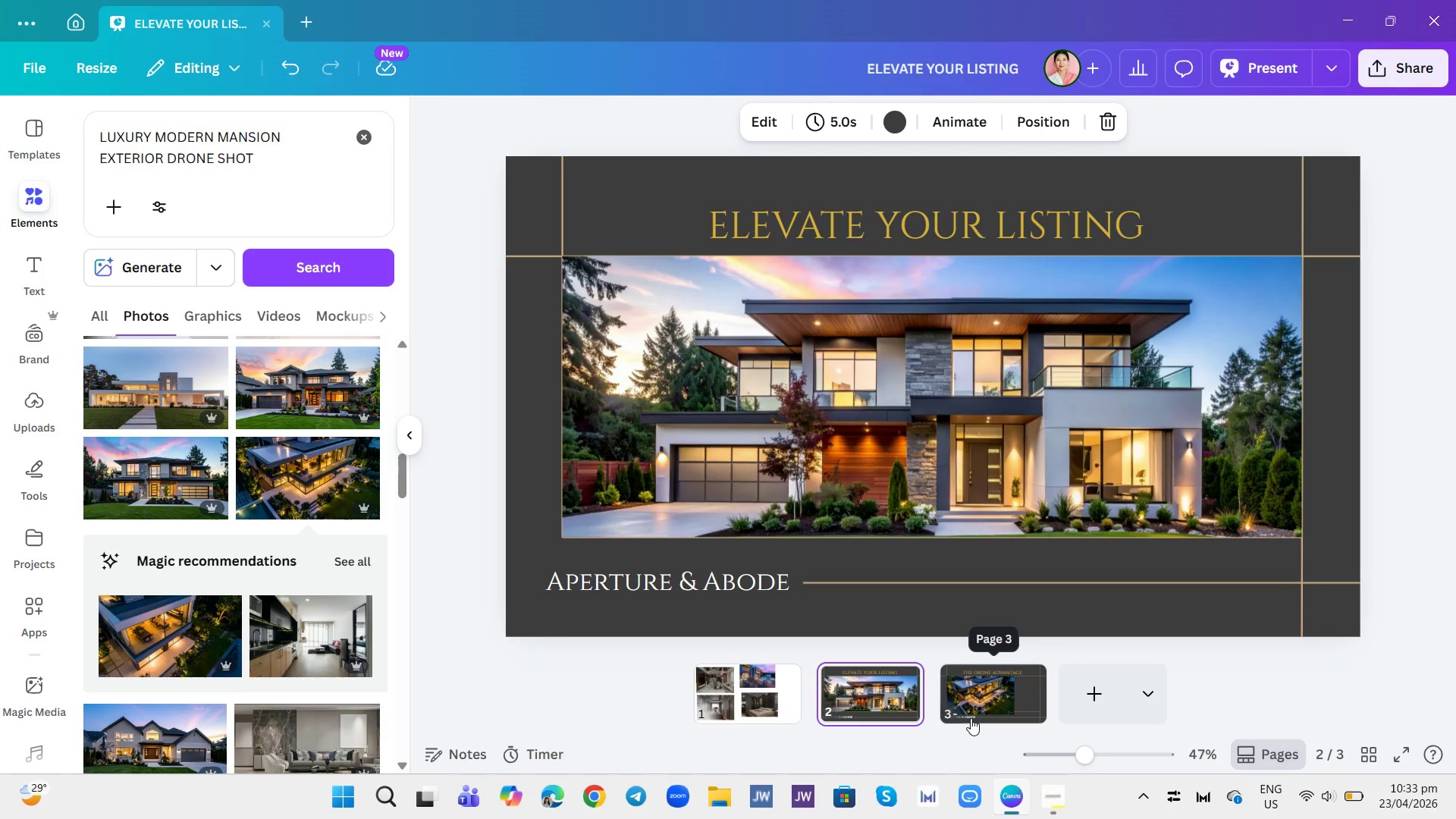 
left_click([971, 718])
 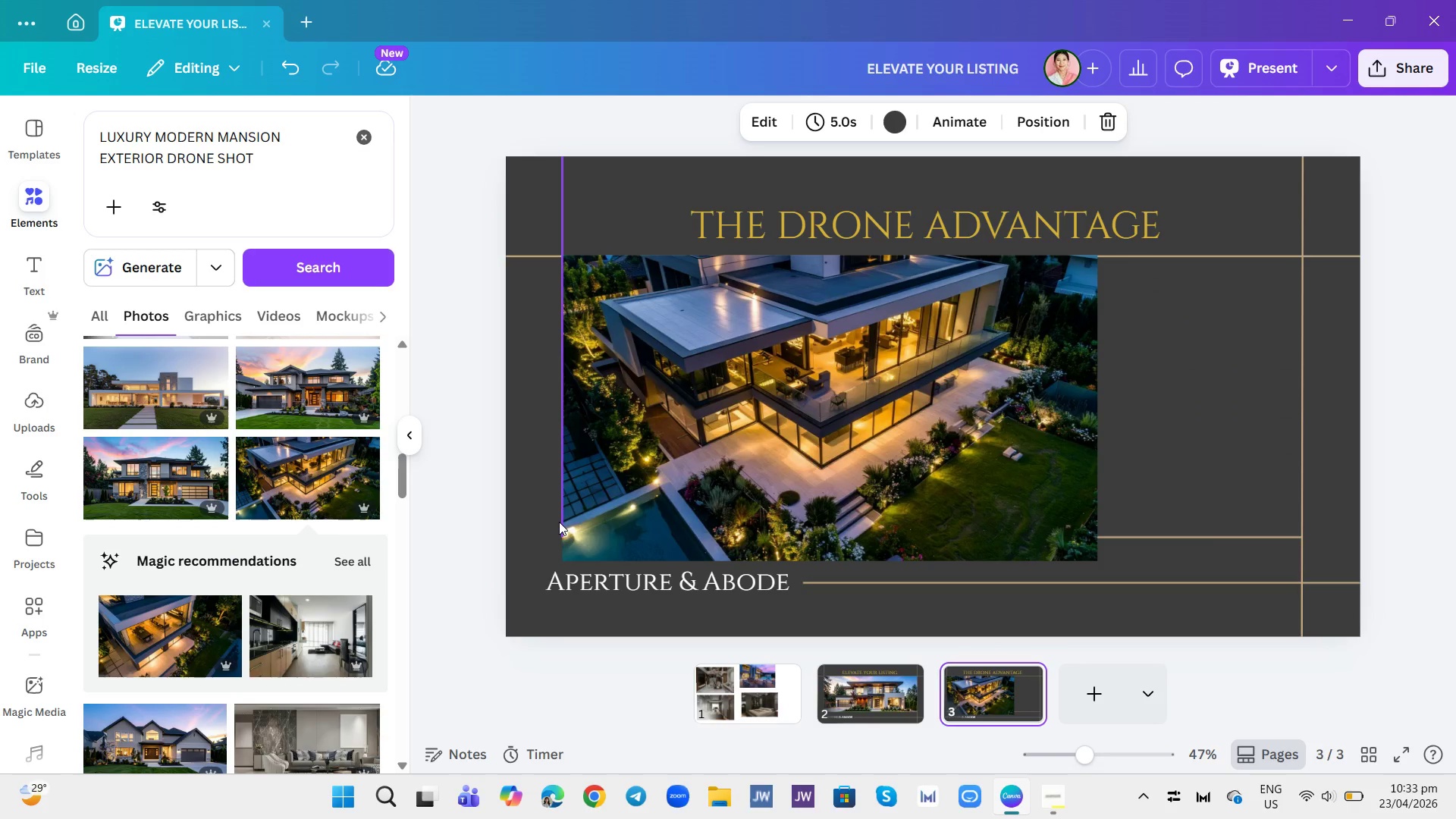 
wait(6.88)
 